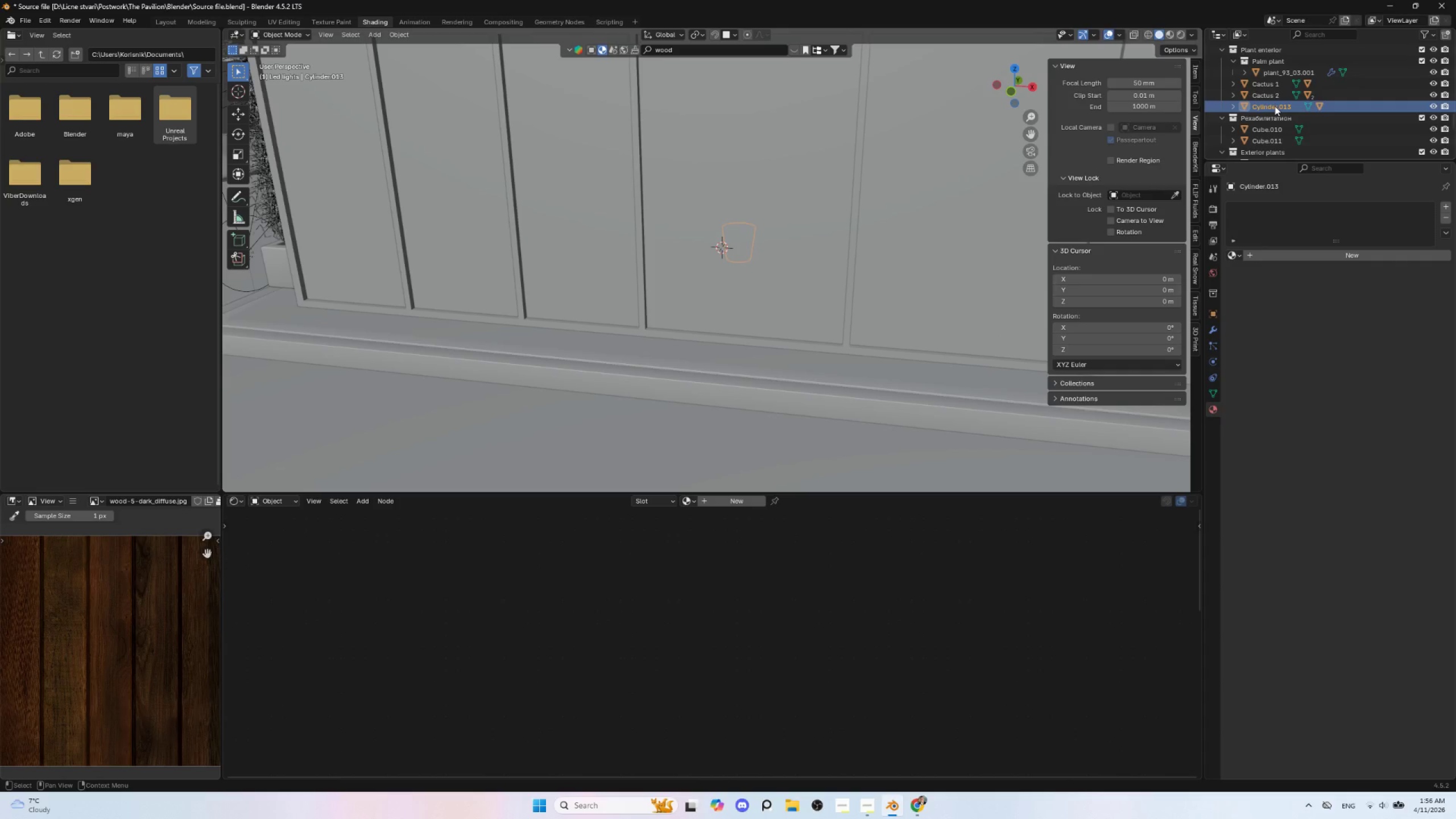 
double_click([1275, 106])
 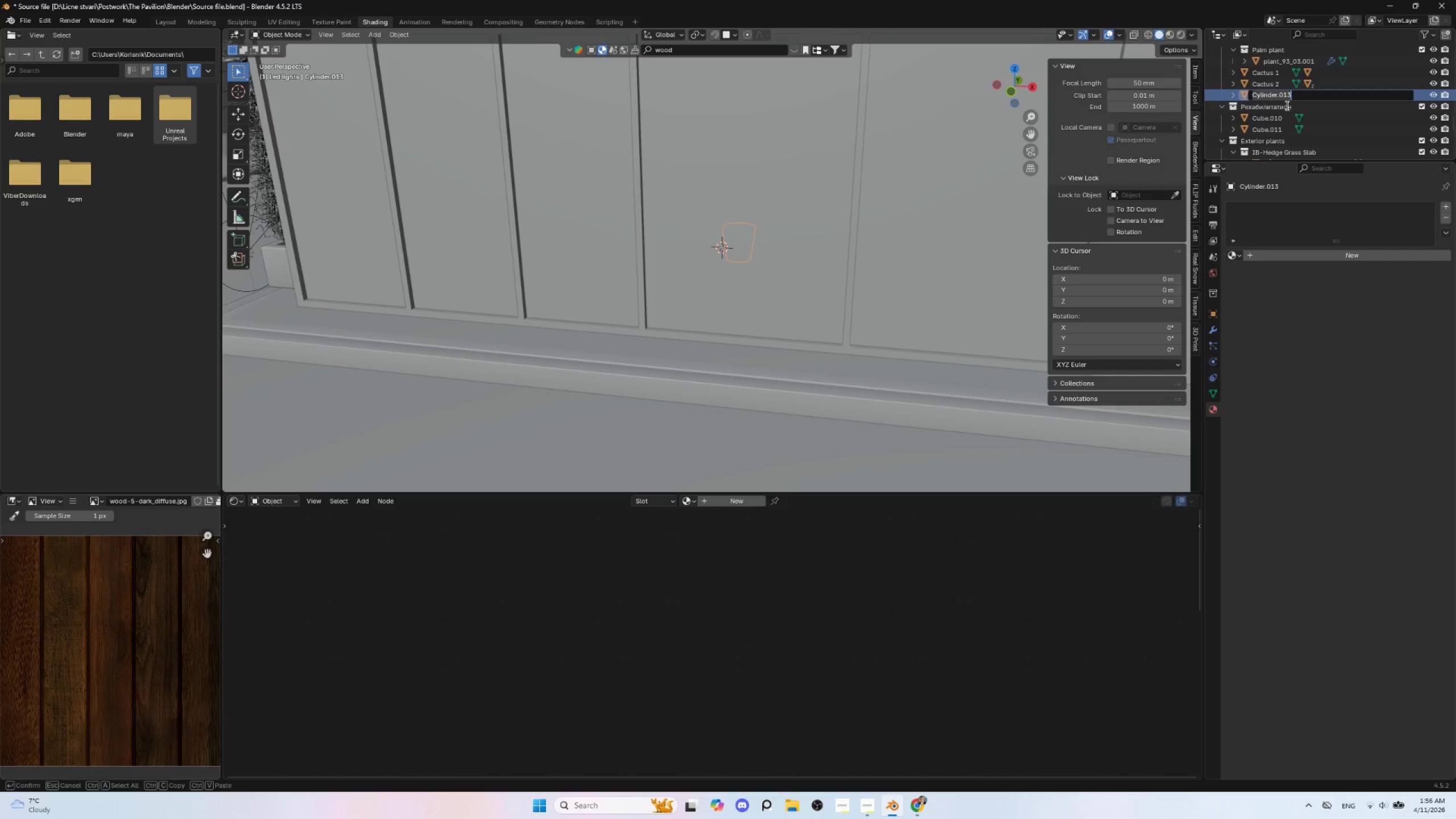 
key(Control+V)
 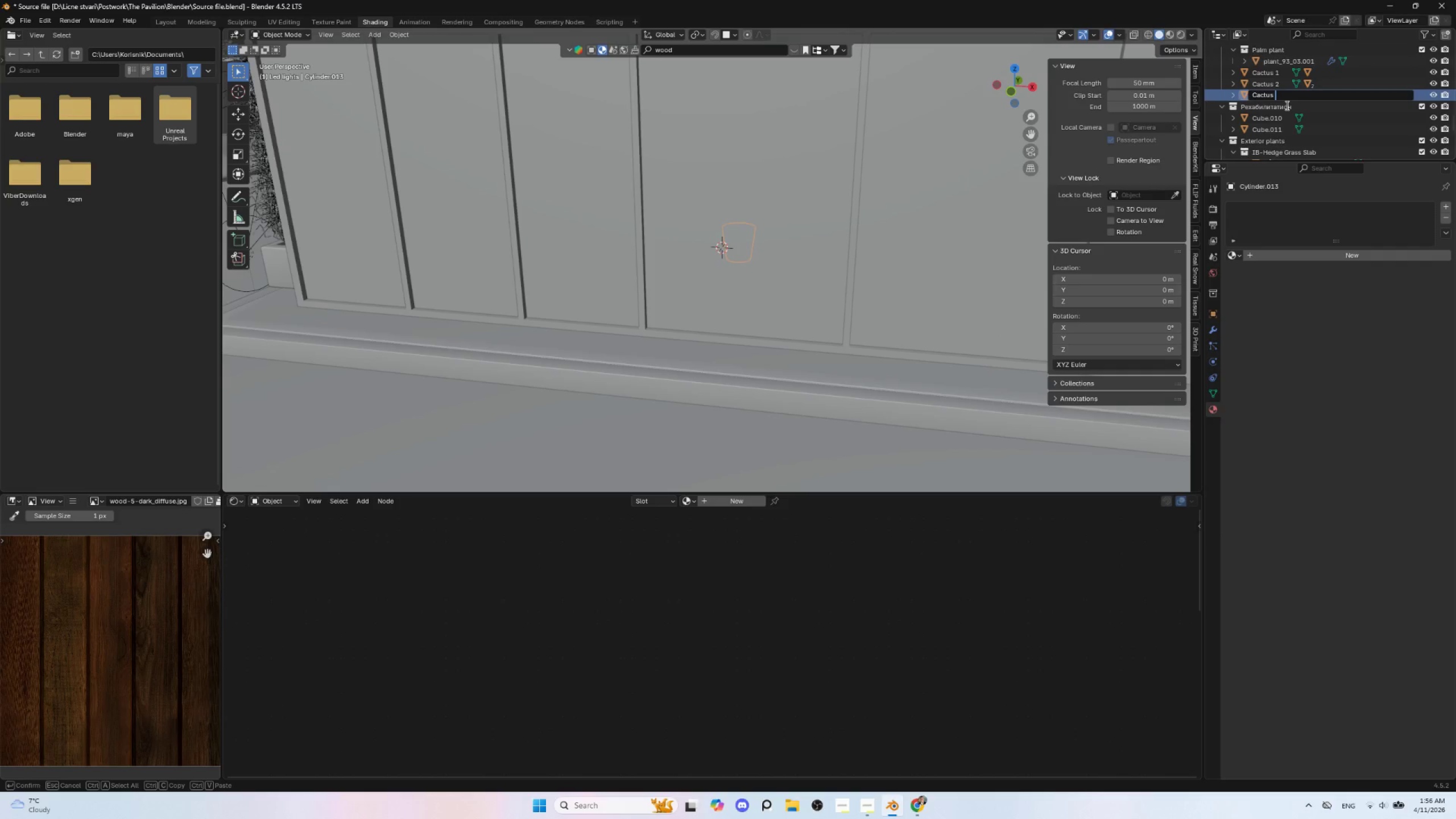 
key(3)
 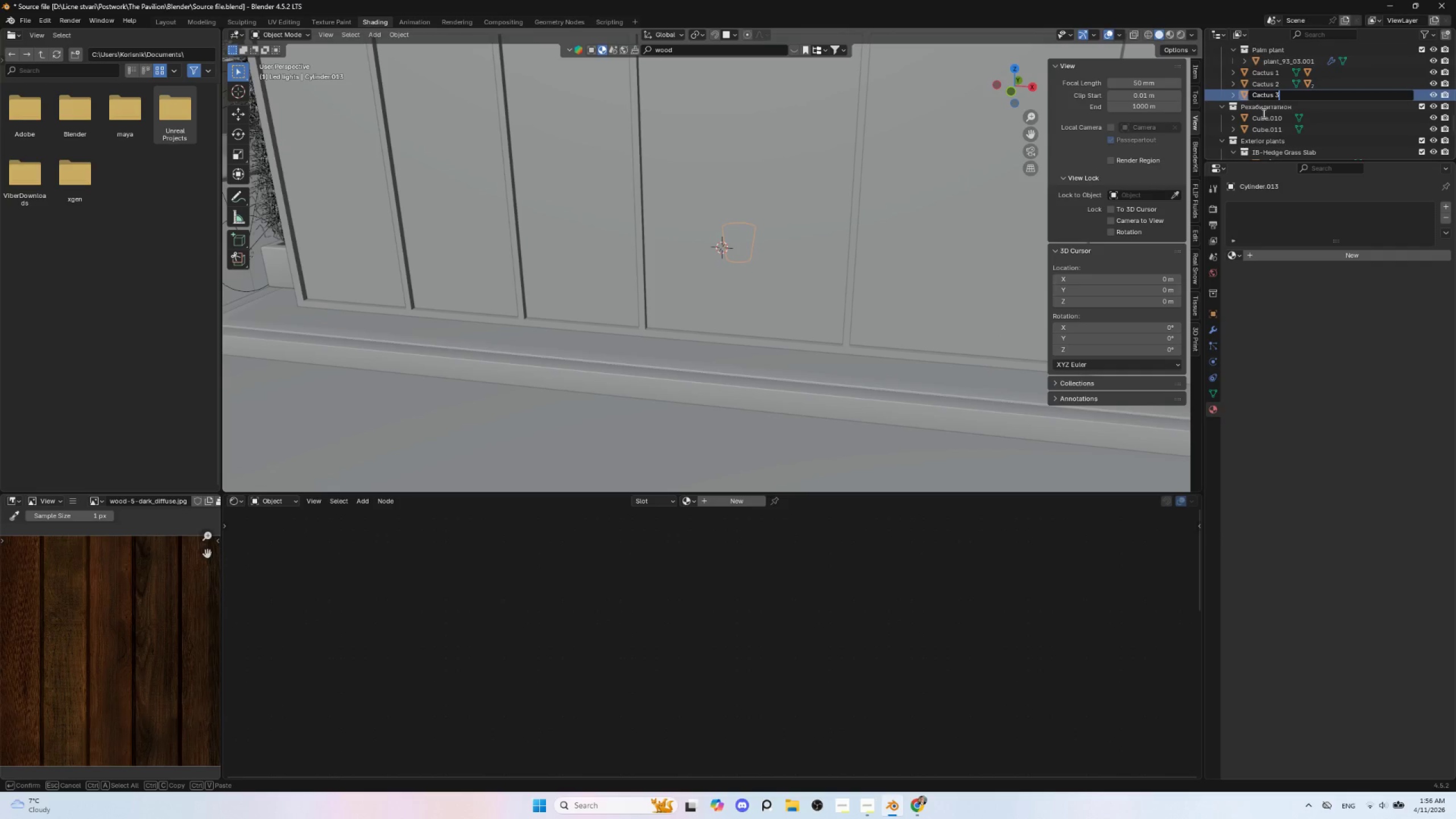 
left_click([1259, 109])
 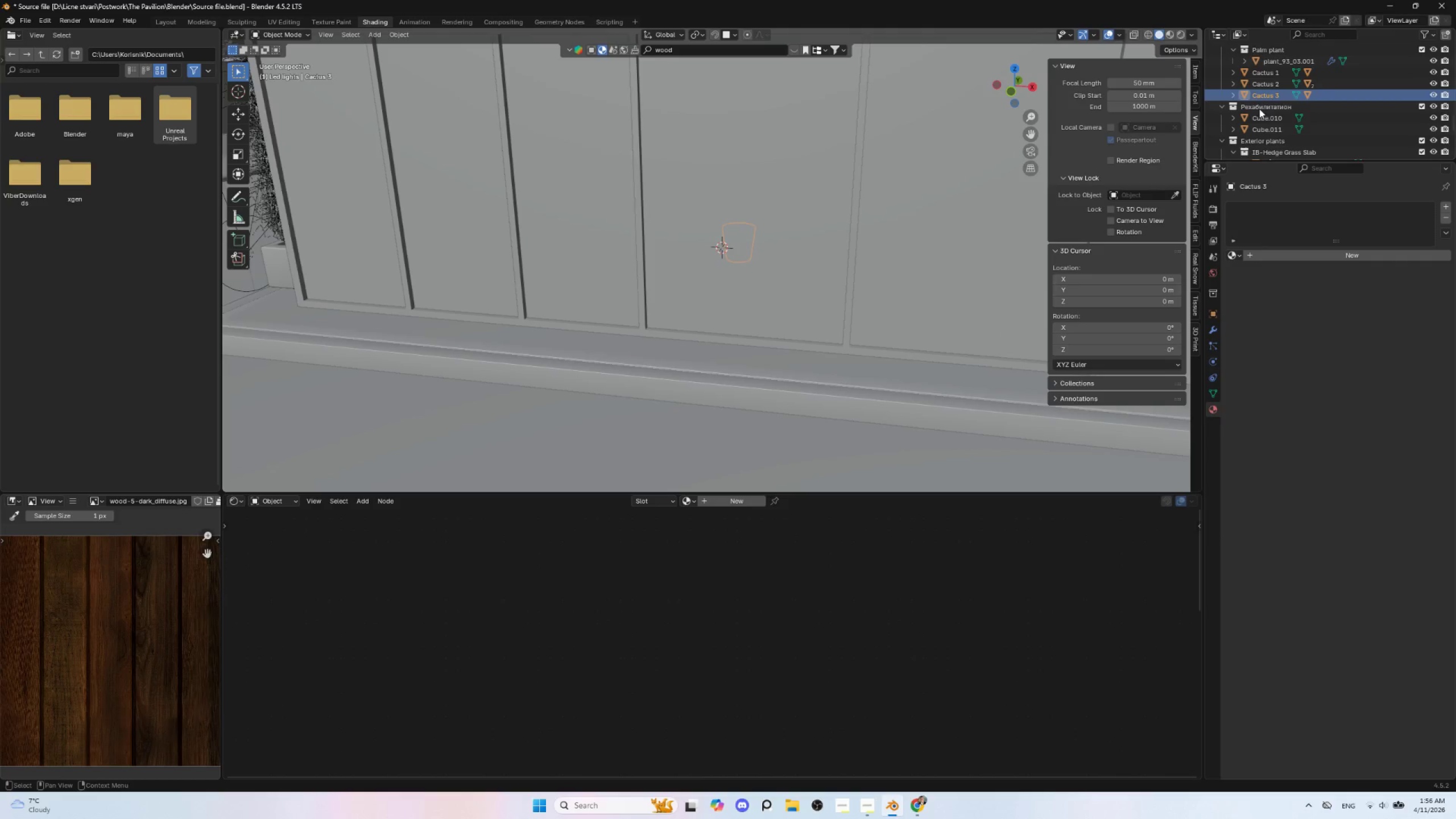 
left_click([1267, 105])
 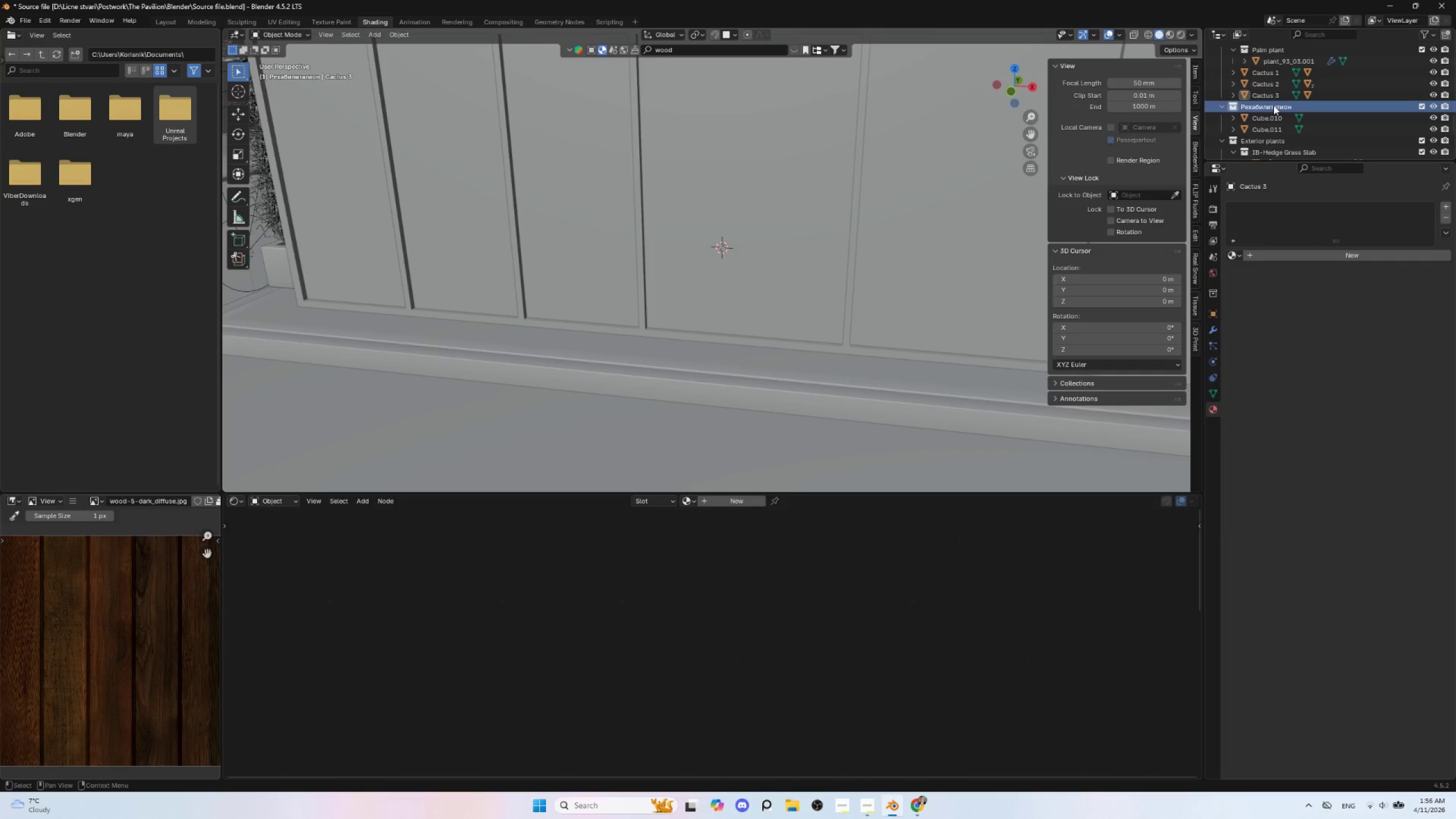 
double_click([1273, 105])
 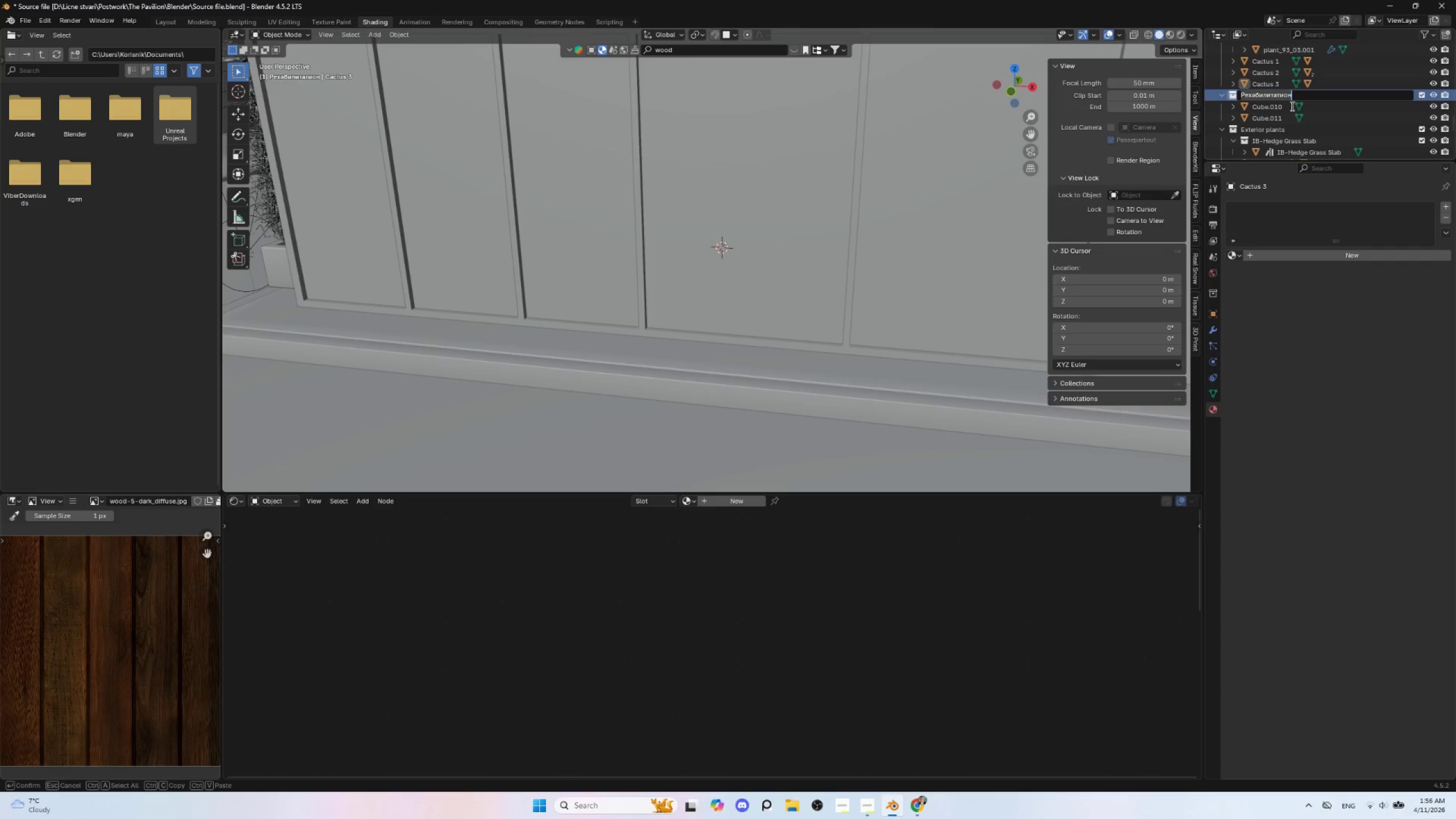 
type(Rehabilitation)
 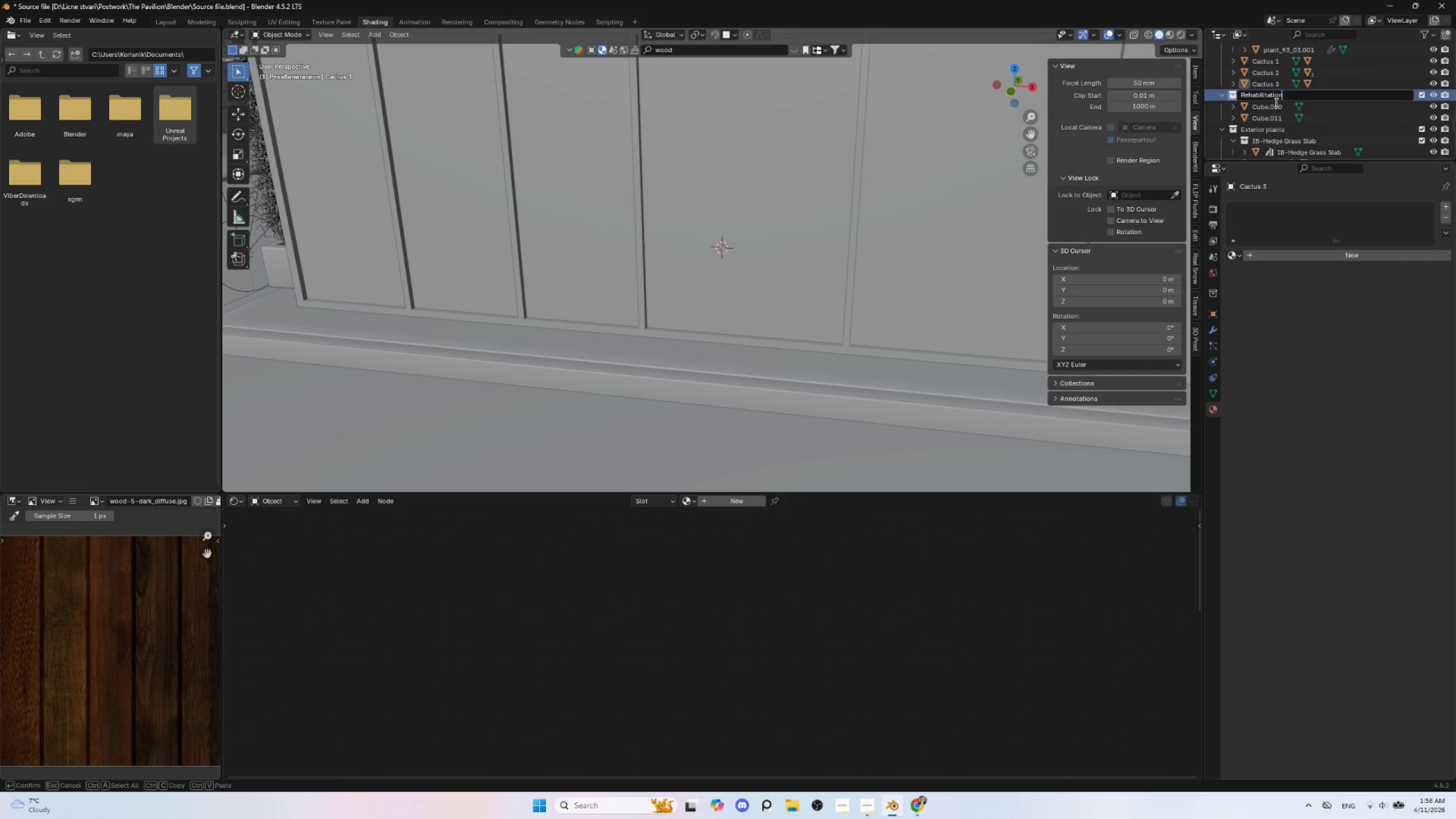 
left_click([1275, 102])
 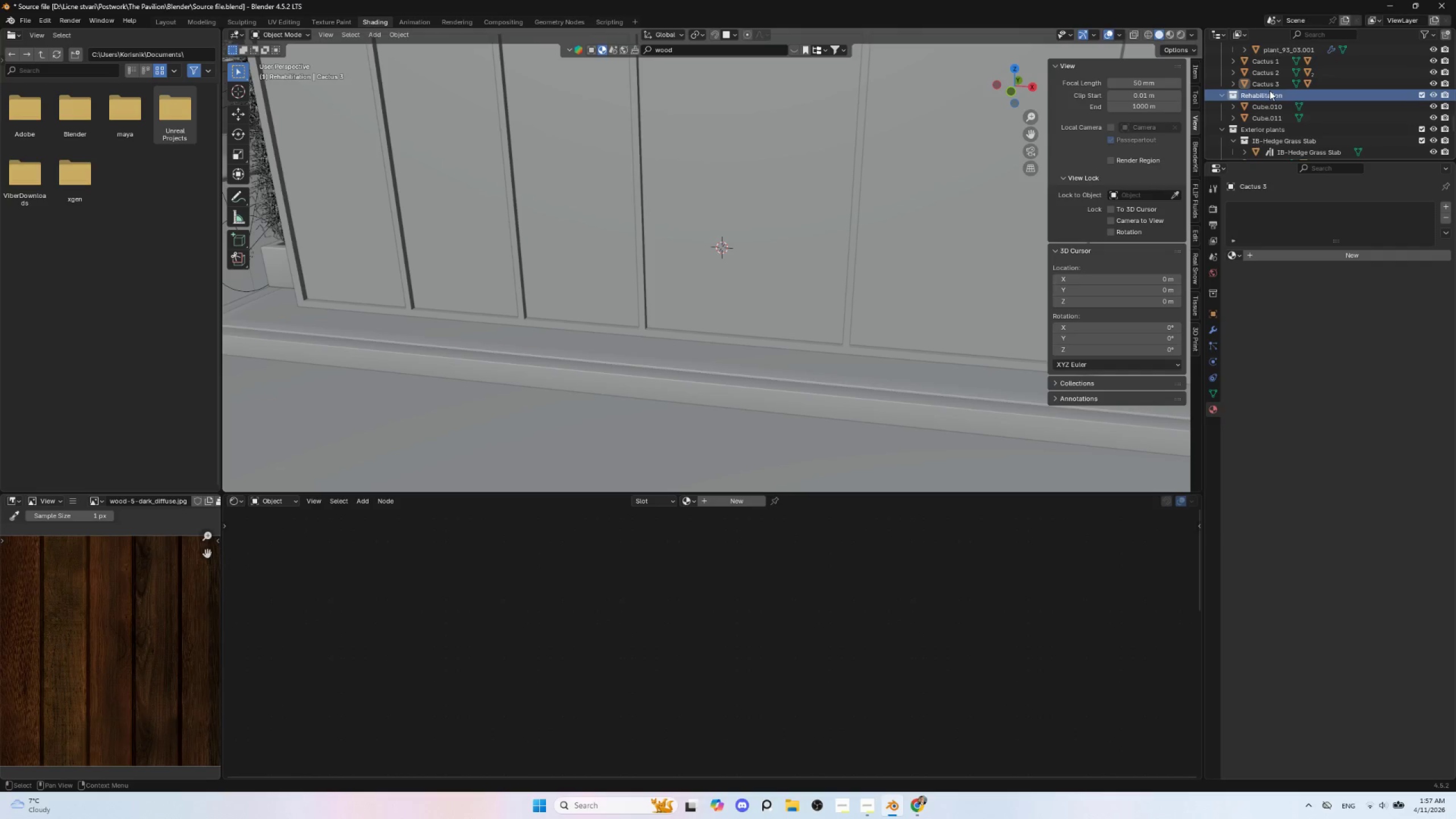 
left_click([1269, 90])
 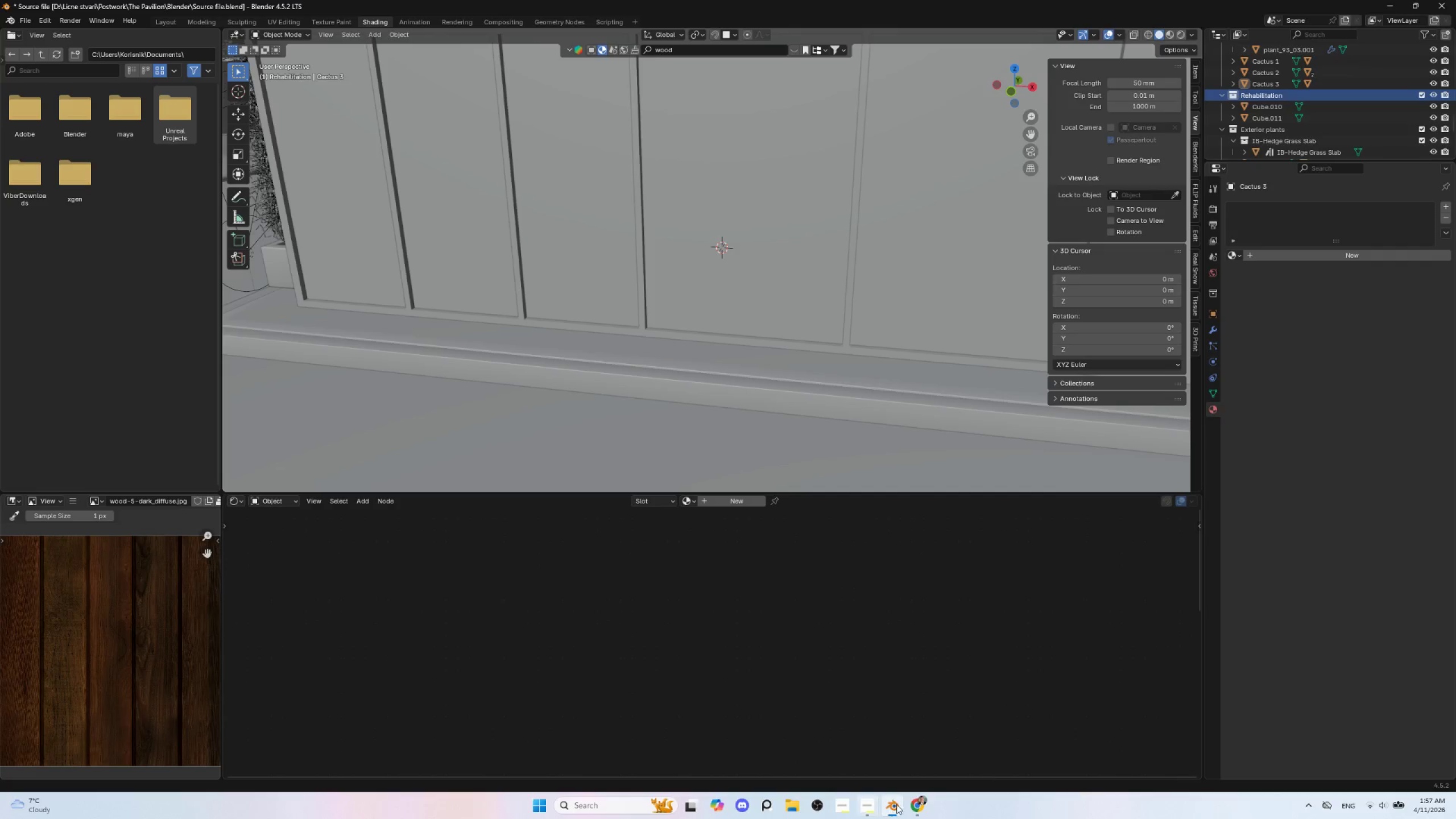 
left_click([921, 800])
 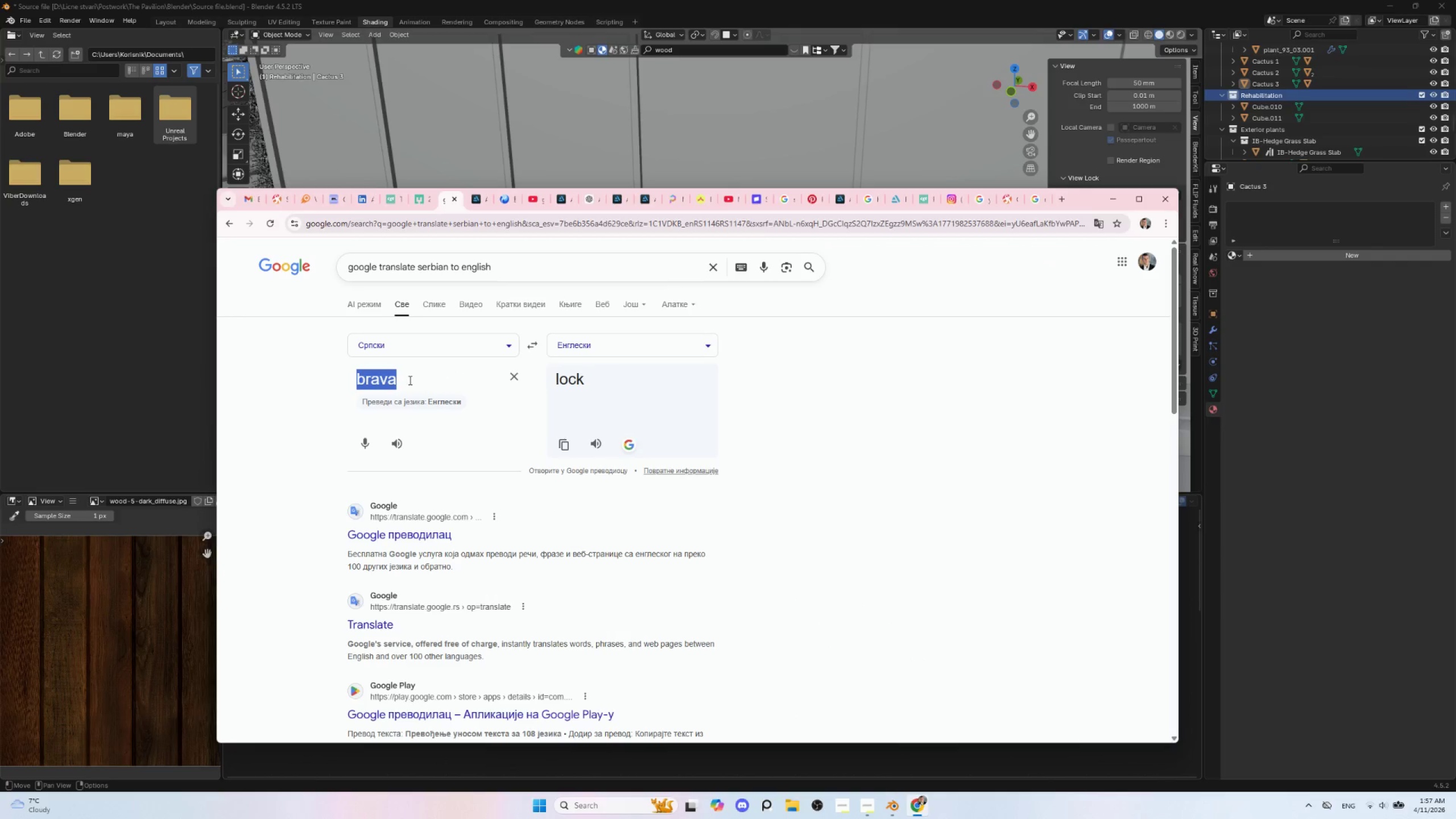 
type(rehabilitacija)
 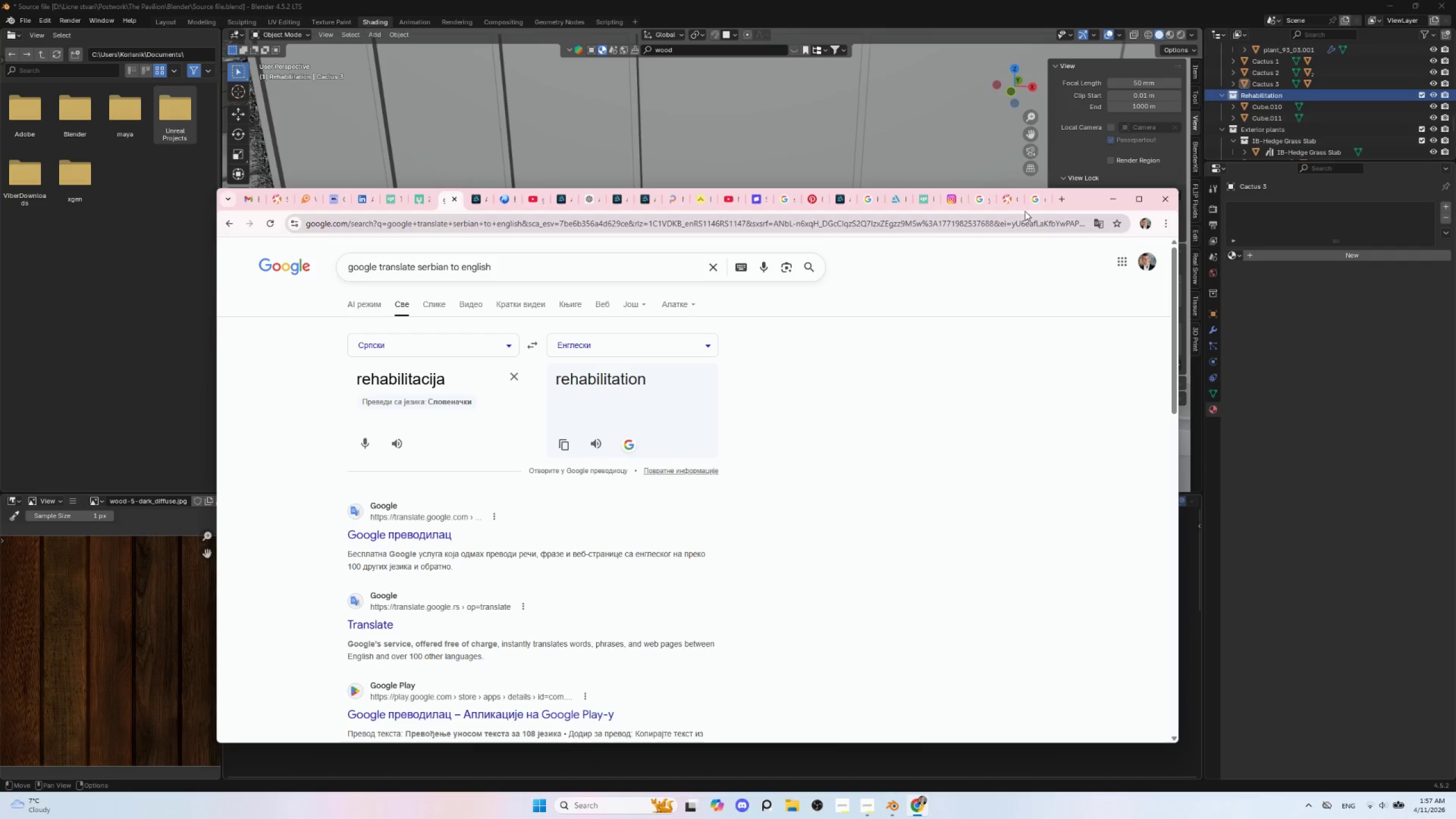 
left_click([1108, 200])
 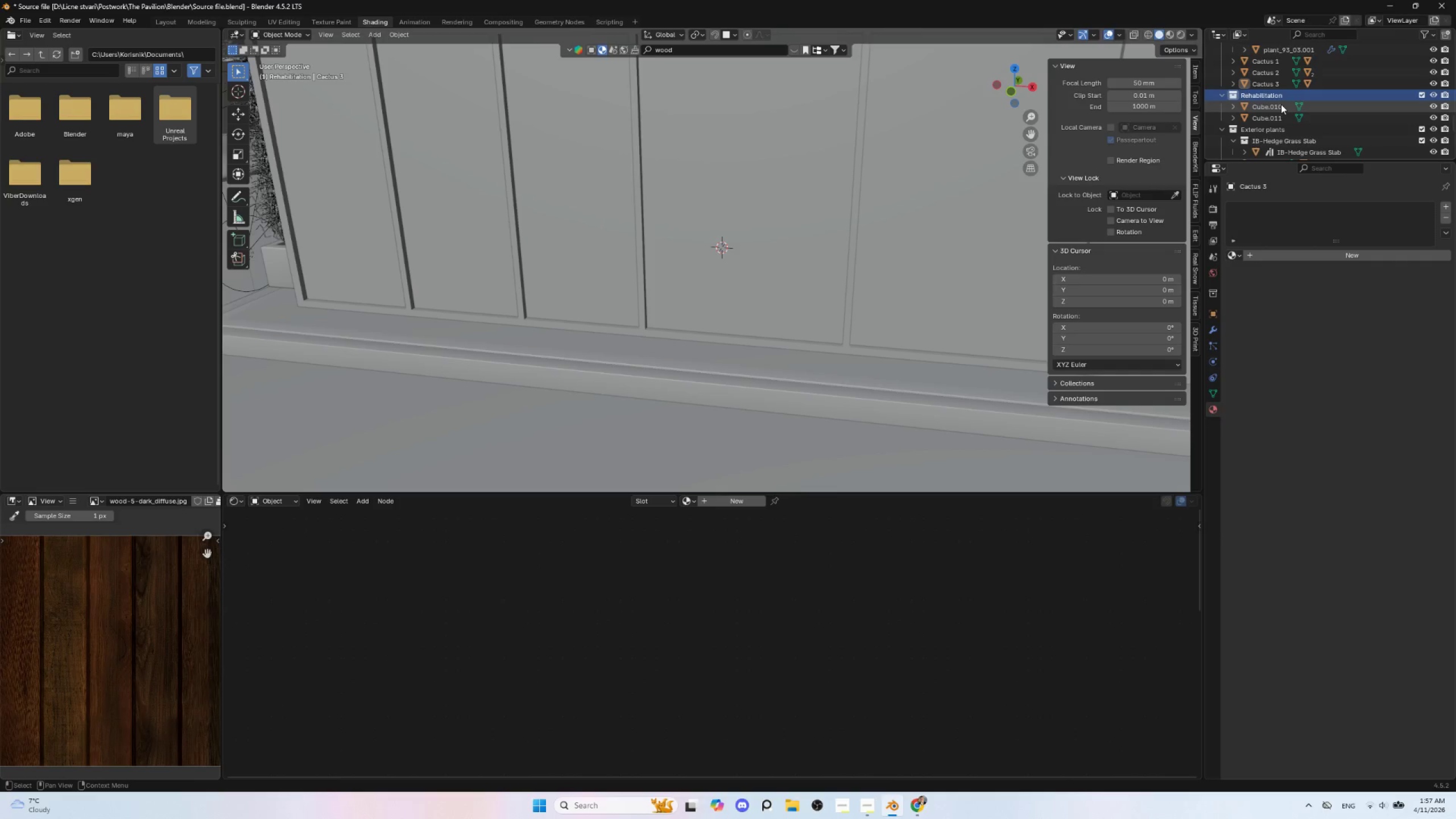 
left_click([1281, 104])
 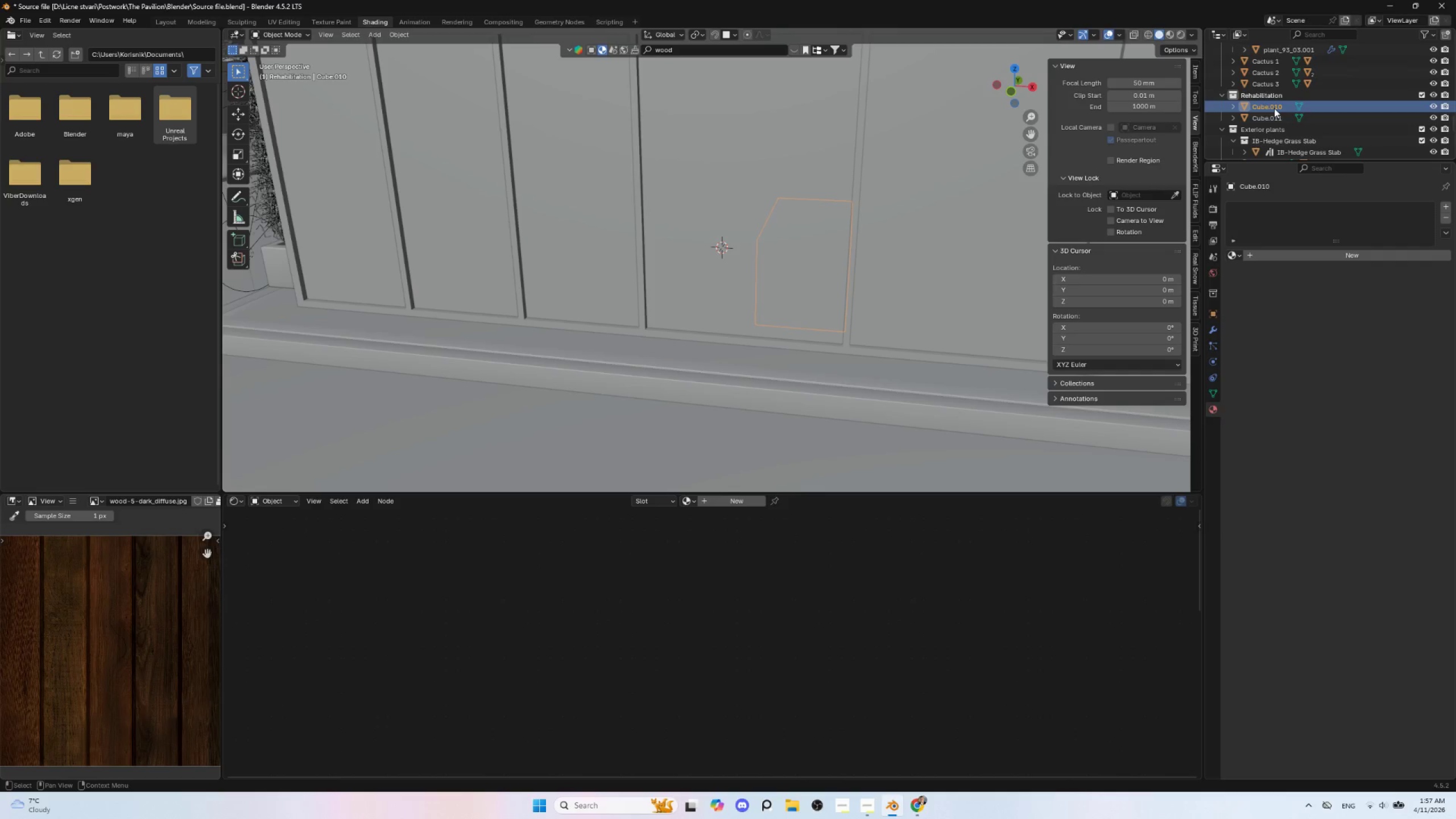 
double_click([1274, 108])
 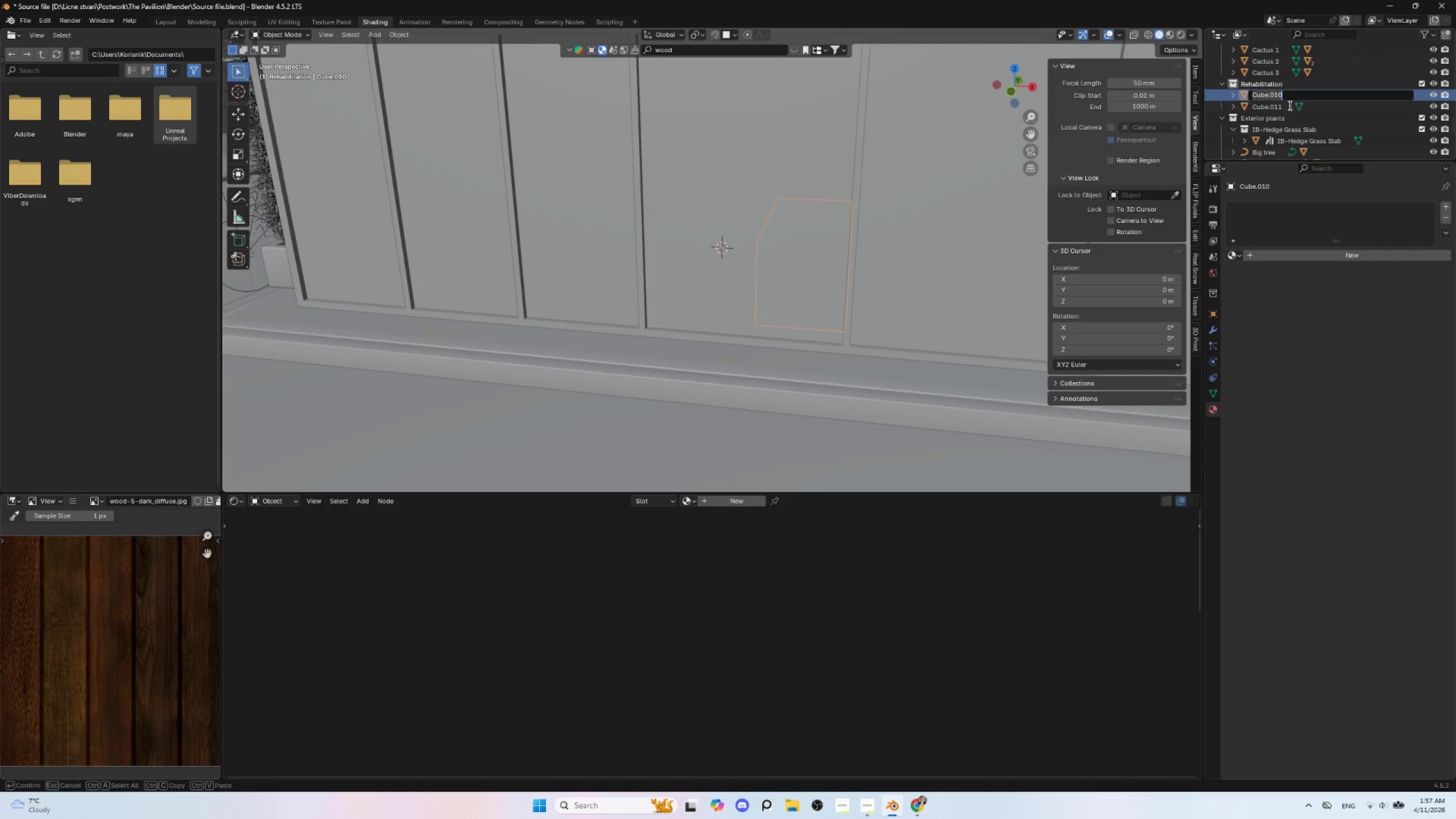 
type(Desk)
 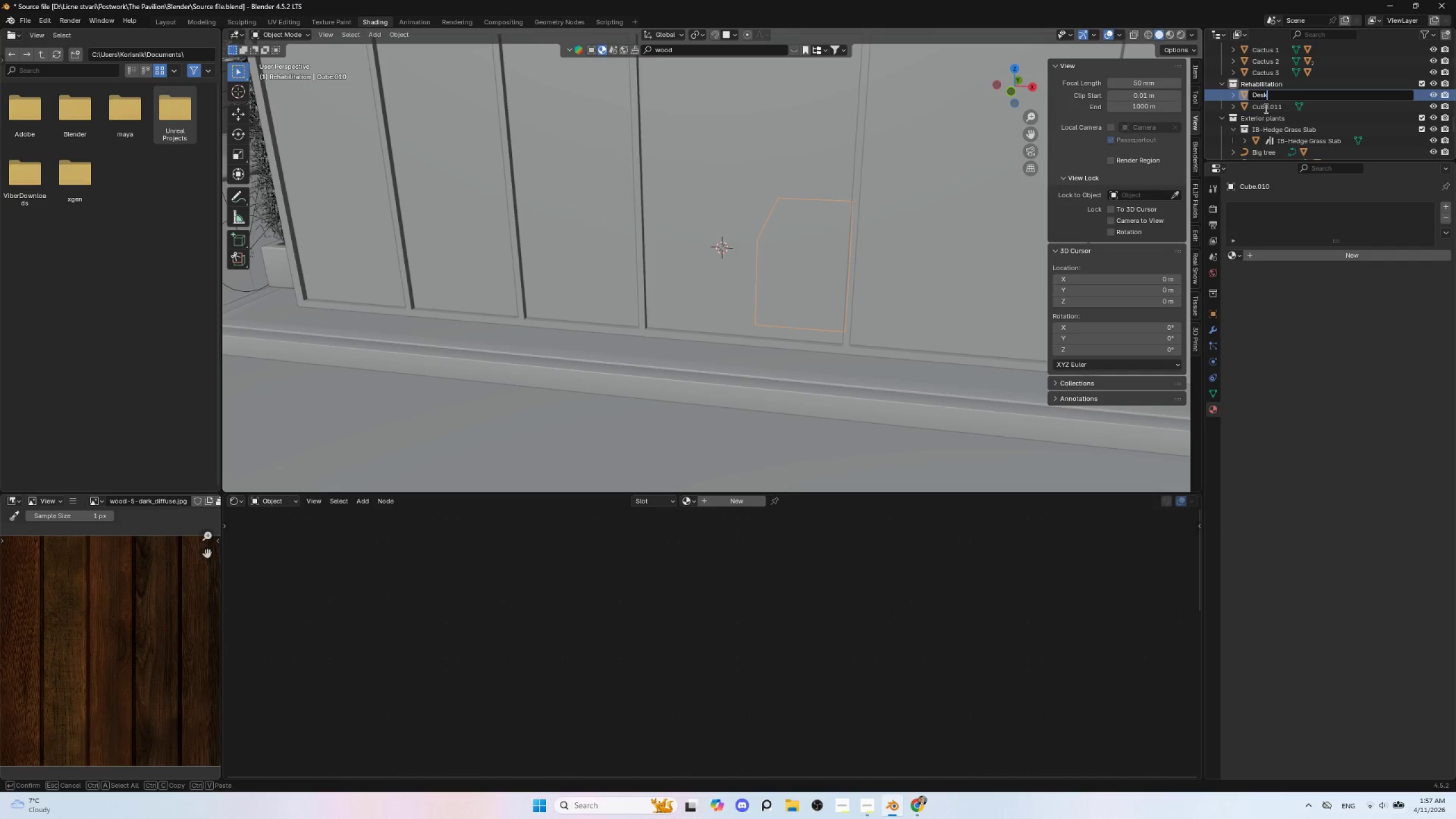 
left_click([1267, 107])
 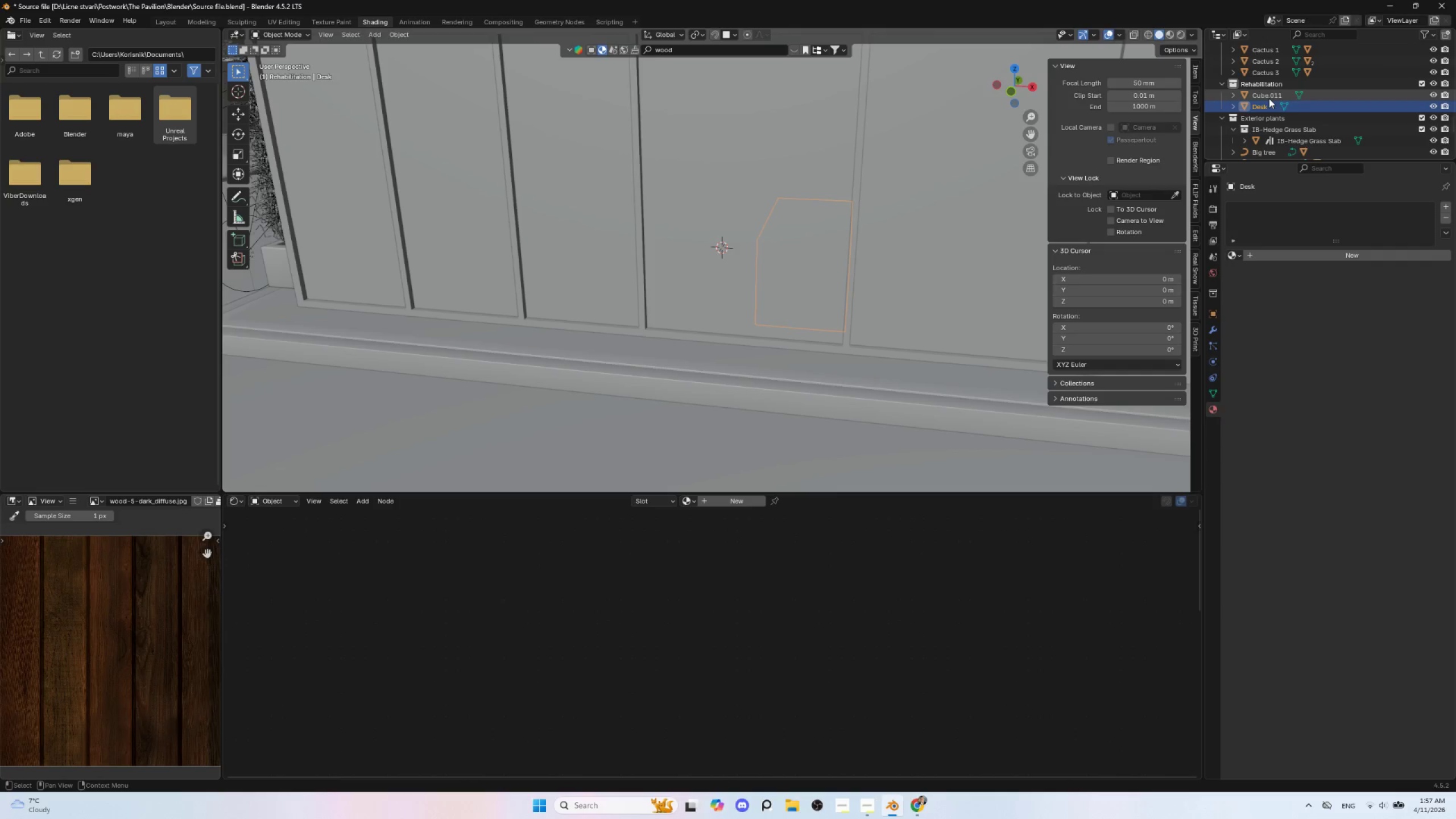 
left_click([1268, 98])
 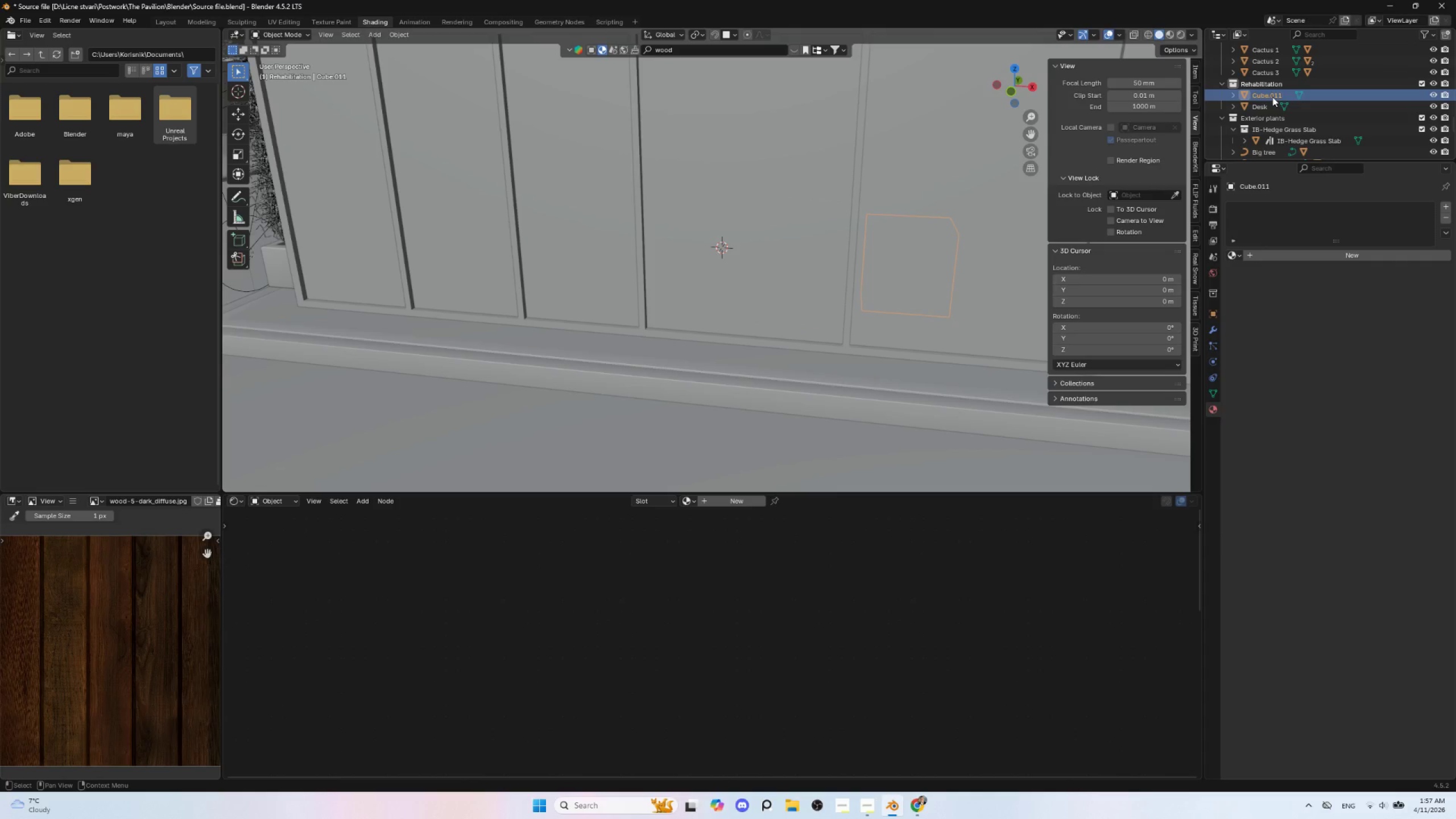 
double_click([1272, 97])
 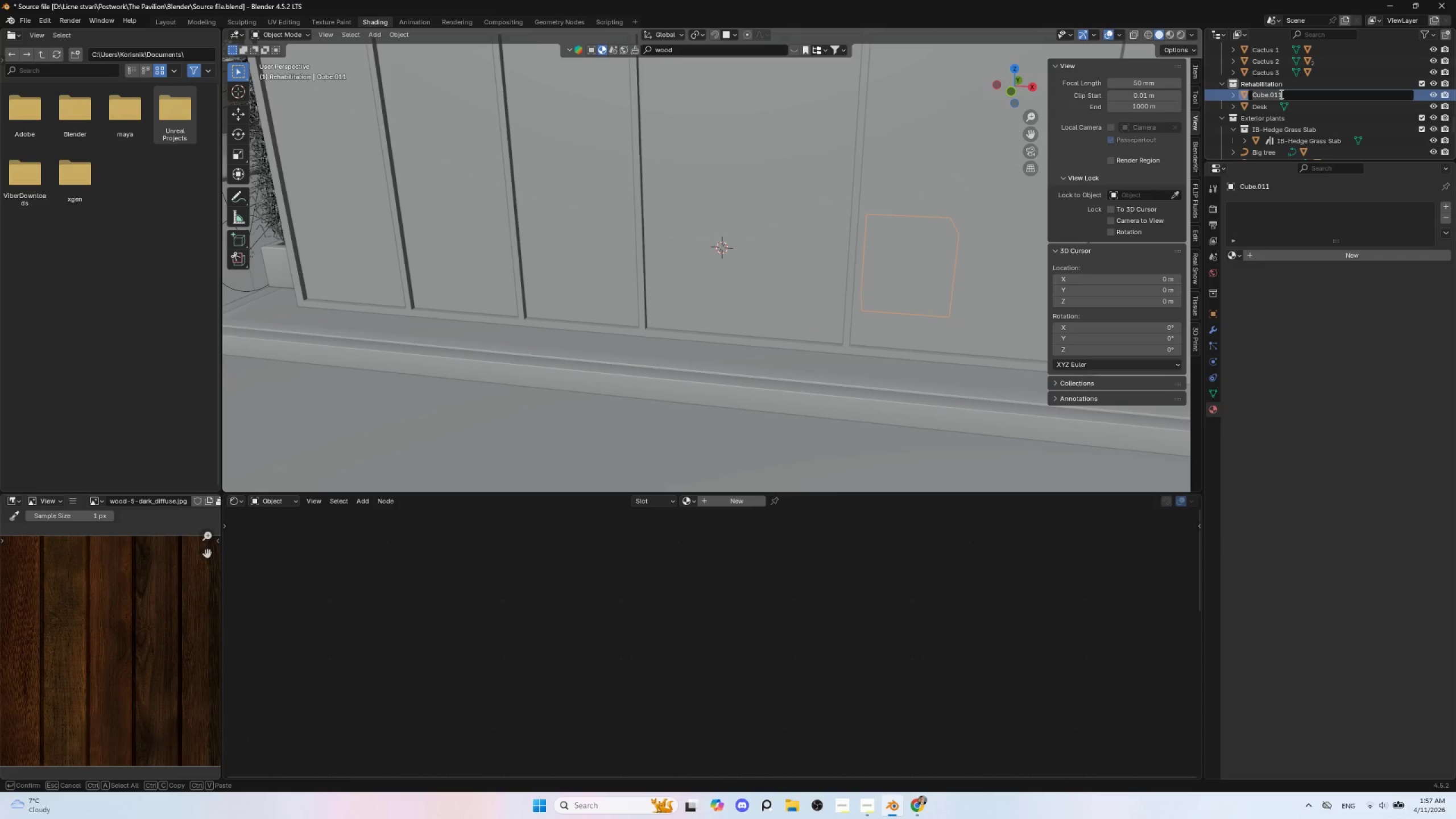 
hold_key(key=ShiftLeft, duration=1.5)
 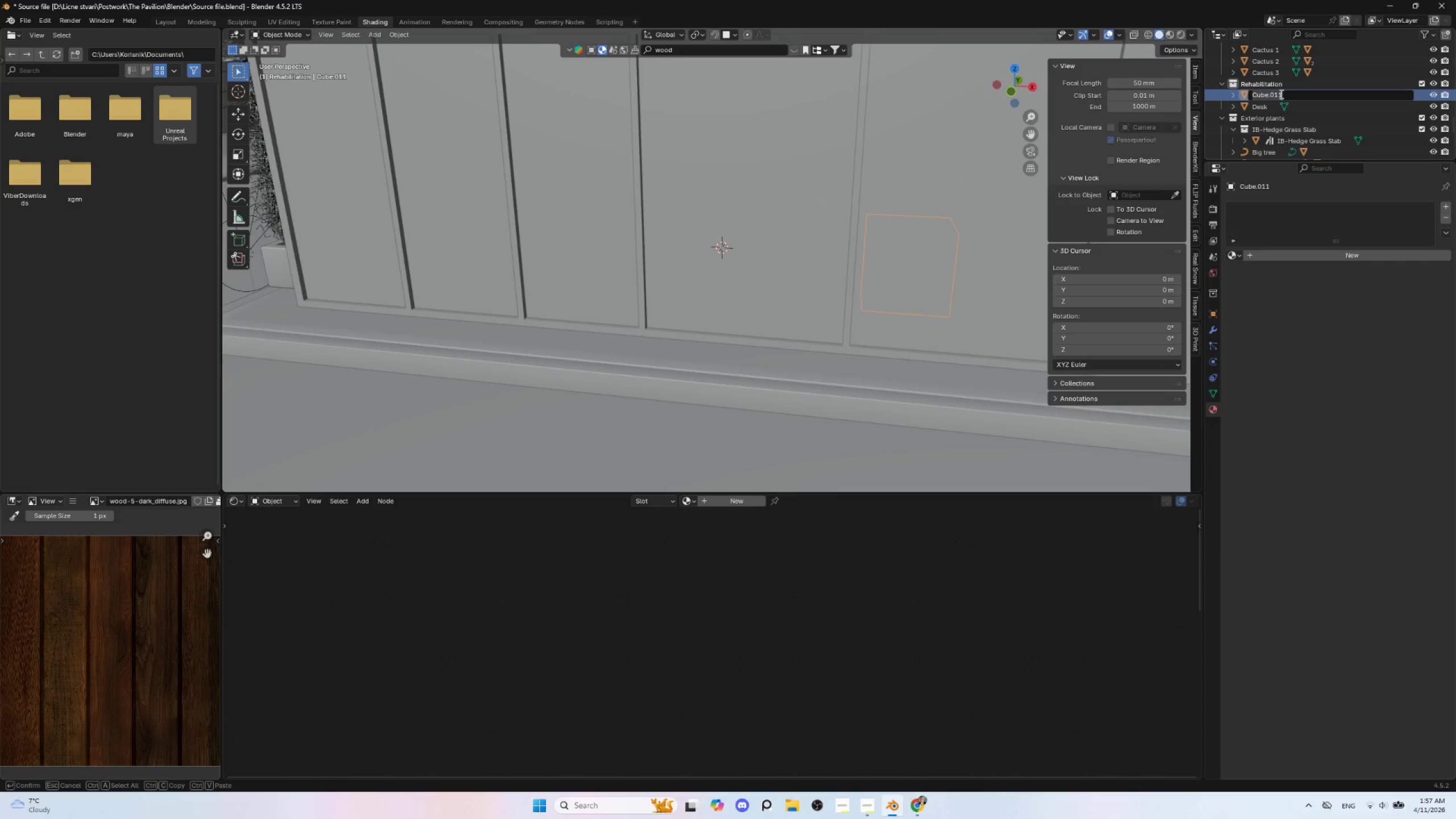 
hold_key(key=ShiftLeft, duration=1.5)
 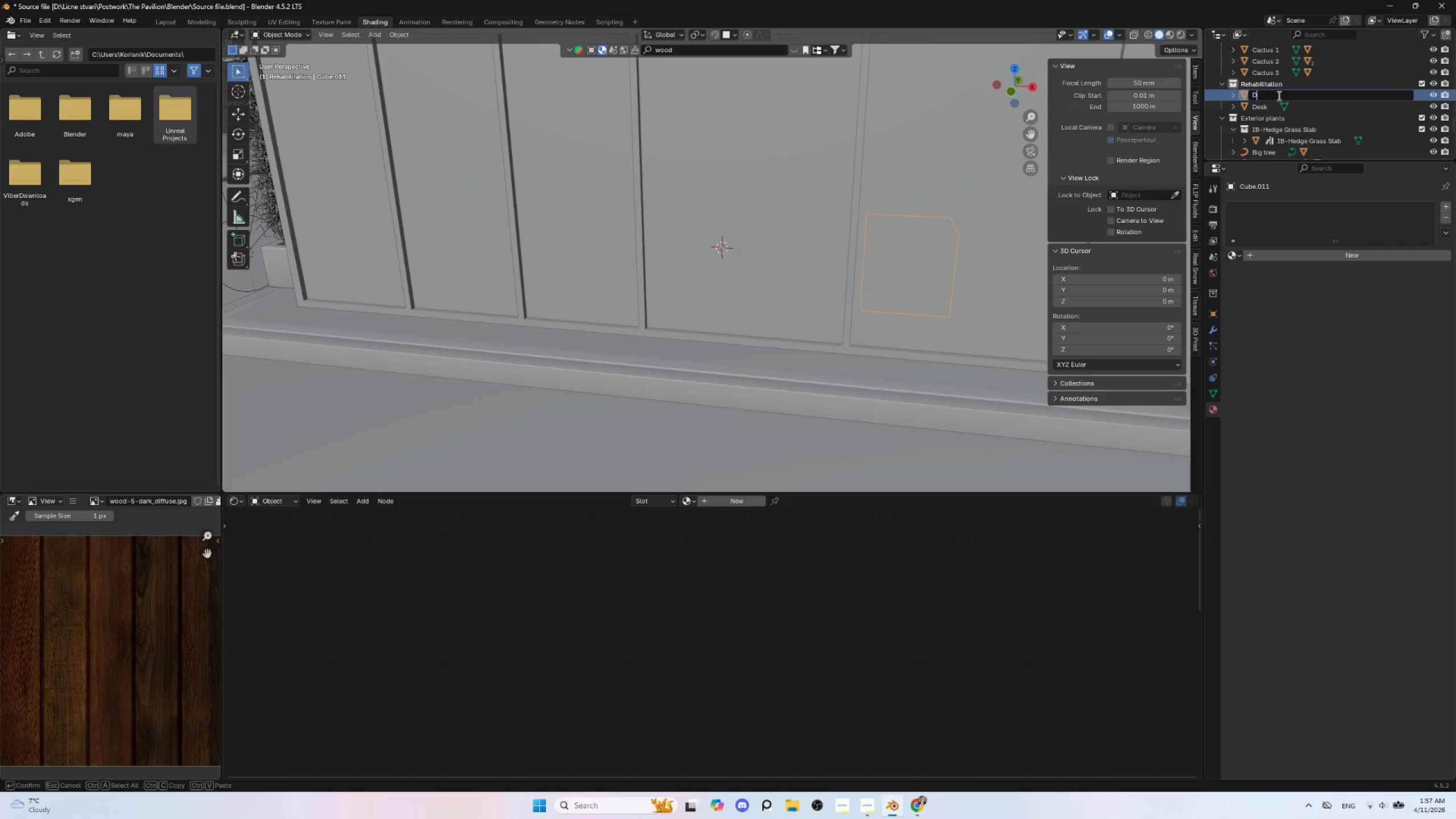 
type(Desk)
key(Backspace)
key(Backspace)
key(Backspace)
key(Backspace)
key(Backspace)
type(Cube)
 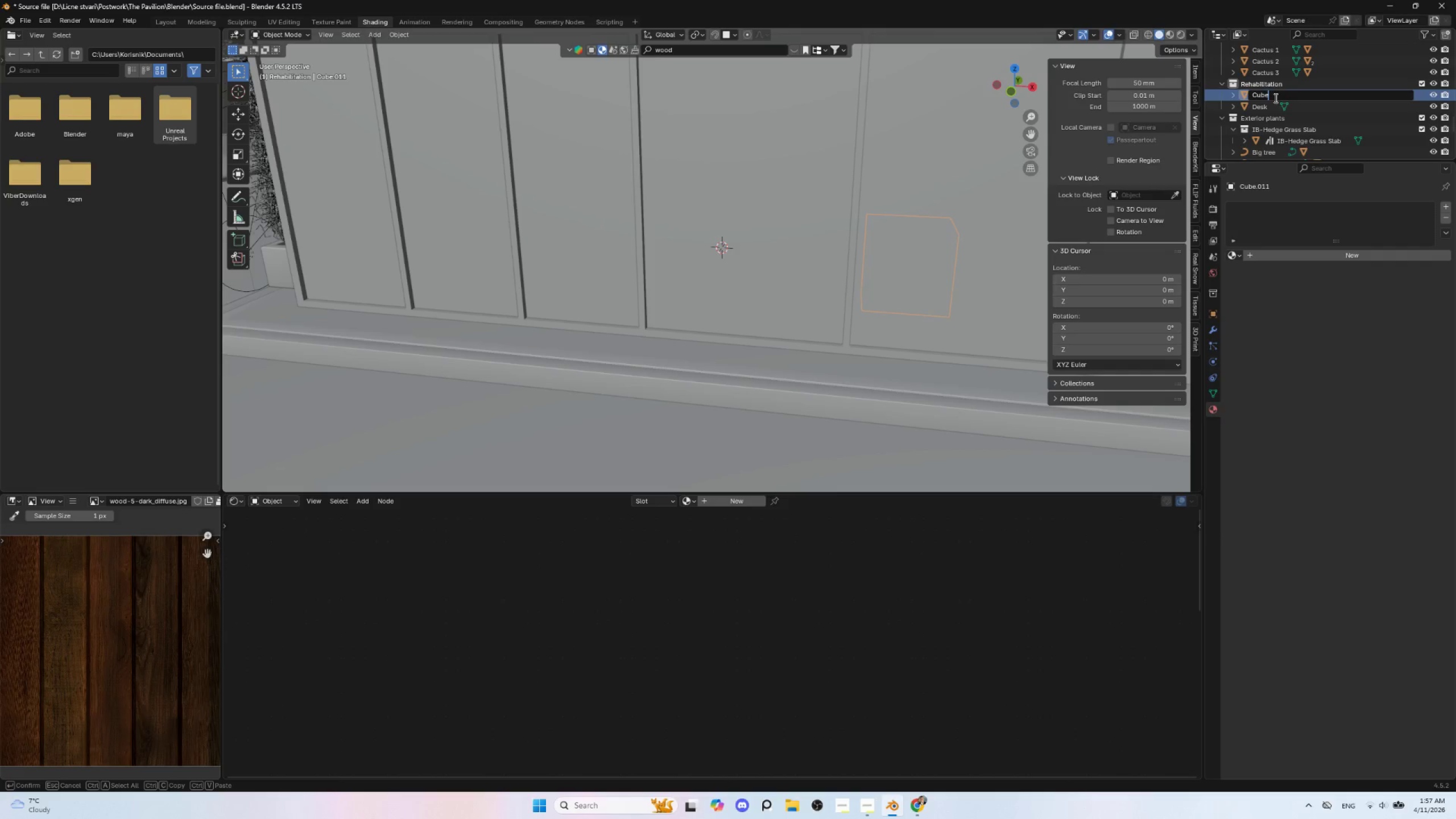 
left_click([1262, 102])
 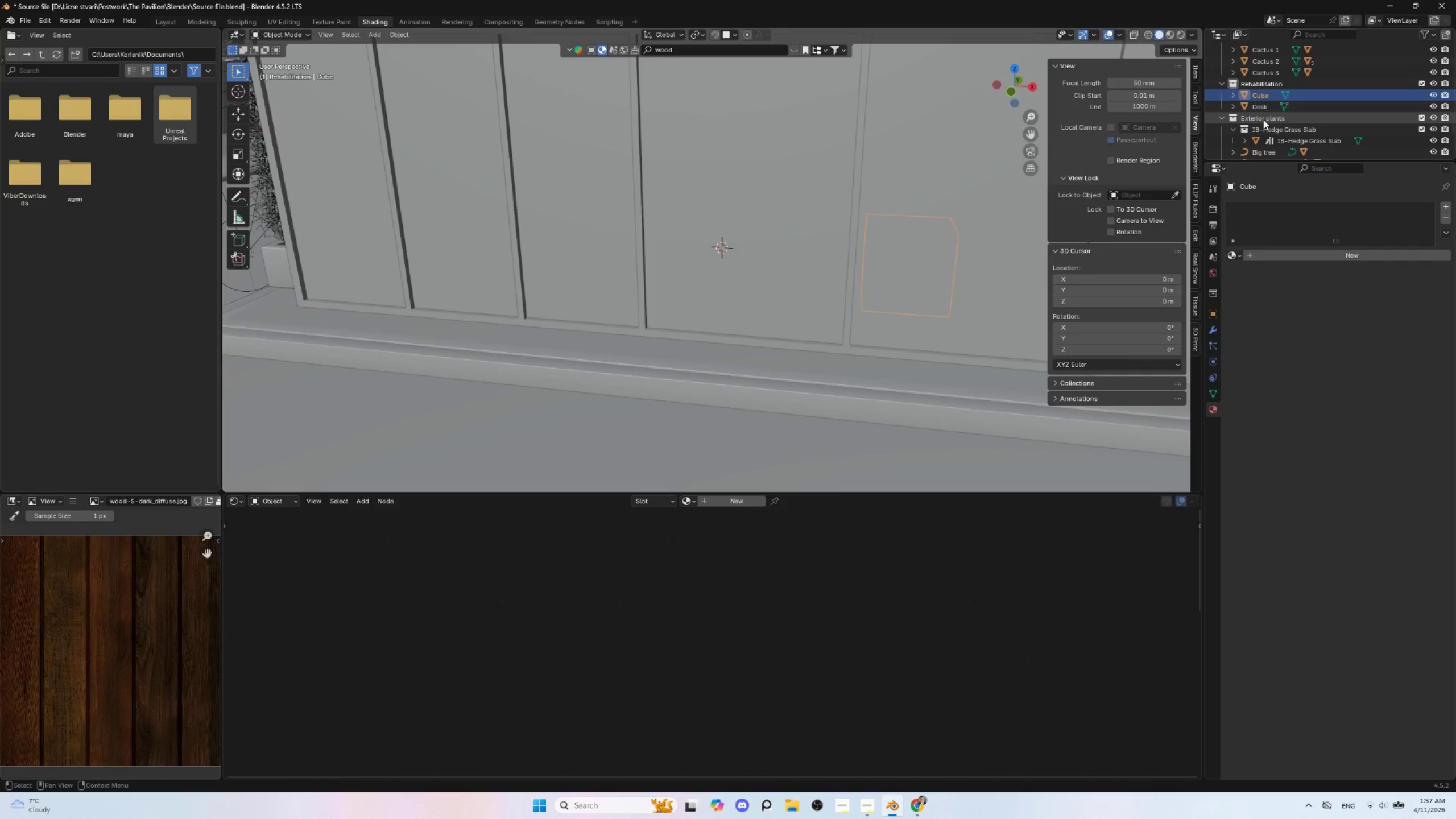 
left_click([1263, 119])
 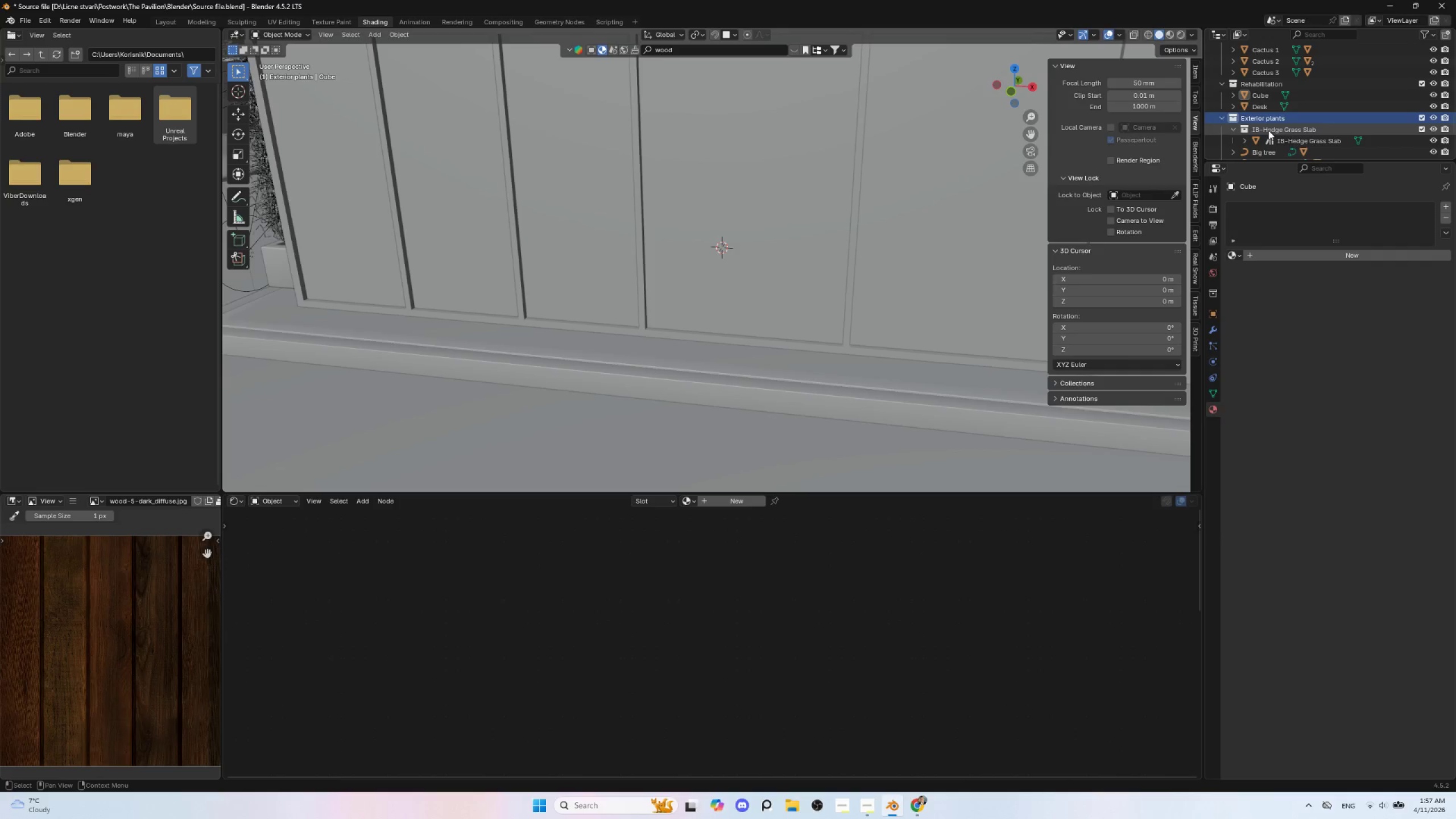 
left_click([1268, 130])
 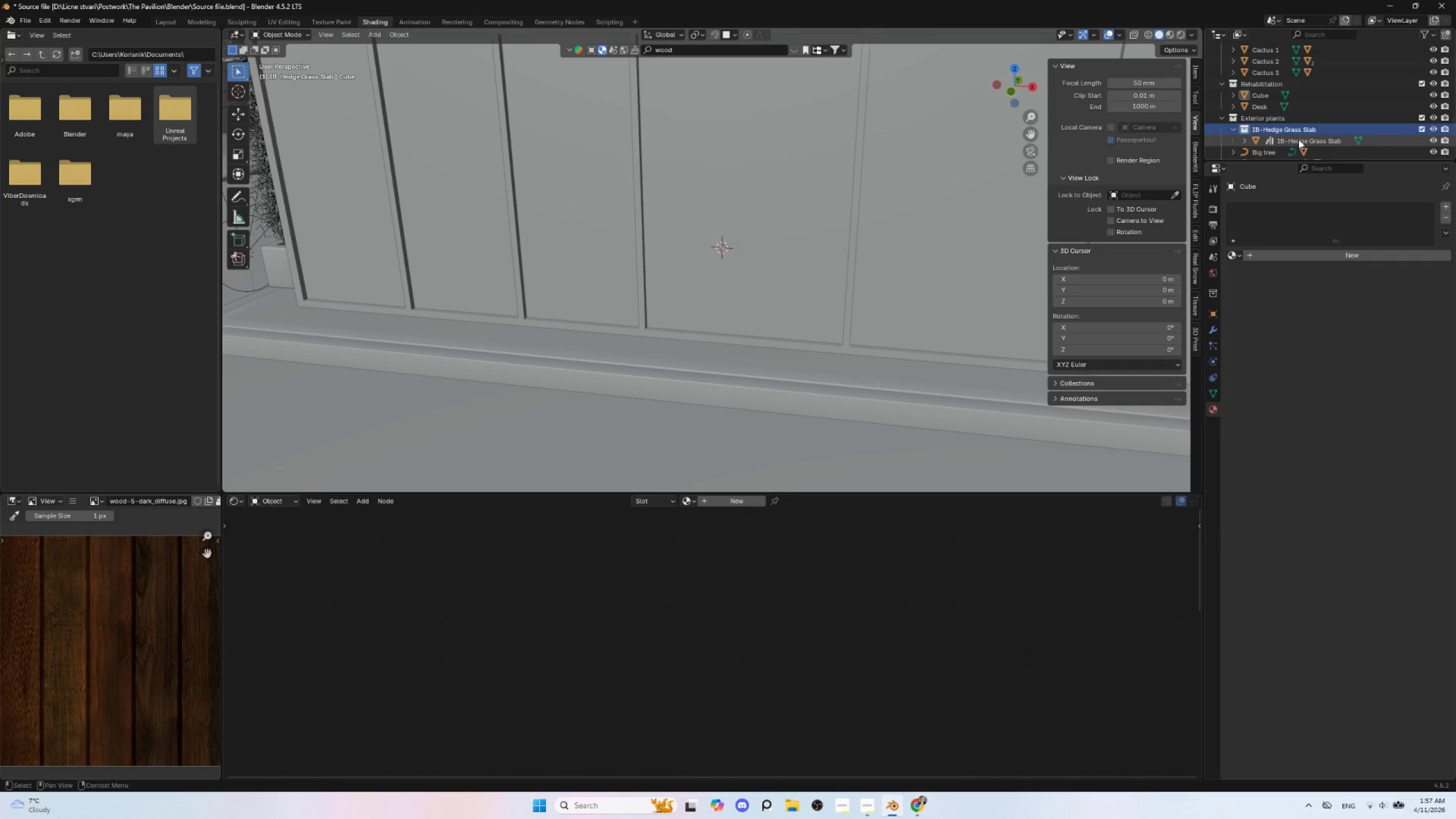 
wait(6.11)
 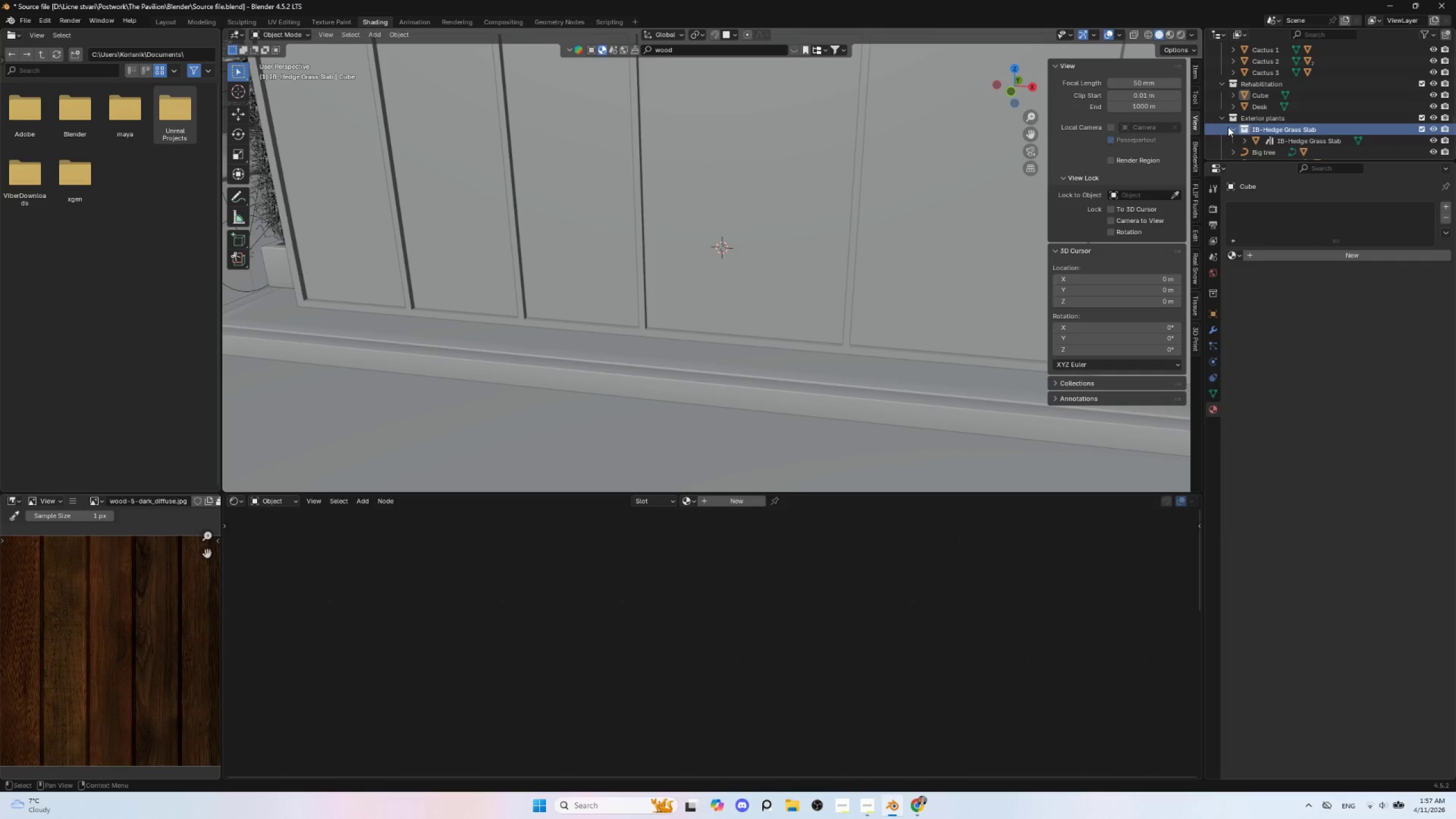 
left_click([1231, 131])
 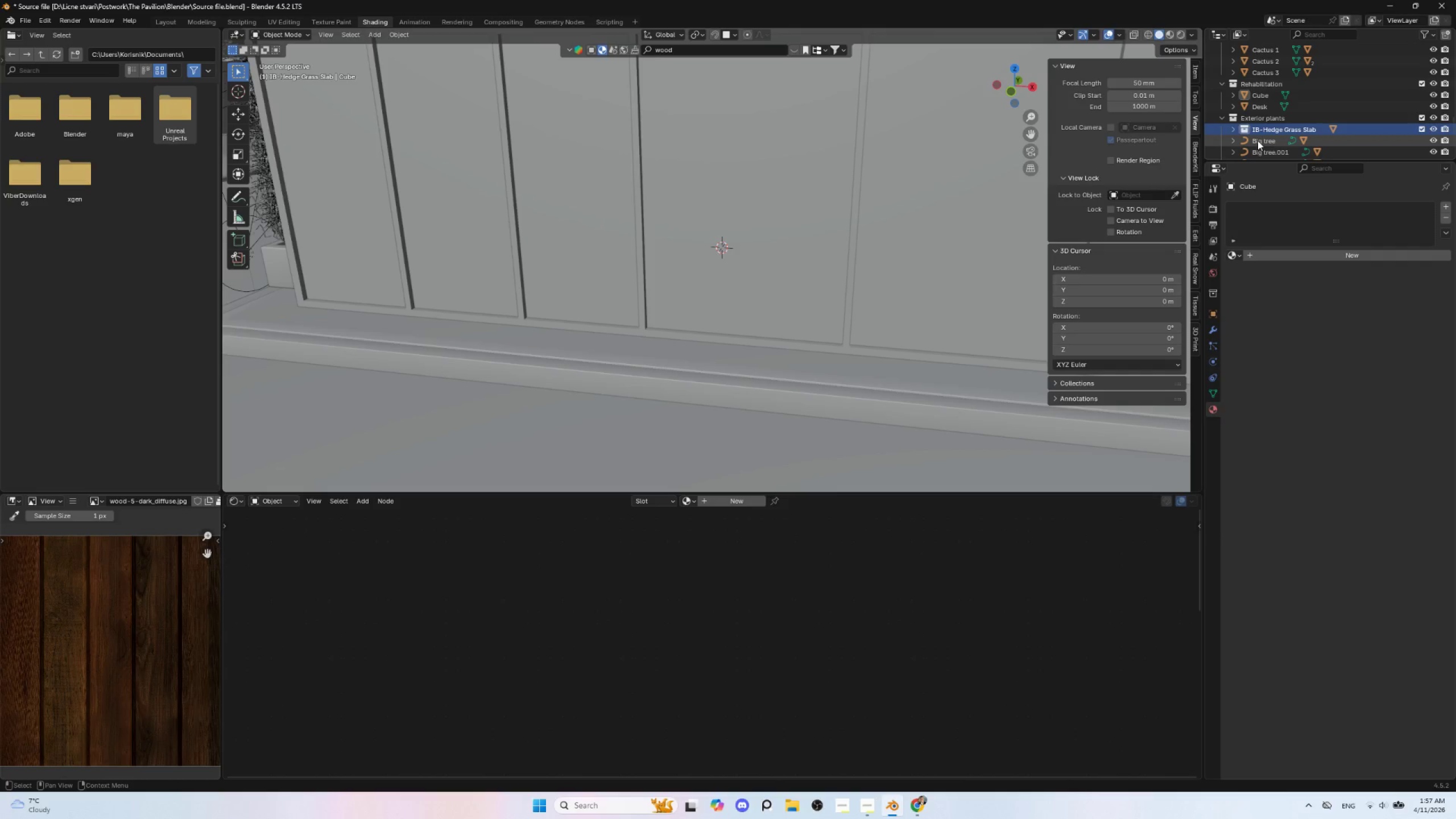 
left_click([1258, 140])
 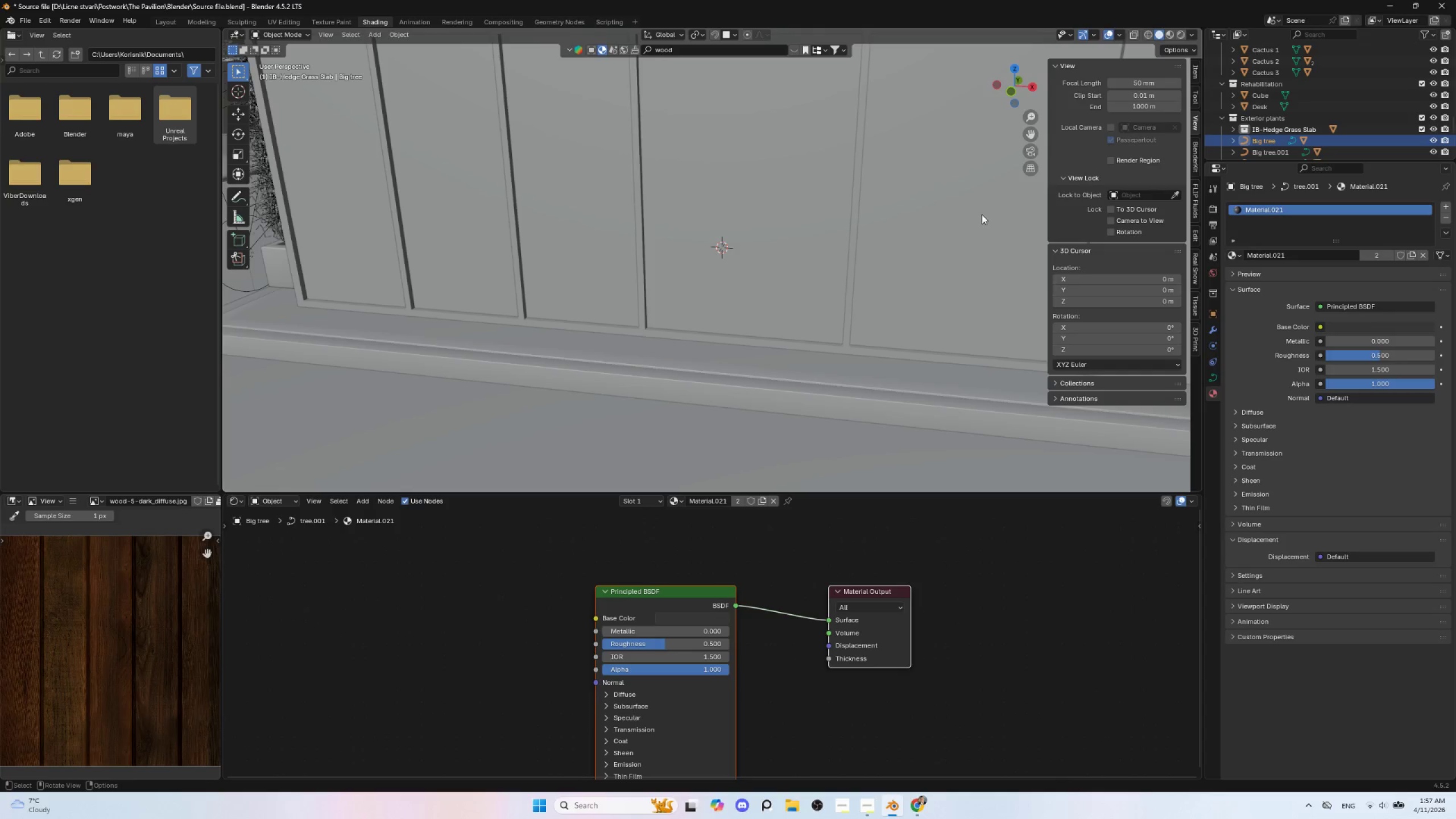 
scroll: coordinate [877, 280], scroll_direction: down, amount: 12.0
 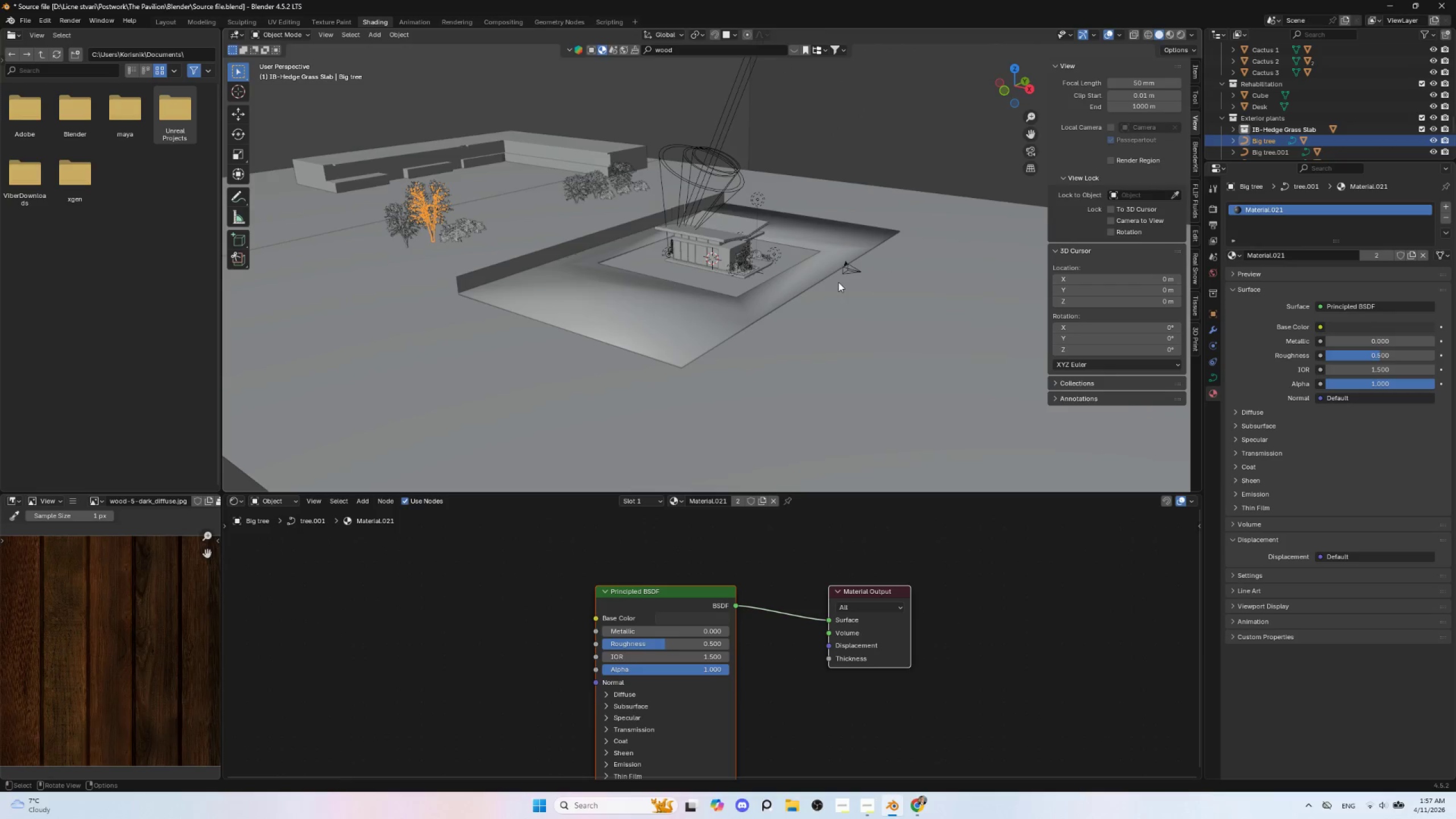 
hold_key(key=ShiftLeft, duration=0.39)
 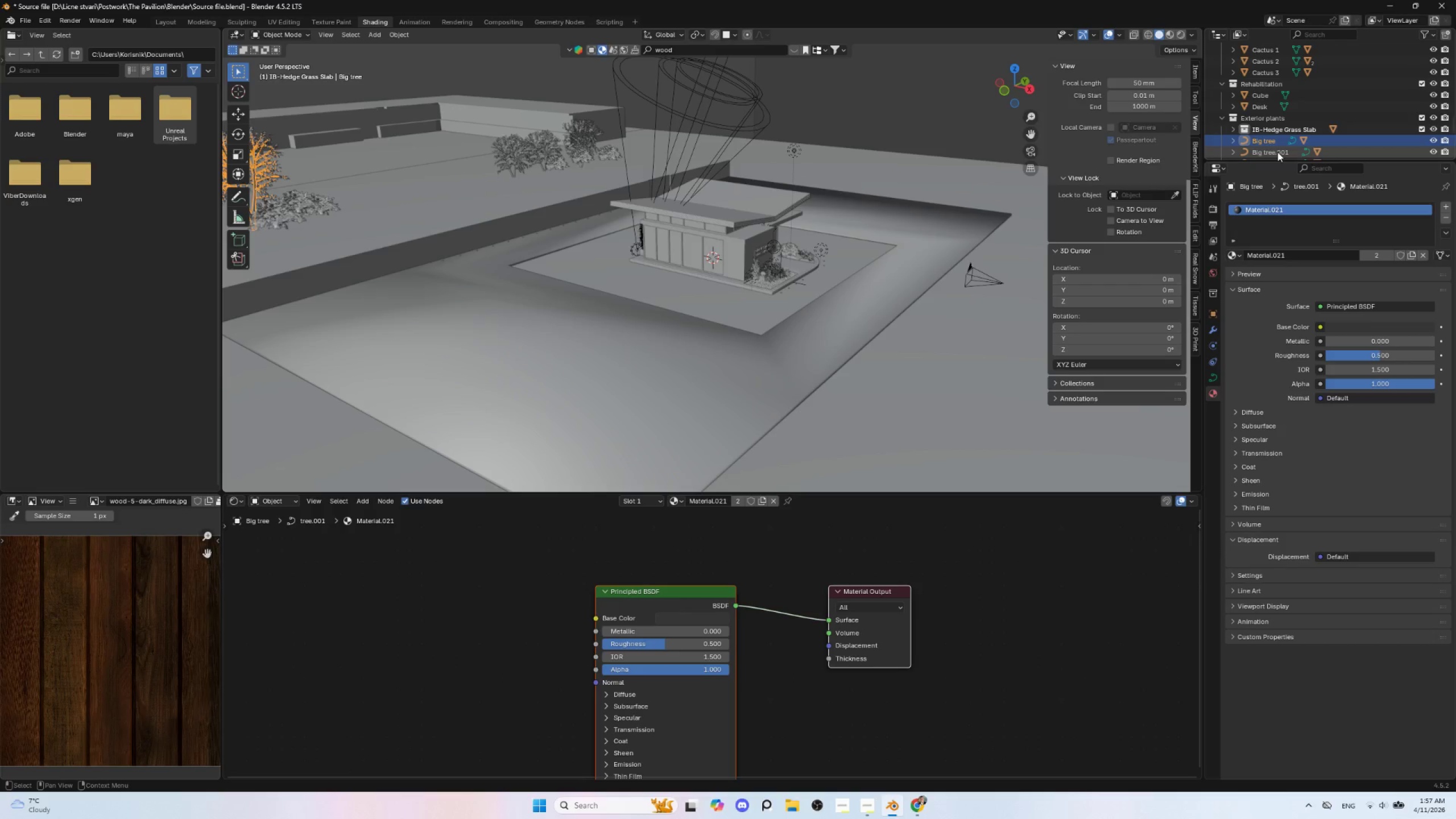 
scroll: coordinate [838, 282], scroll_direction: up, amount: 3.0
 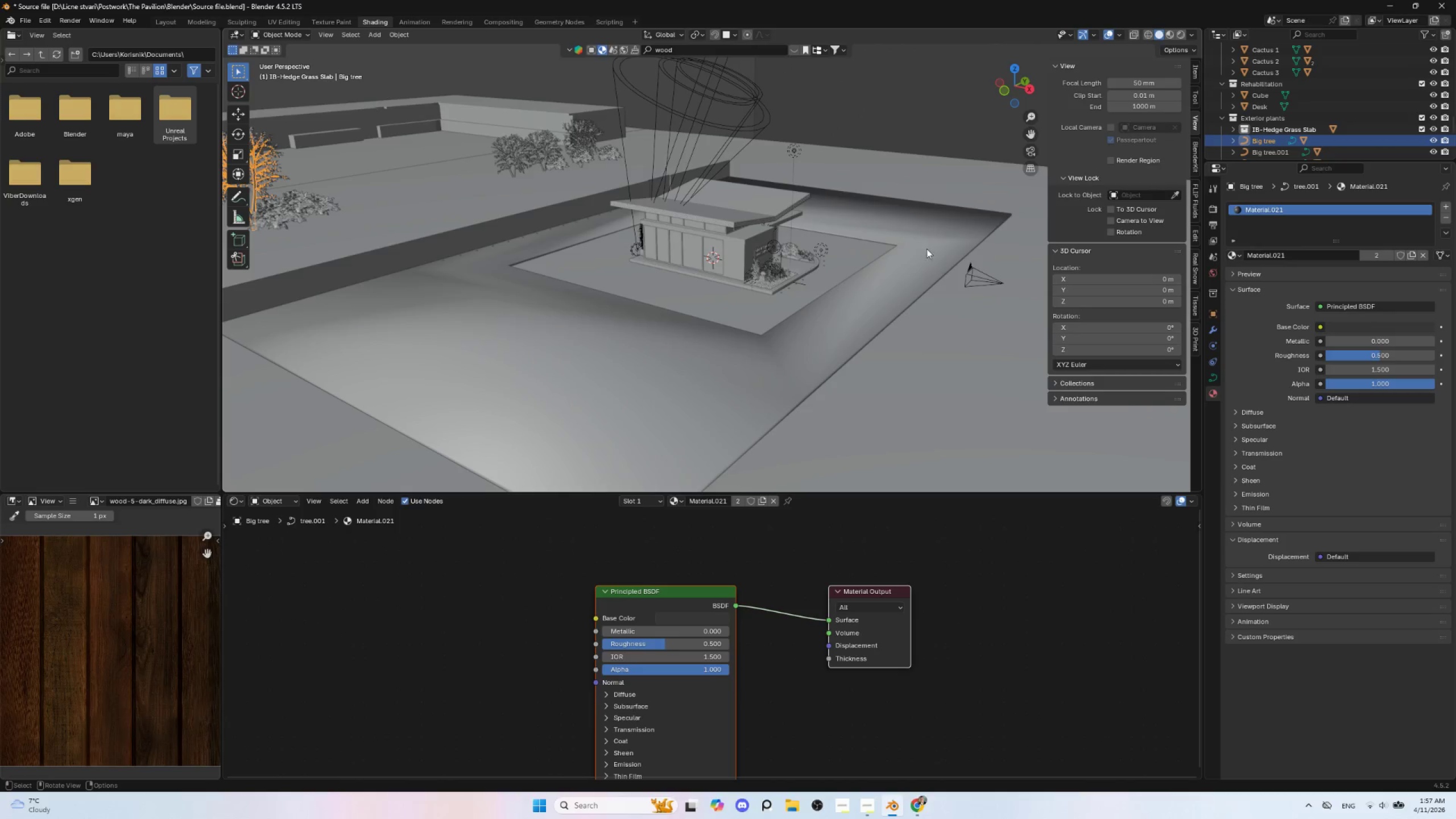 
left_click([1277, 152])
 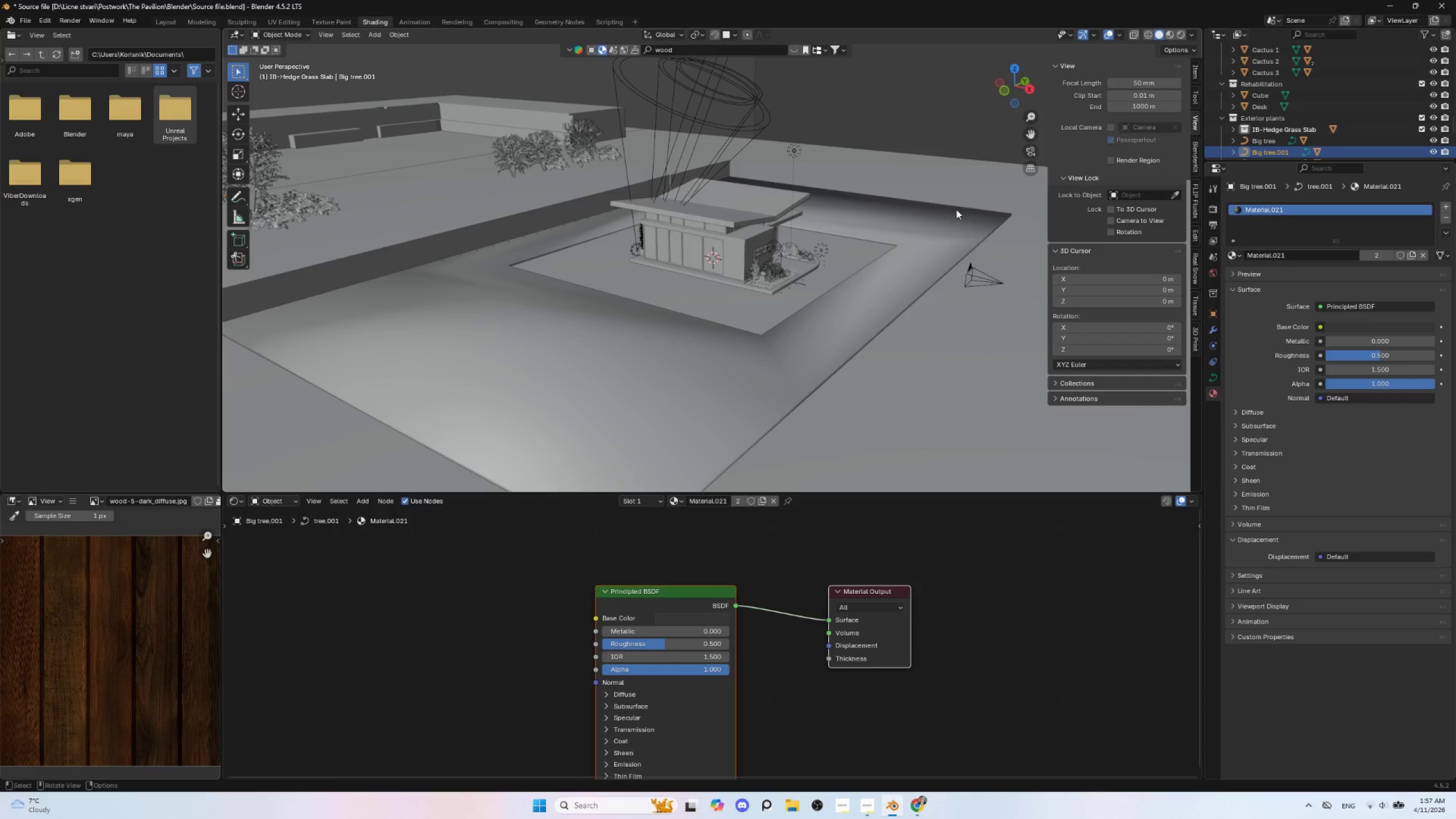 
hold_key(key=ShiftLeft, duration=0.67)
 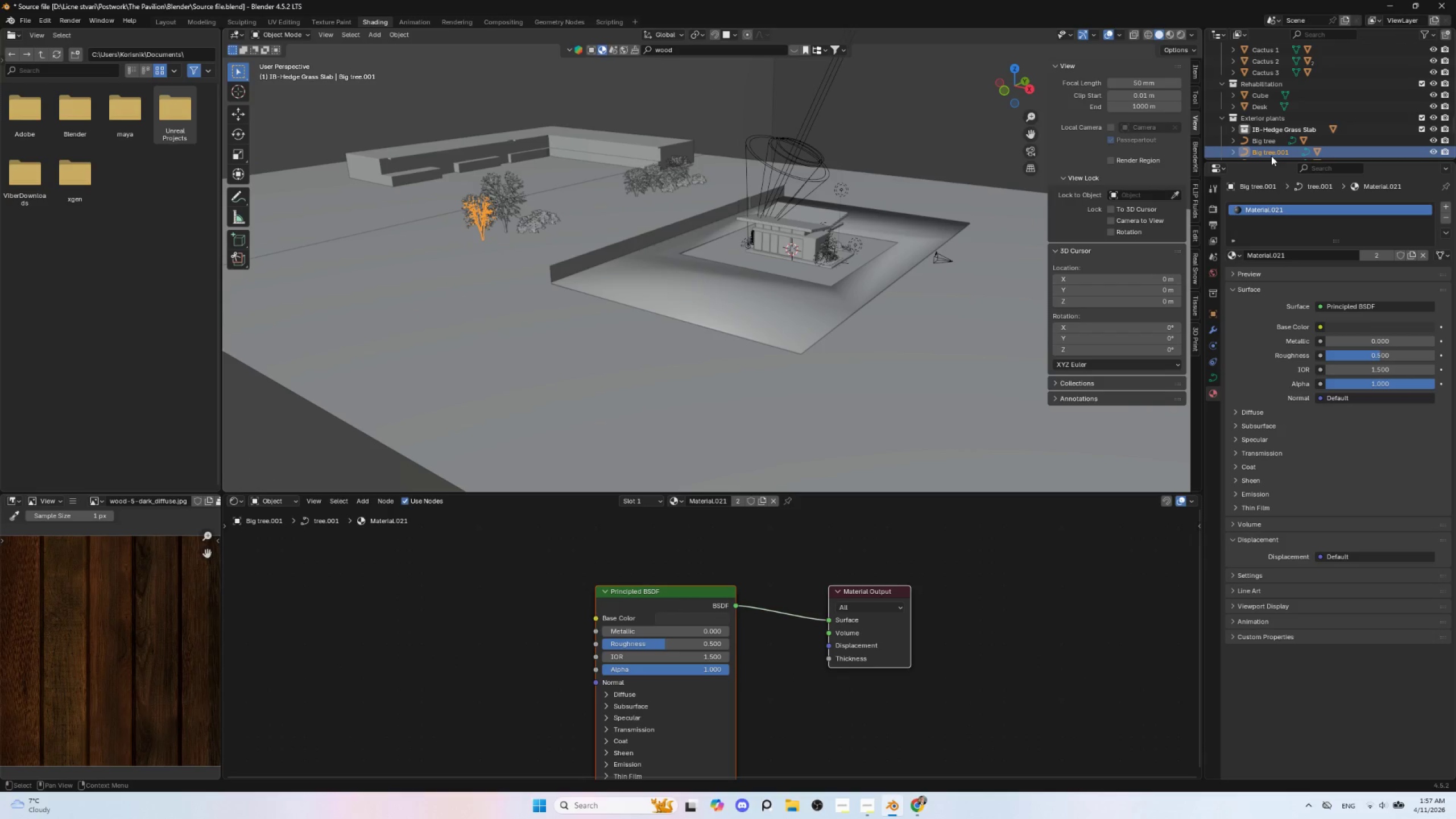 
scroll: coordinate [741, 267], scroll_direction: down, amount: 3.0
 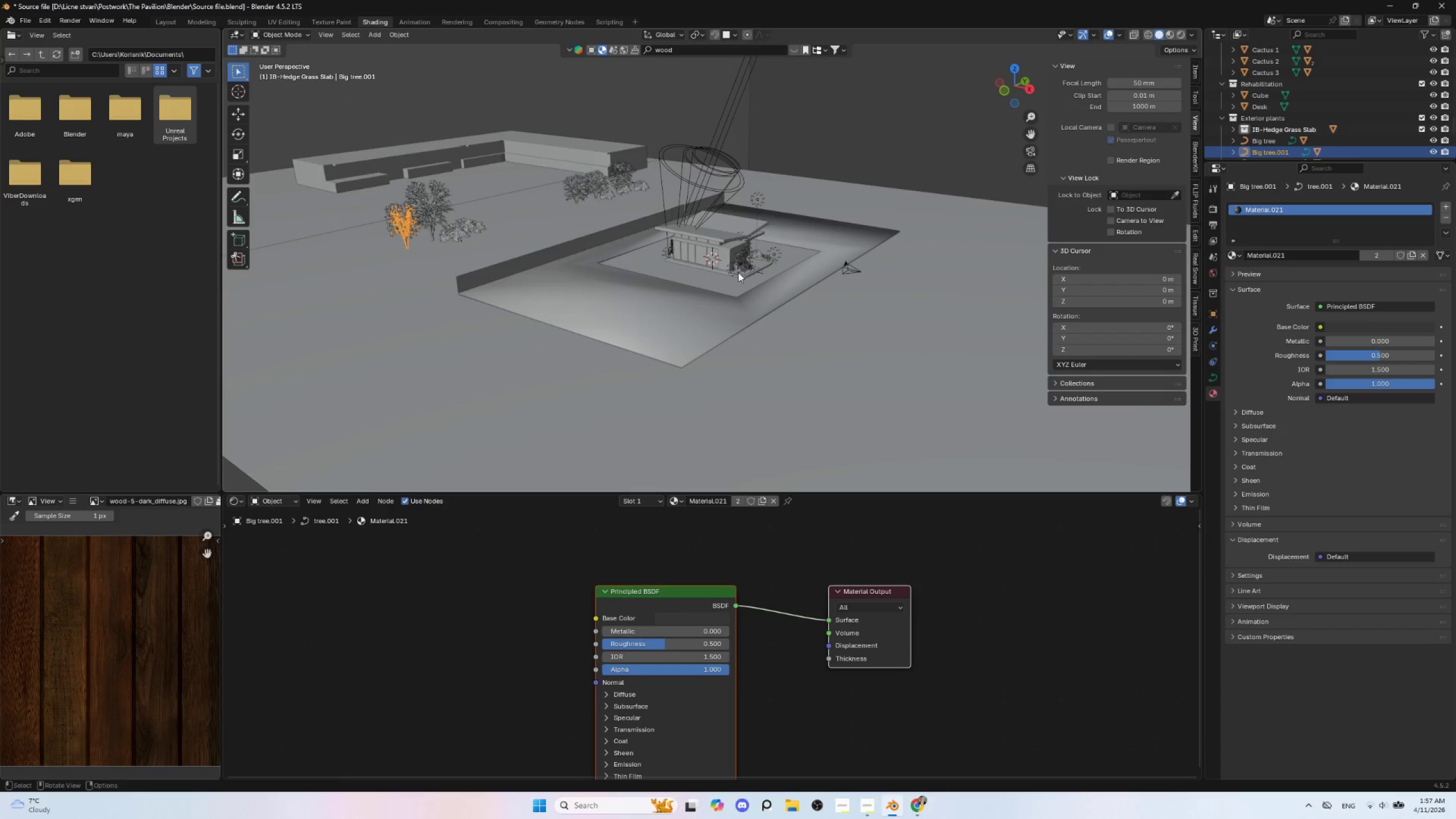 
double_click([1272, 154])
 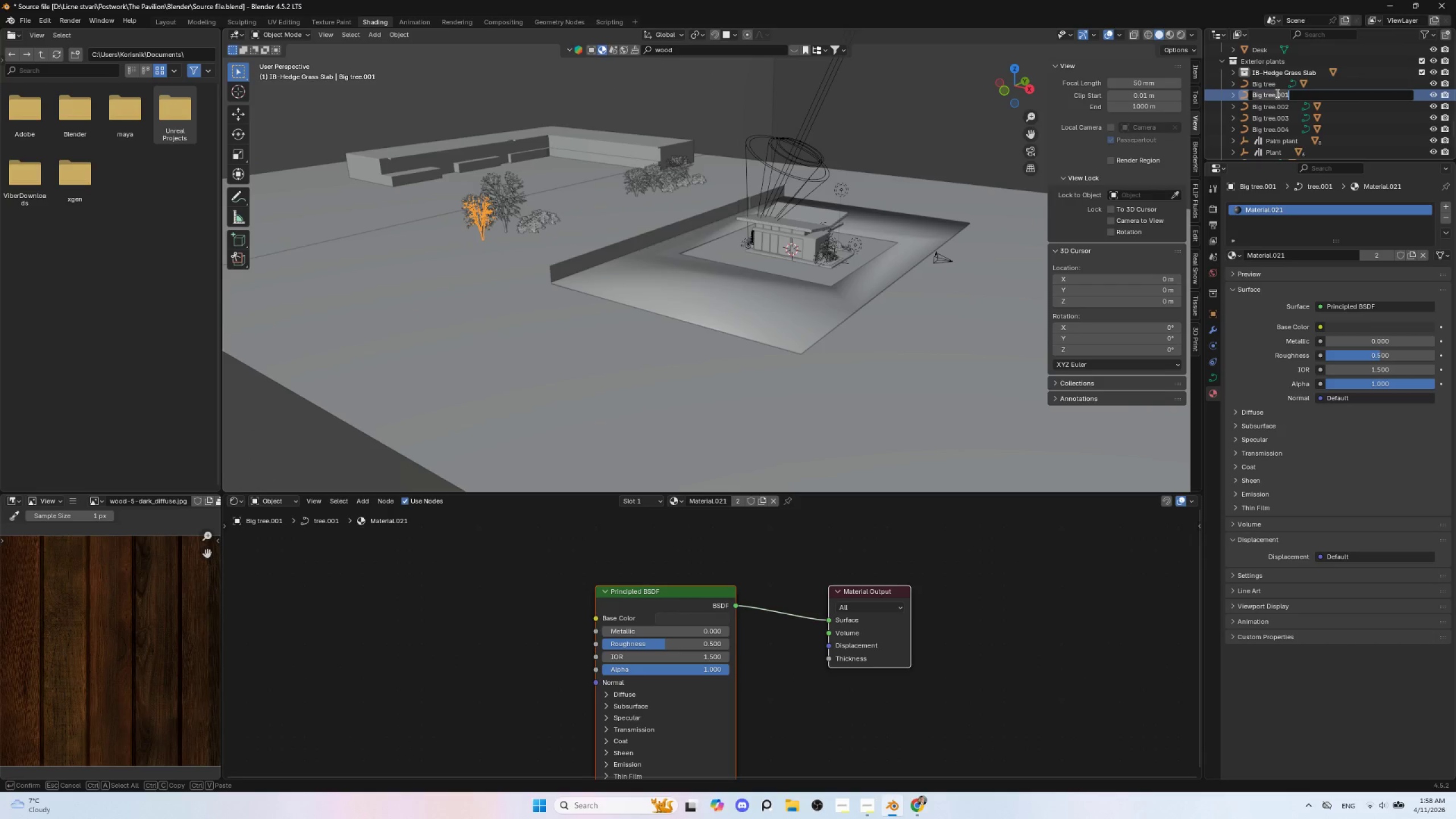 
left_click_drag(start_coordinate=[1275, 93], to_coordinate=[1302, 94])
 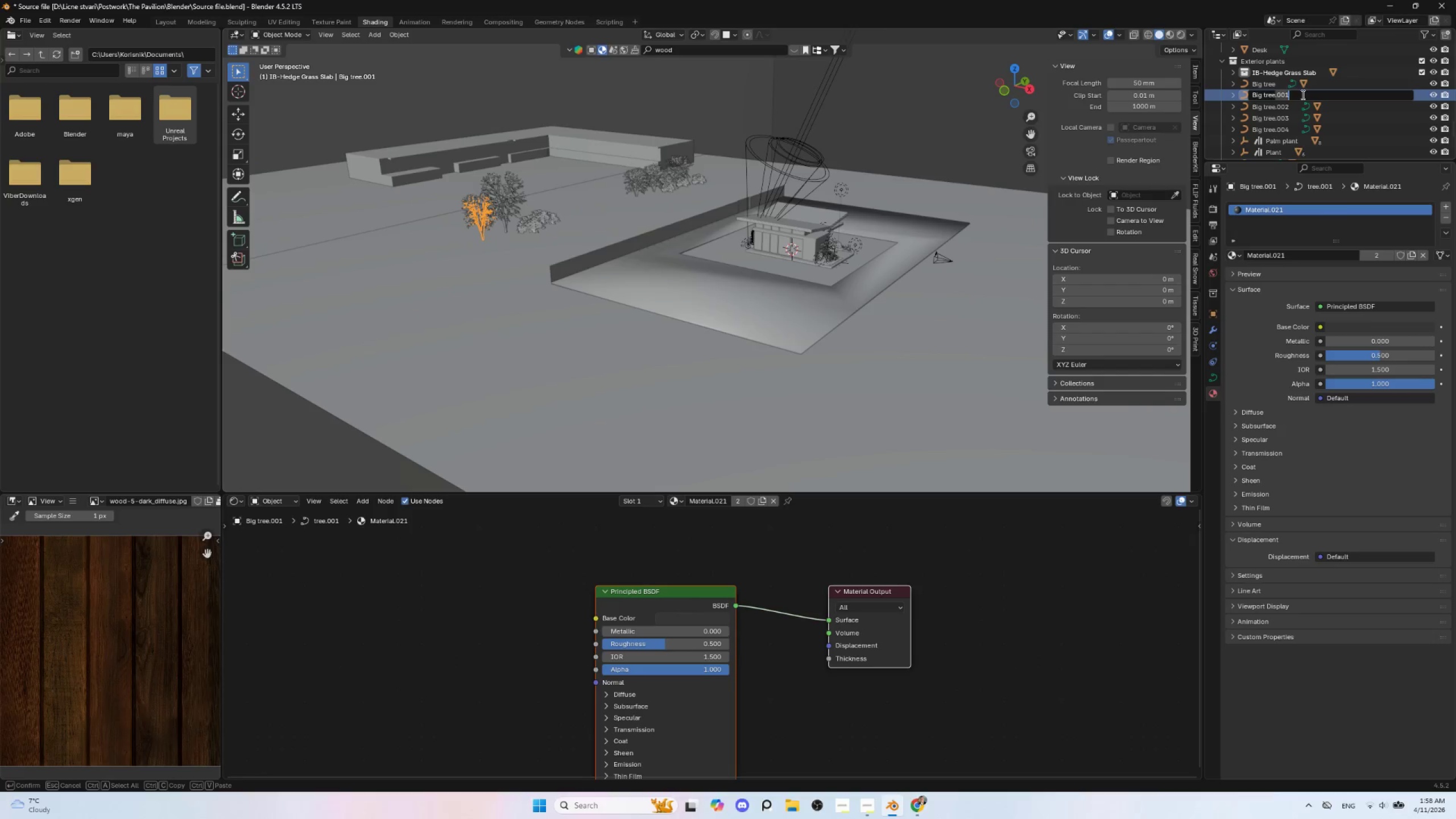 
key(Space)
 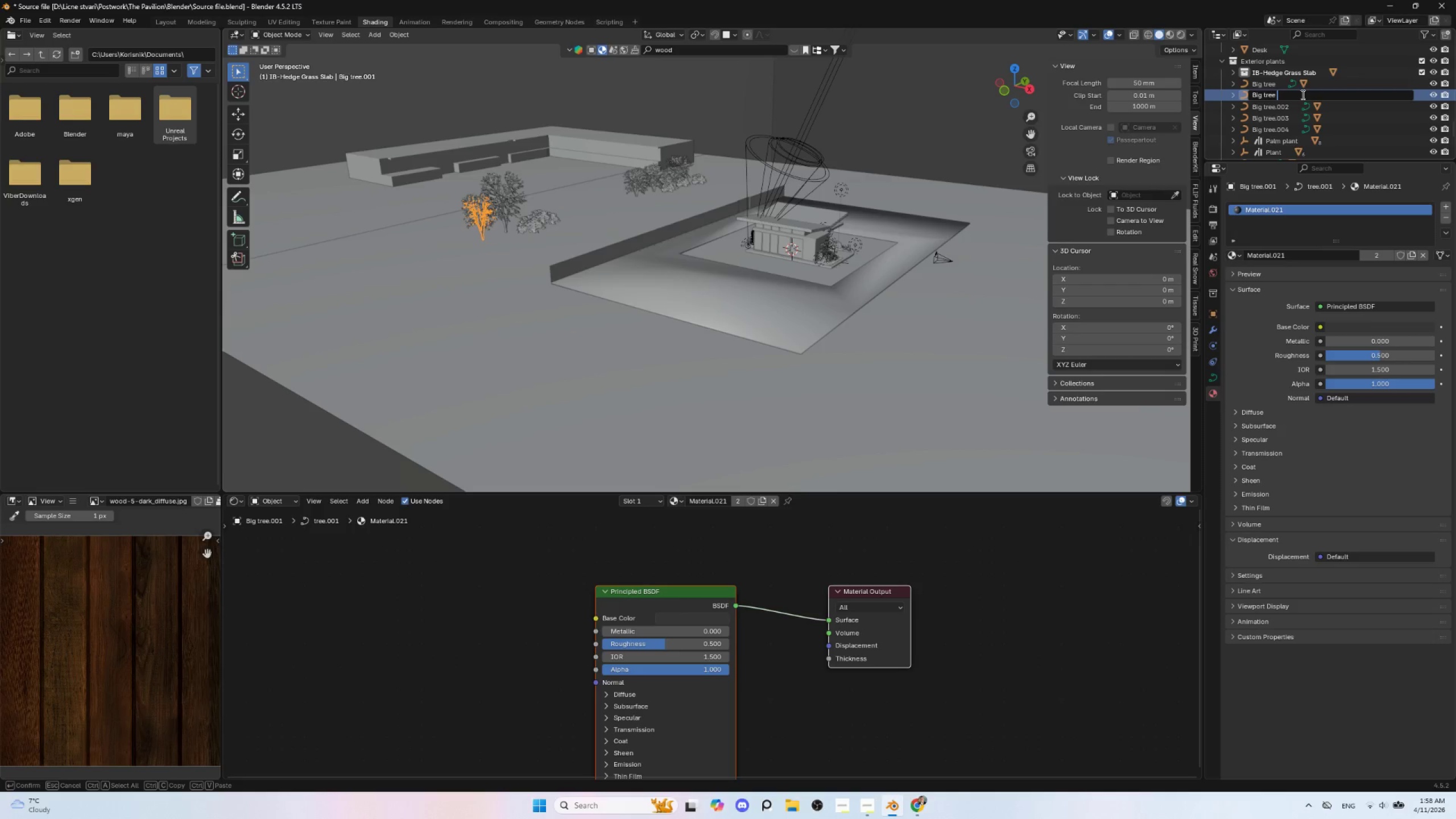 
key(2)
 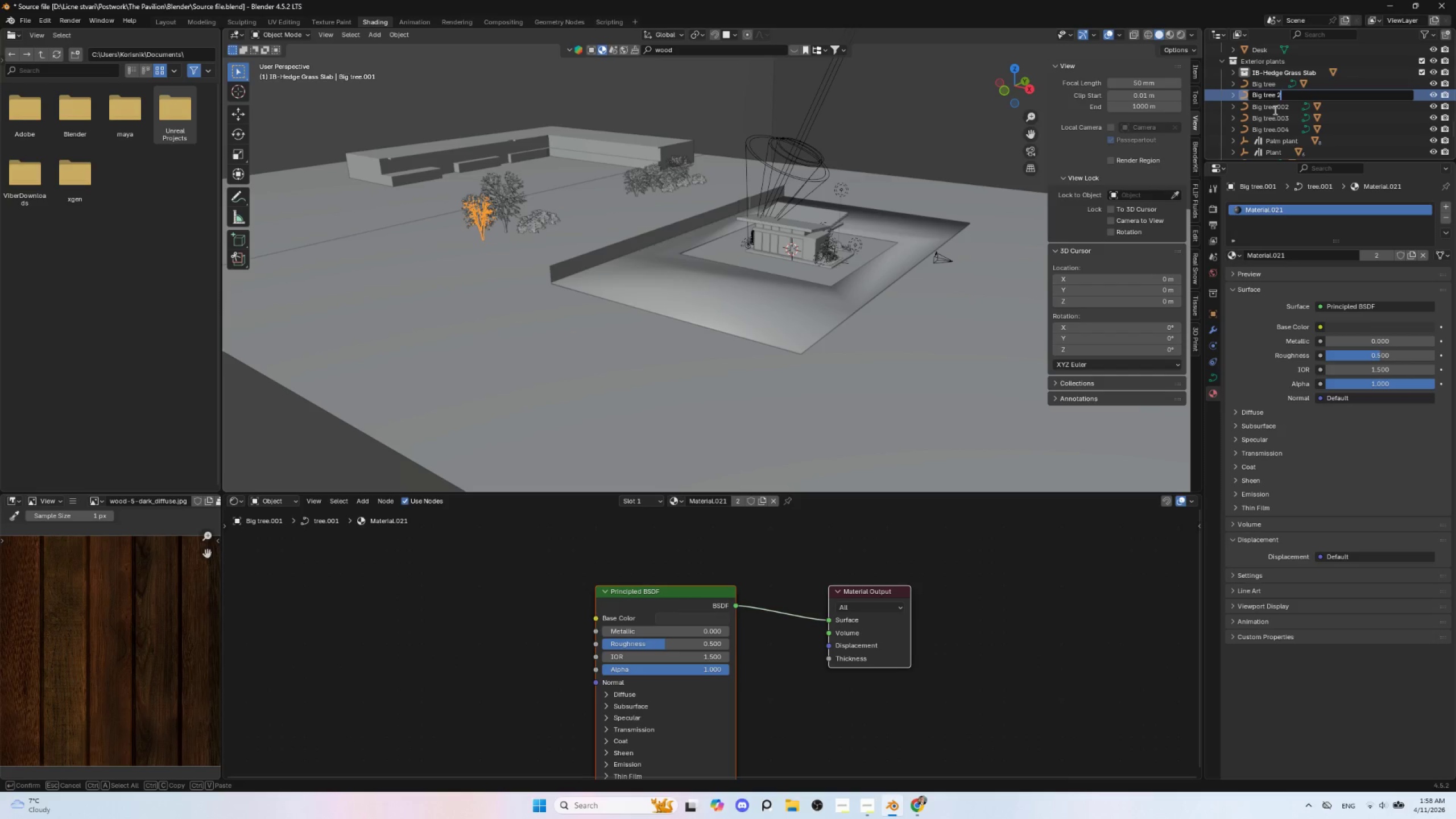 
left_click([1274, 110])
 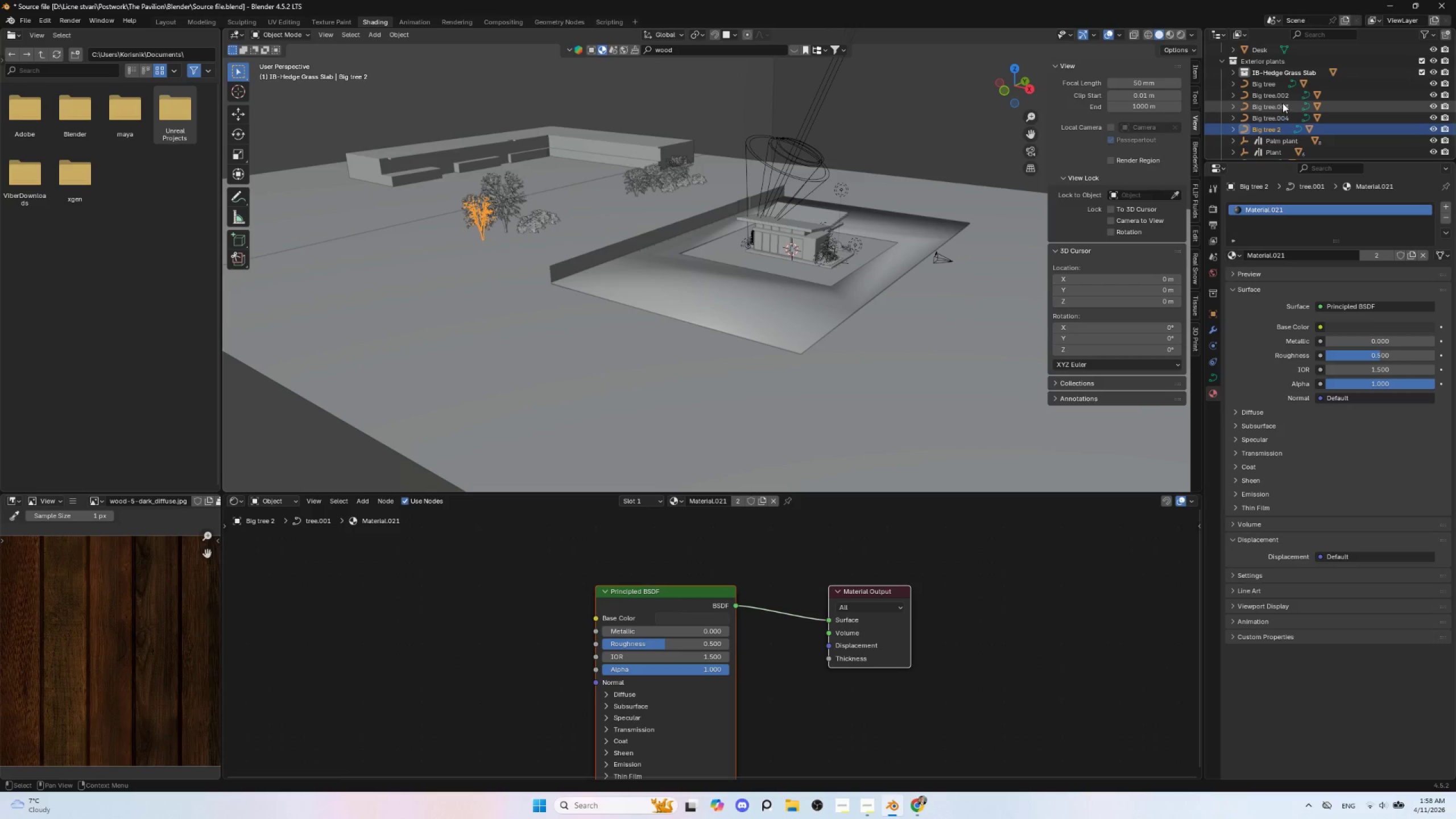 
left_click([1283, 98])
 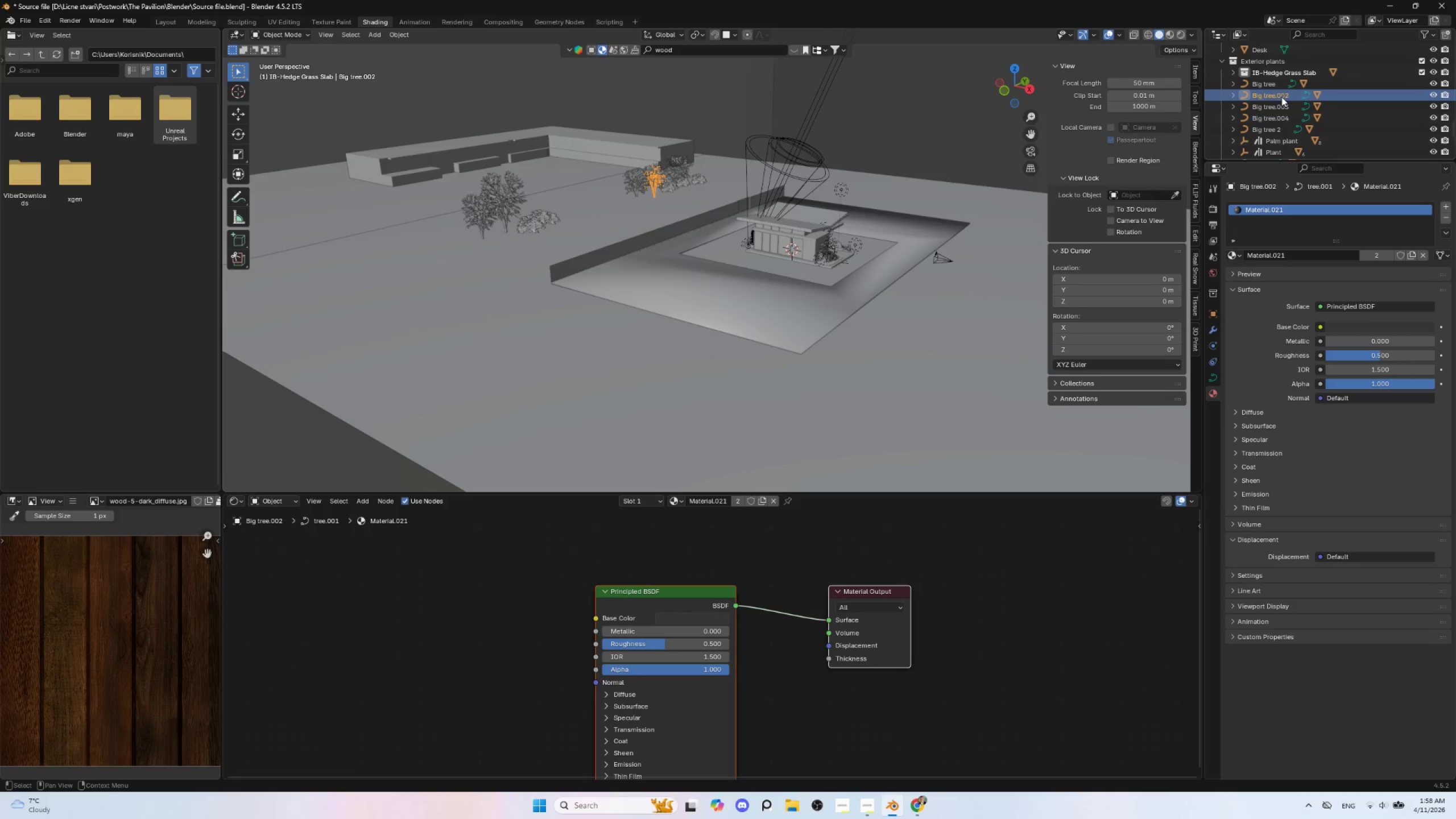 
double_click([1281, 97])
 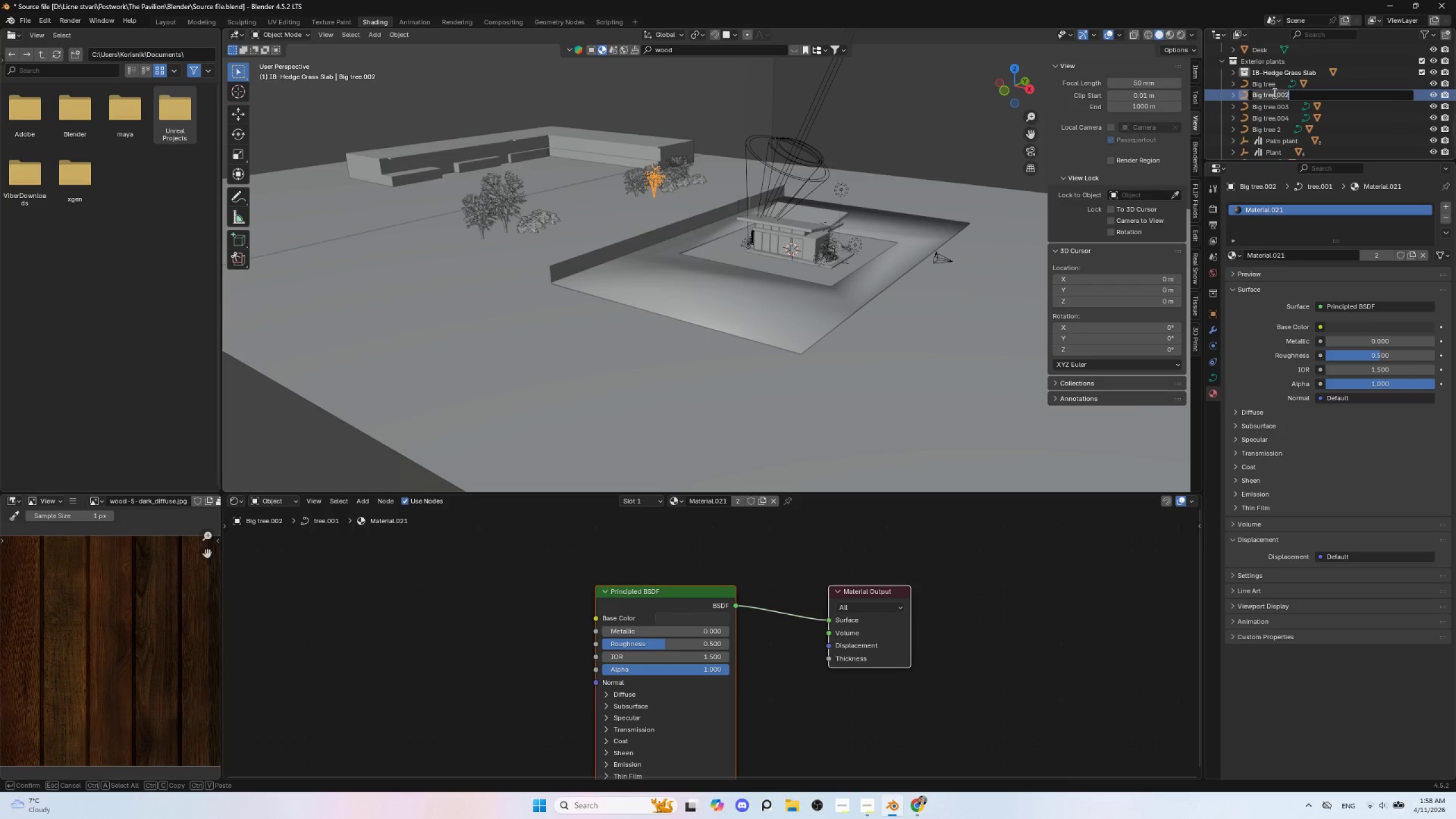 
left_click_drag(start_coordinate=[1273, 93], to_coordinate=[1314, 94])
 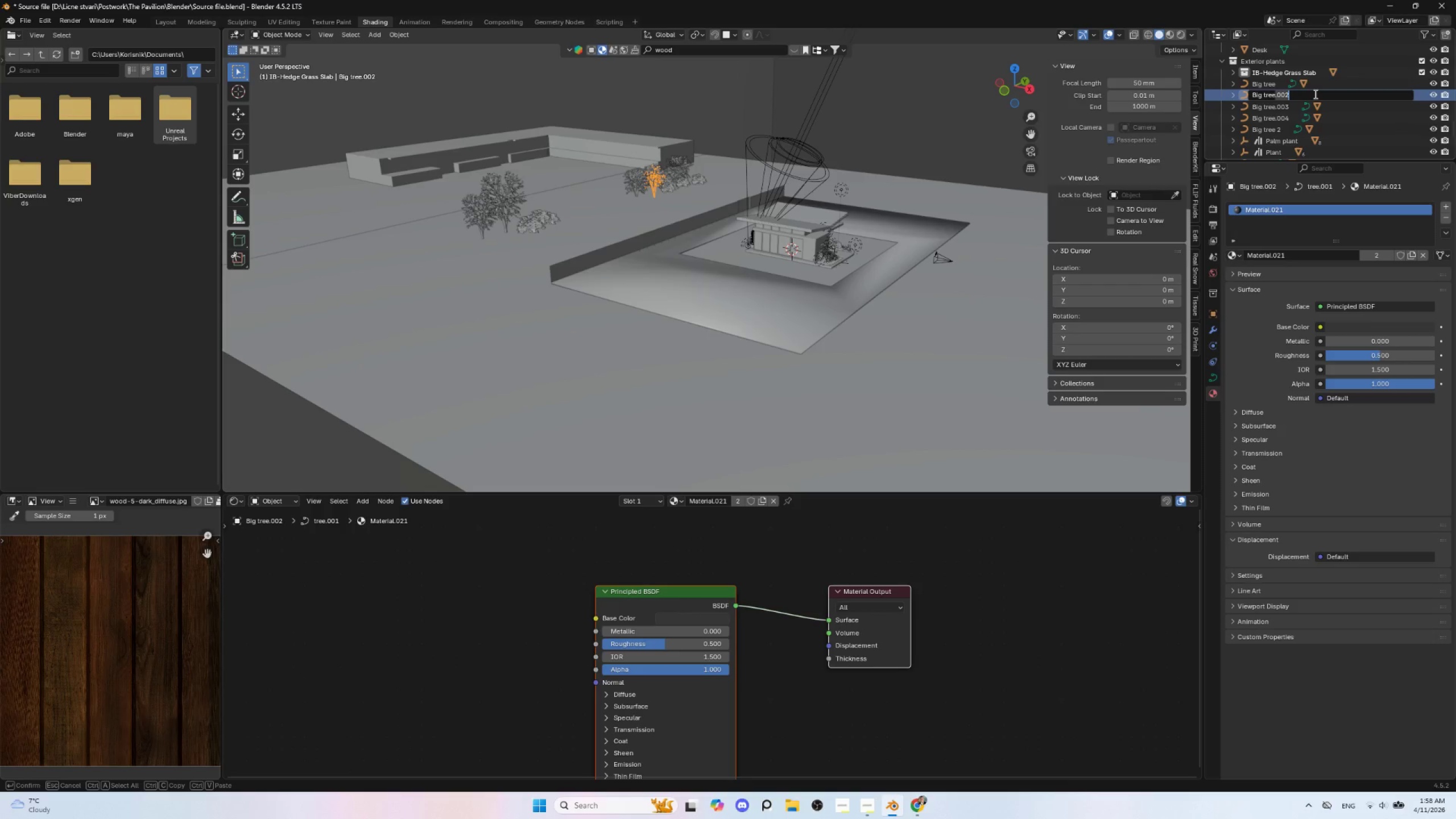 
key(Space)
 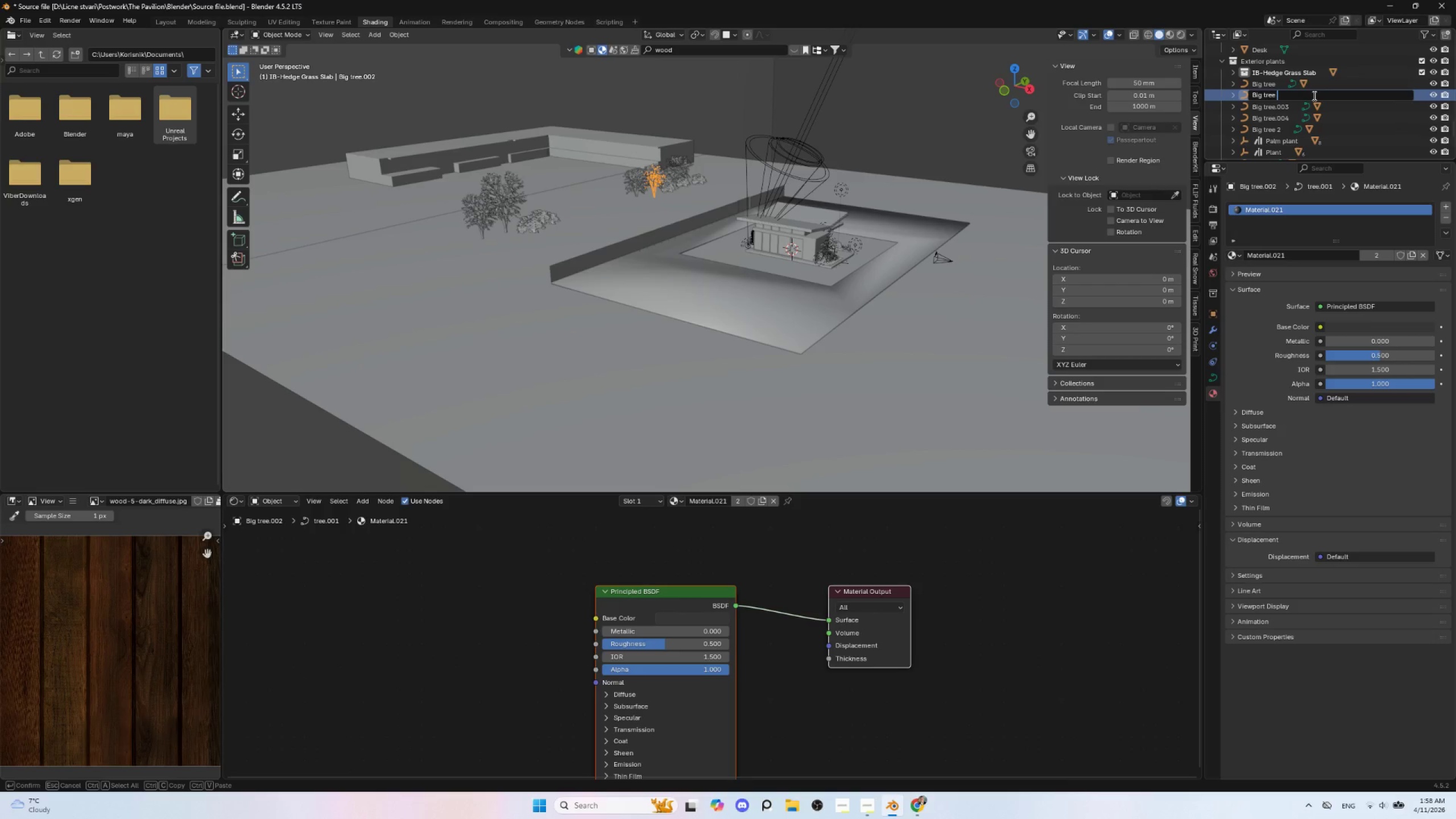 
key(3)
 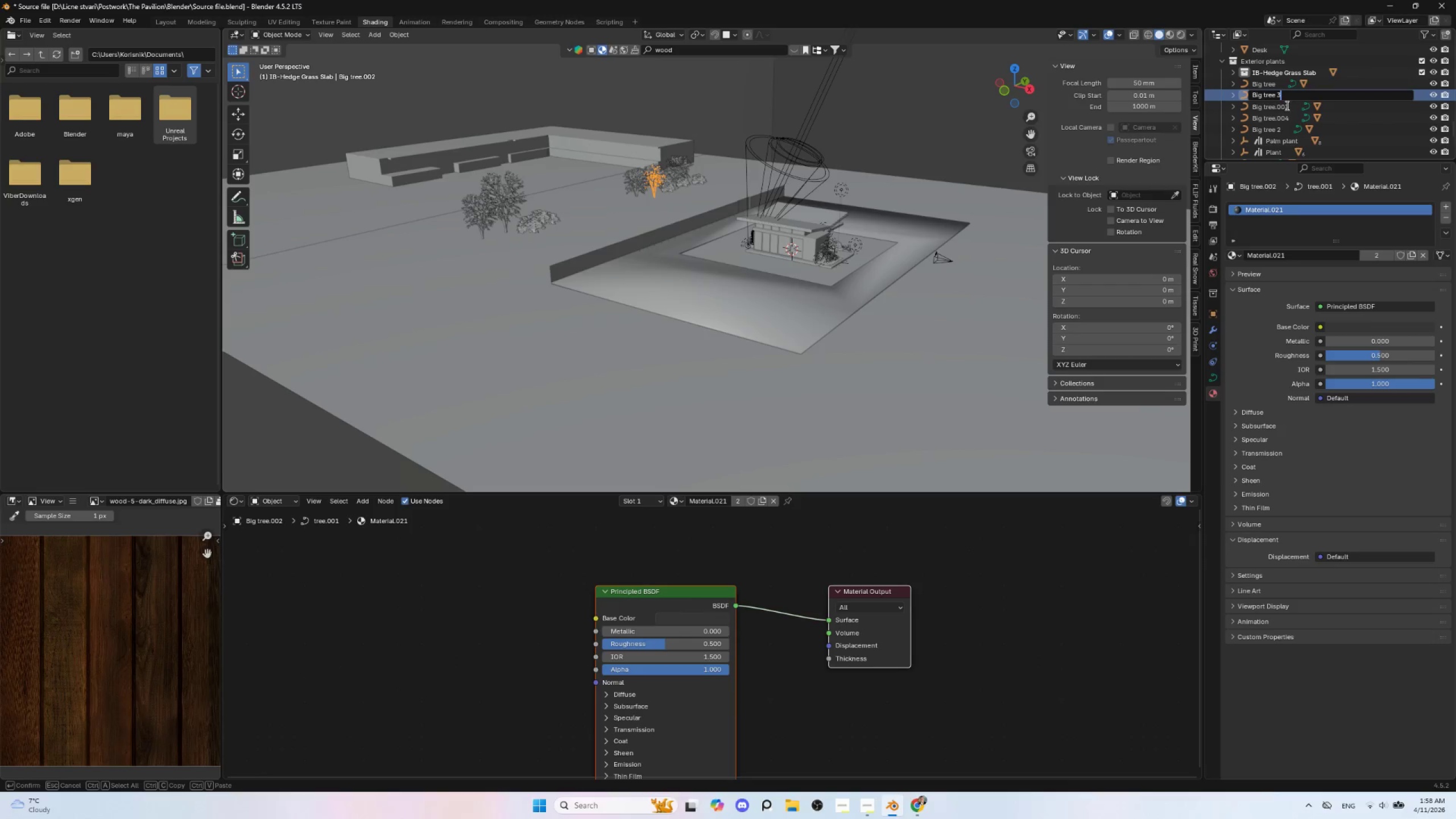 
left_click([1284, 105])
 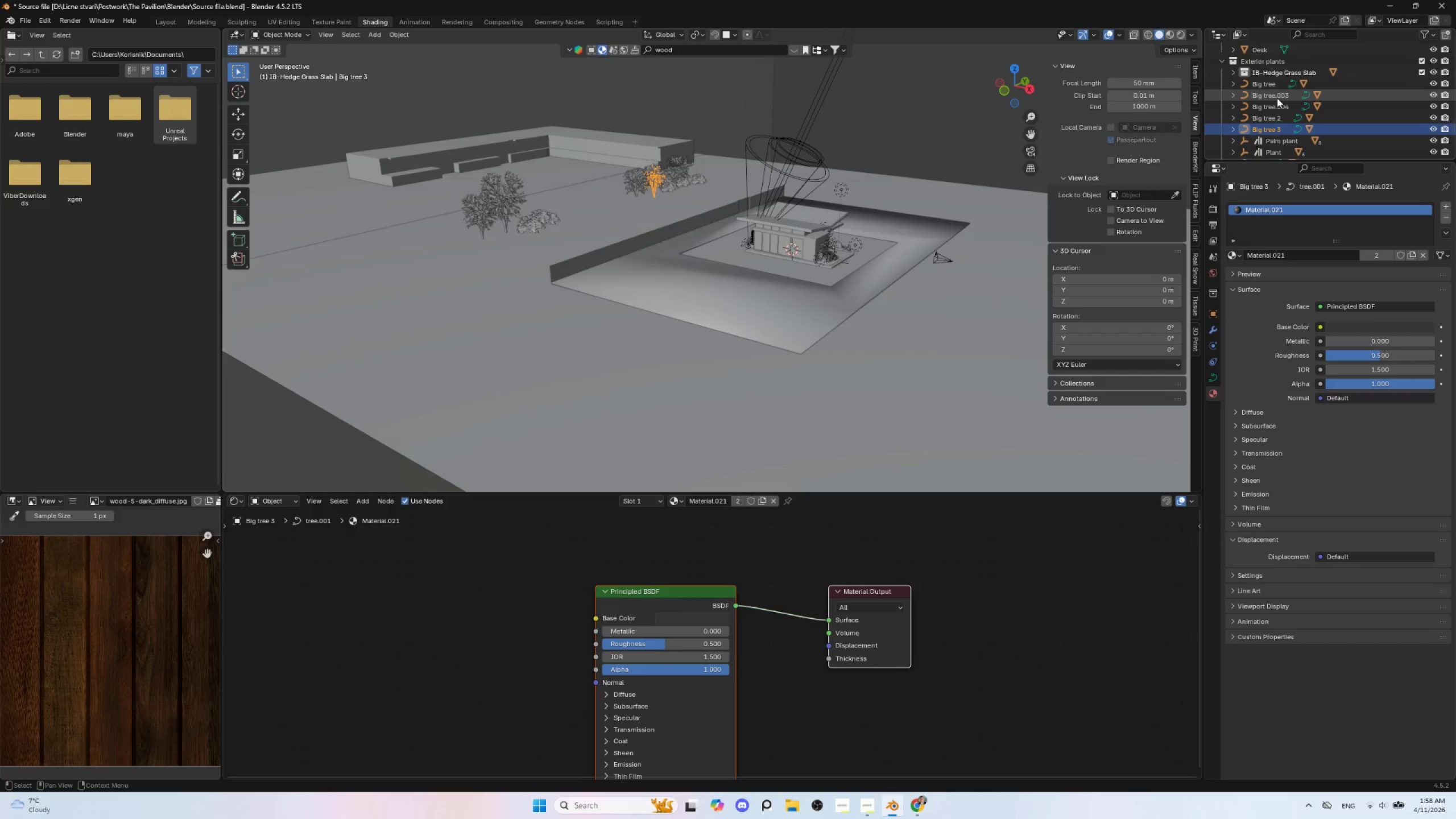 
left_click([1277, 98])
 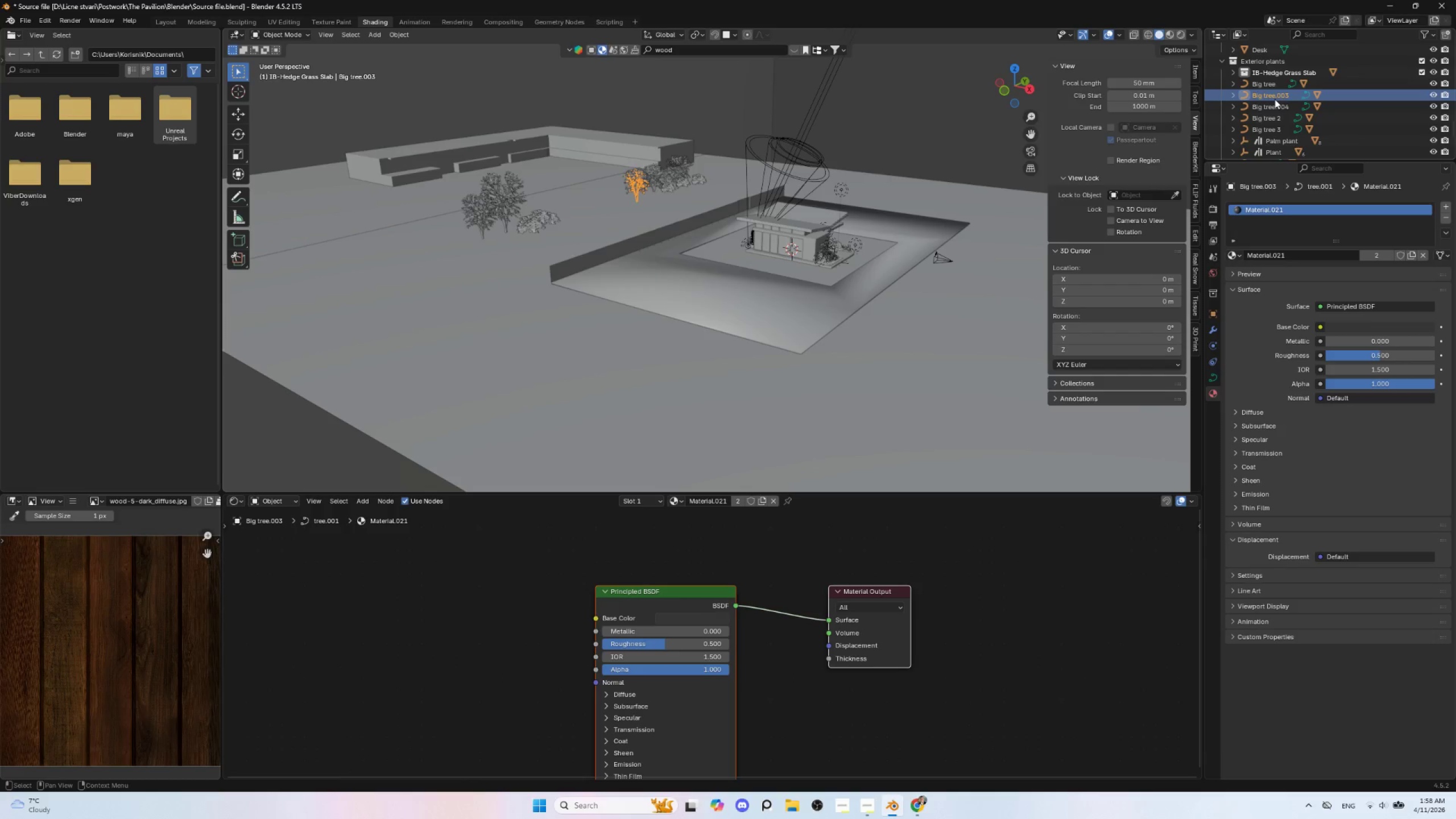 
double_click([1275, 99])
 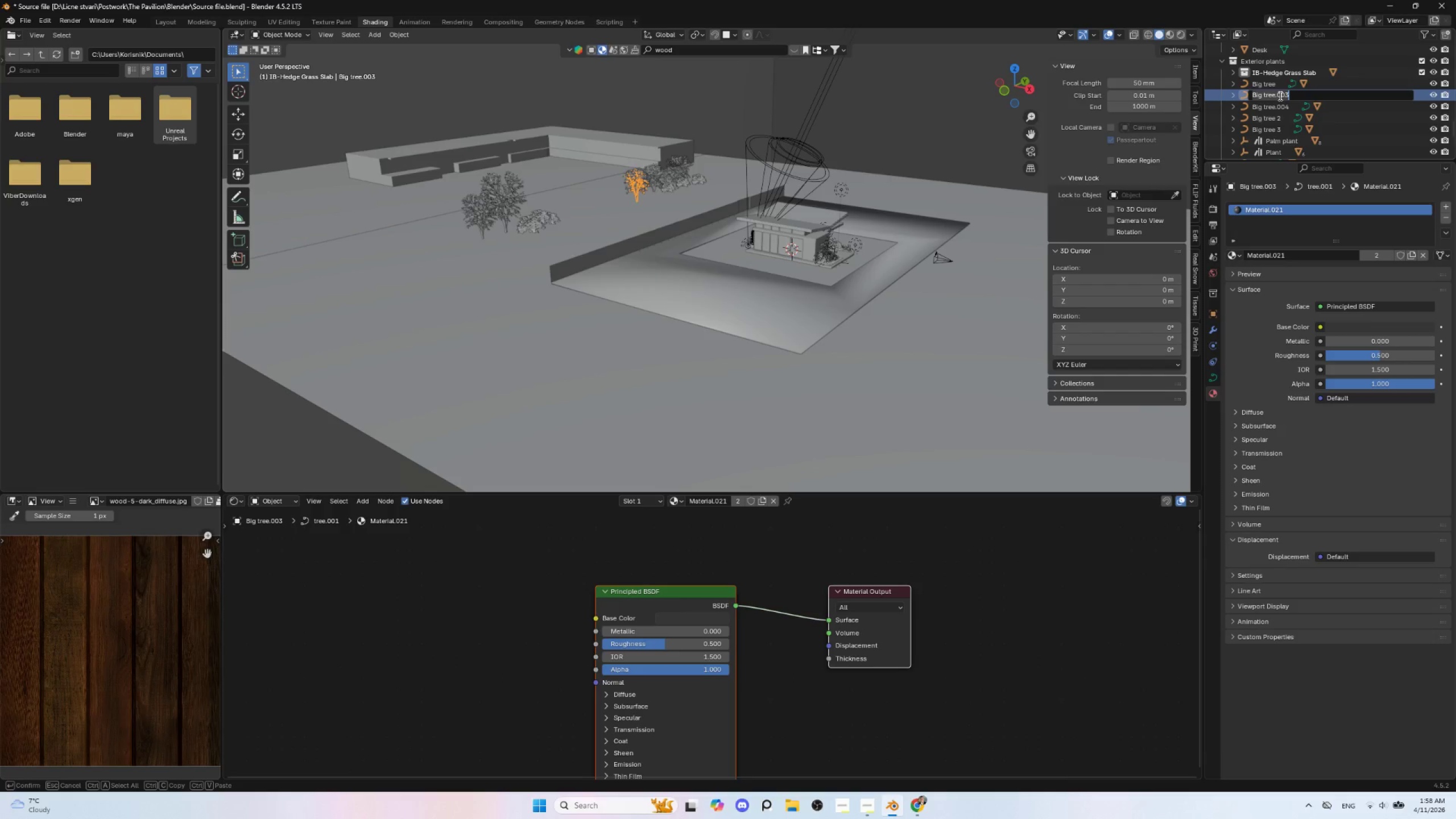 
left_click([1278, 96])
 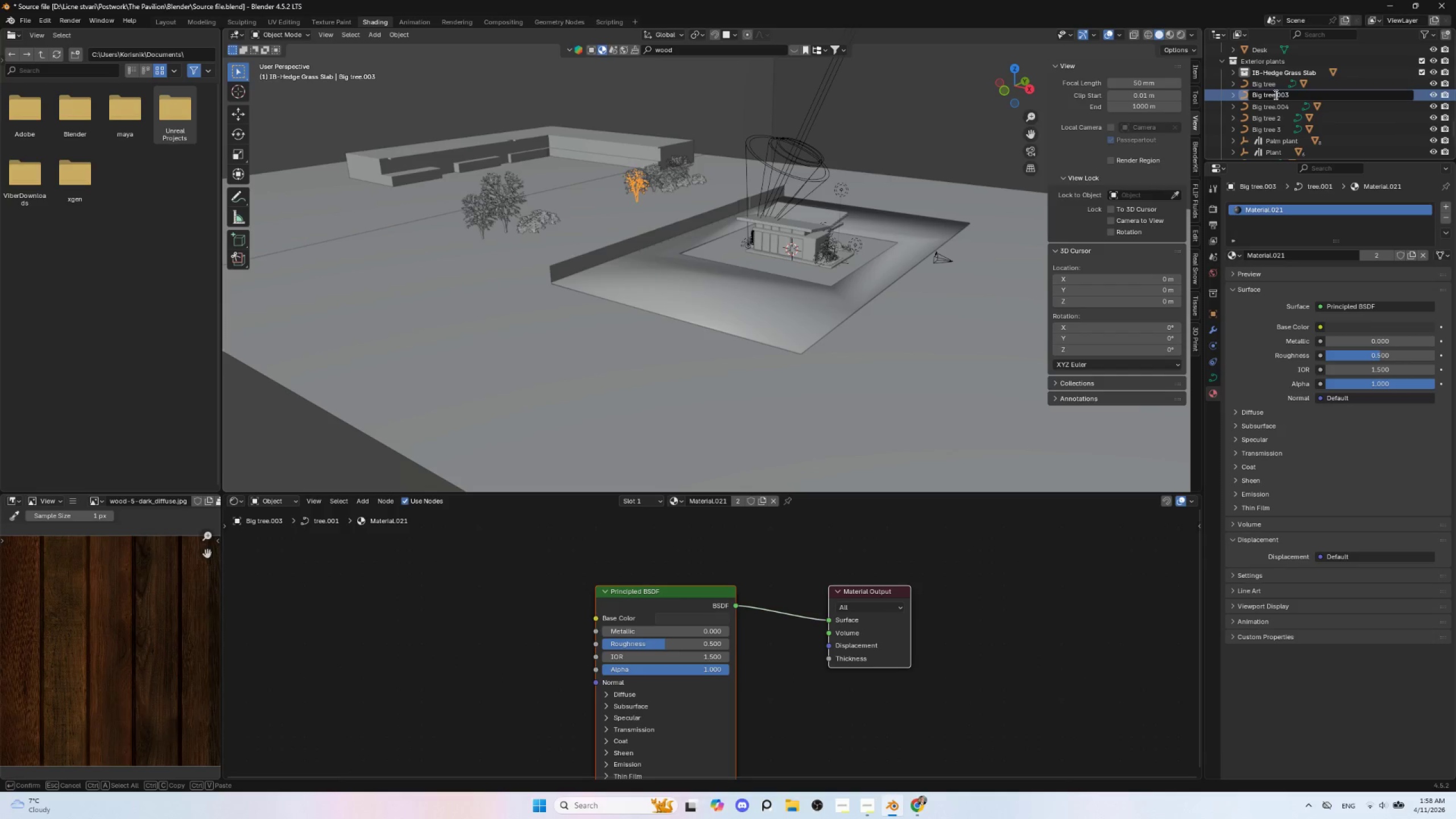 
left_click_drag(start_coordinate=[1275, 94], to_coordinate=[1305, 93])
 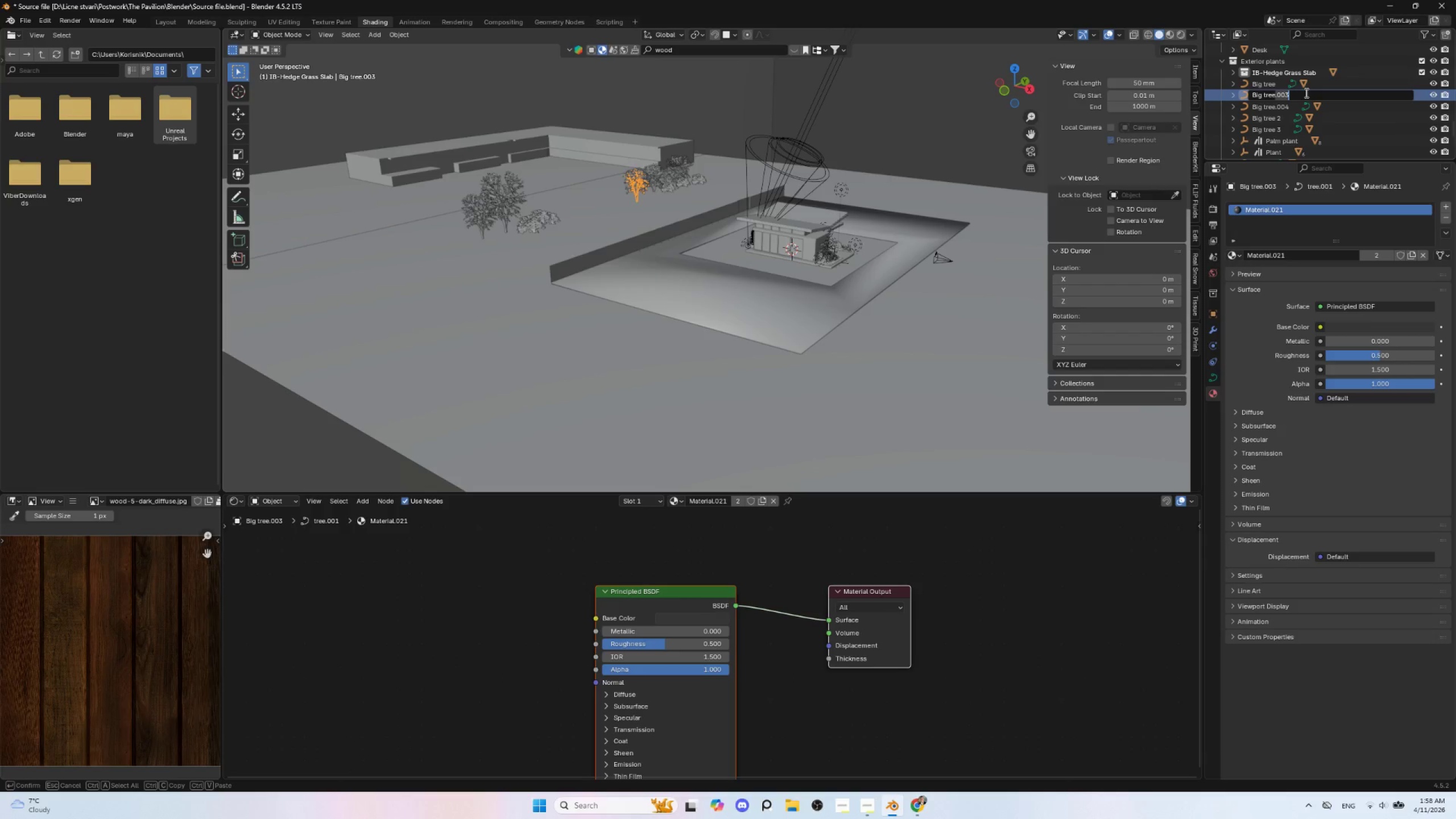 
key(Space)
 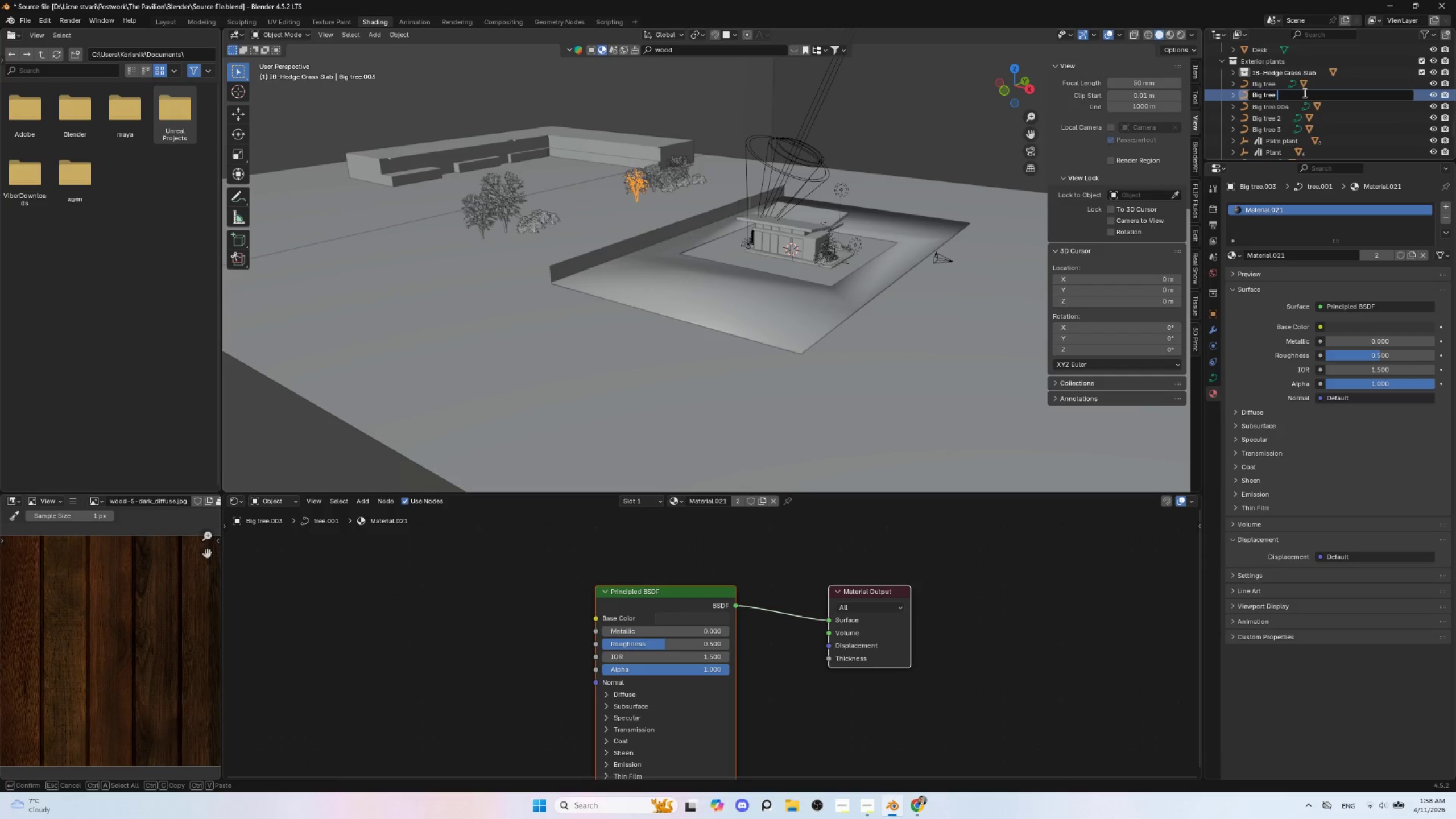 
key(4)
 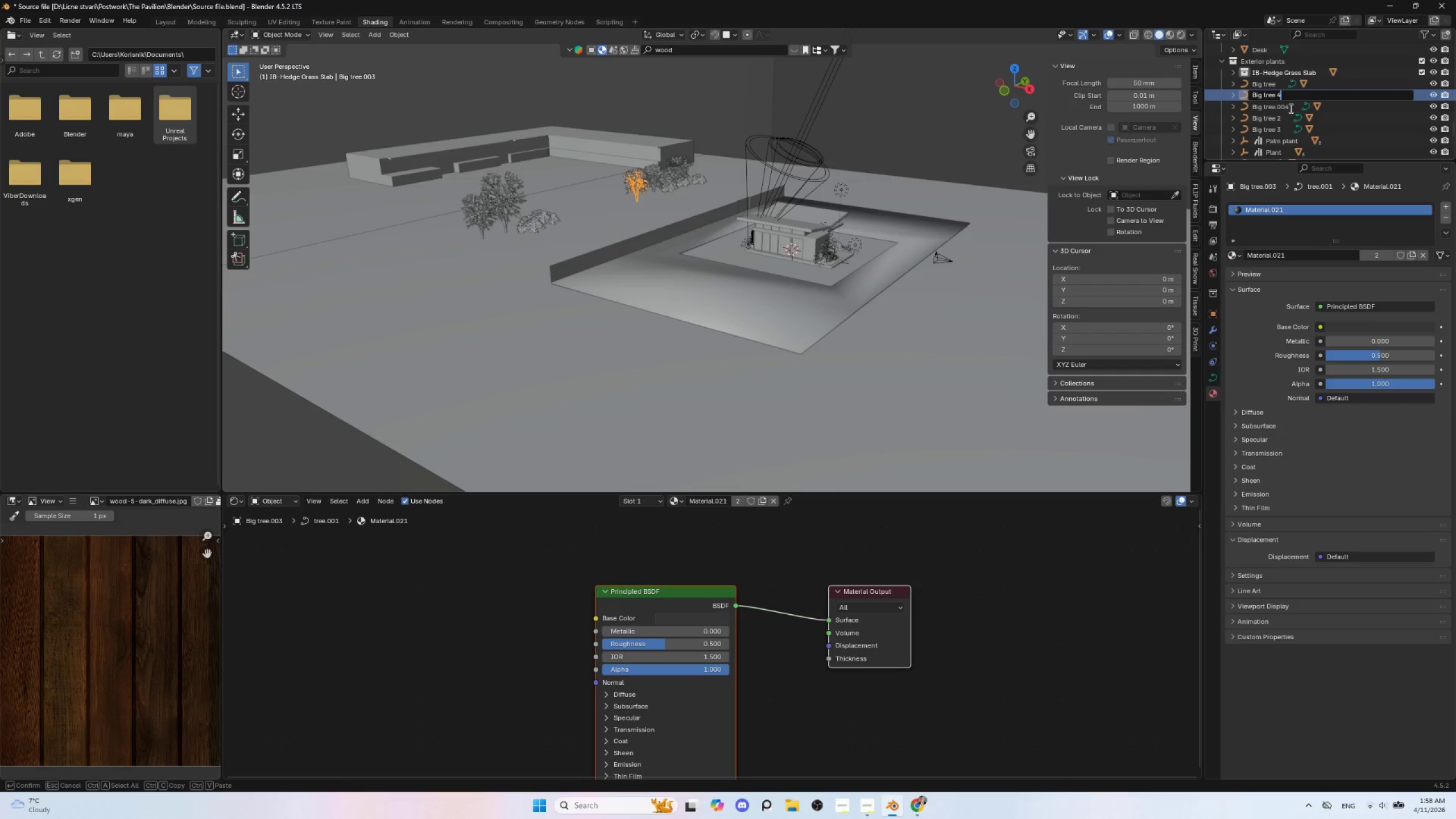 
left_click([1282, 105])
 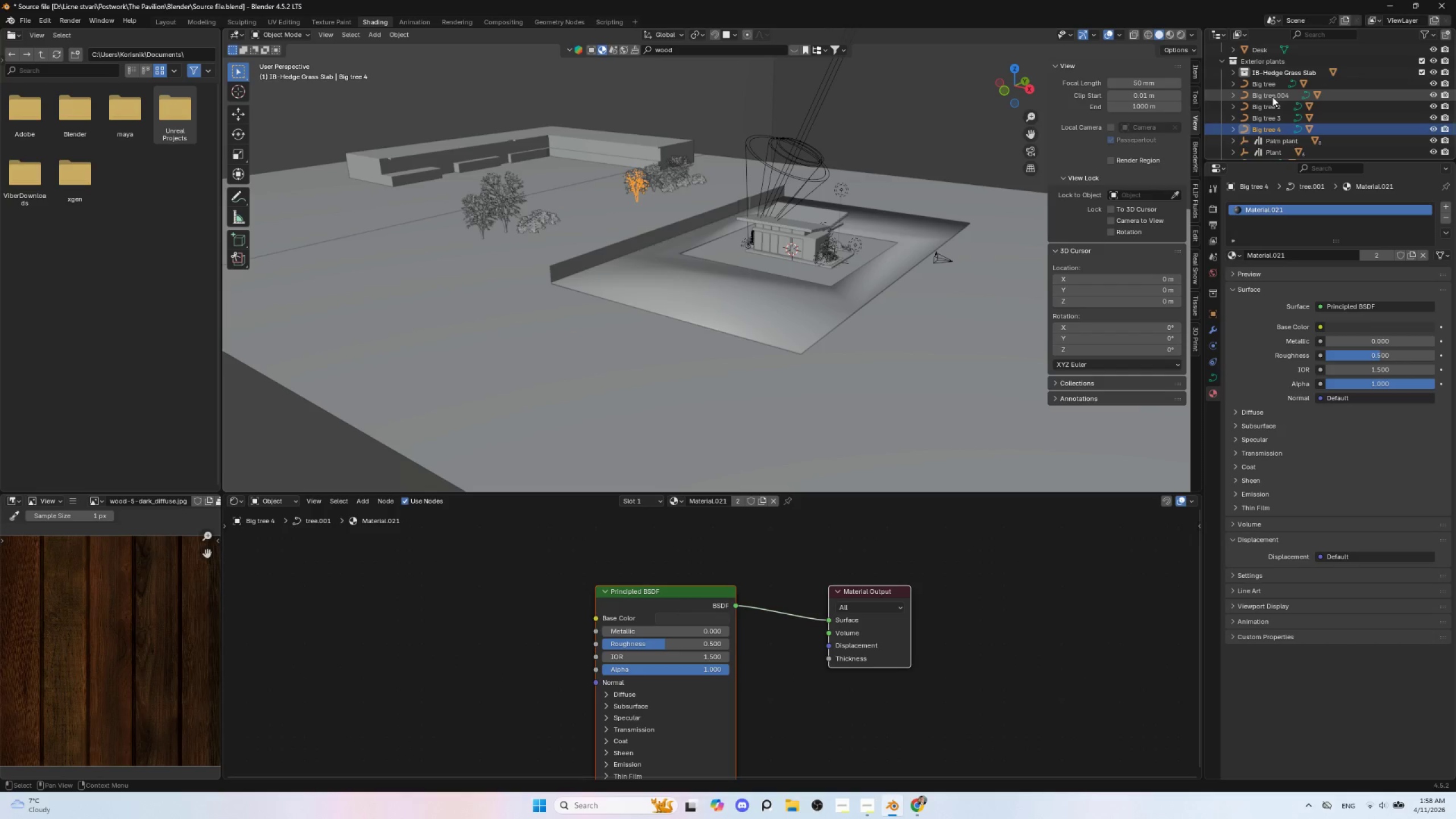 
left_click([1272, 97])
 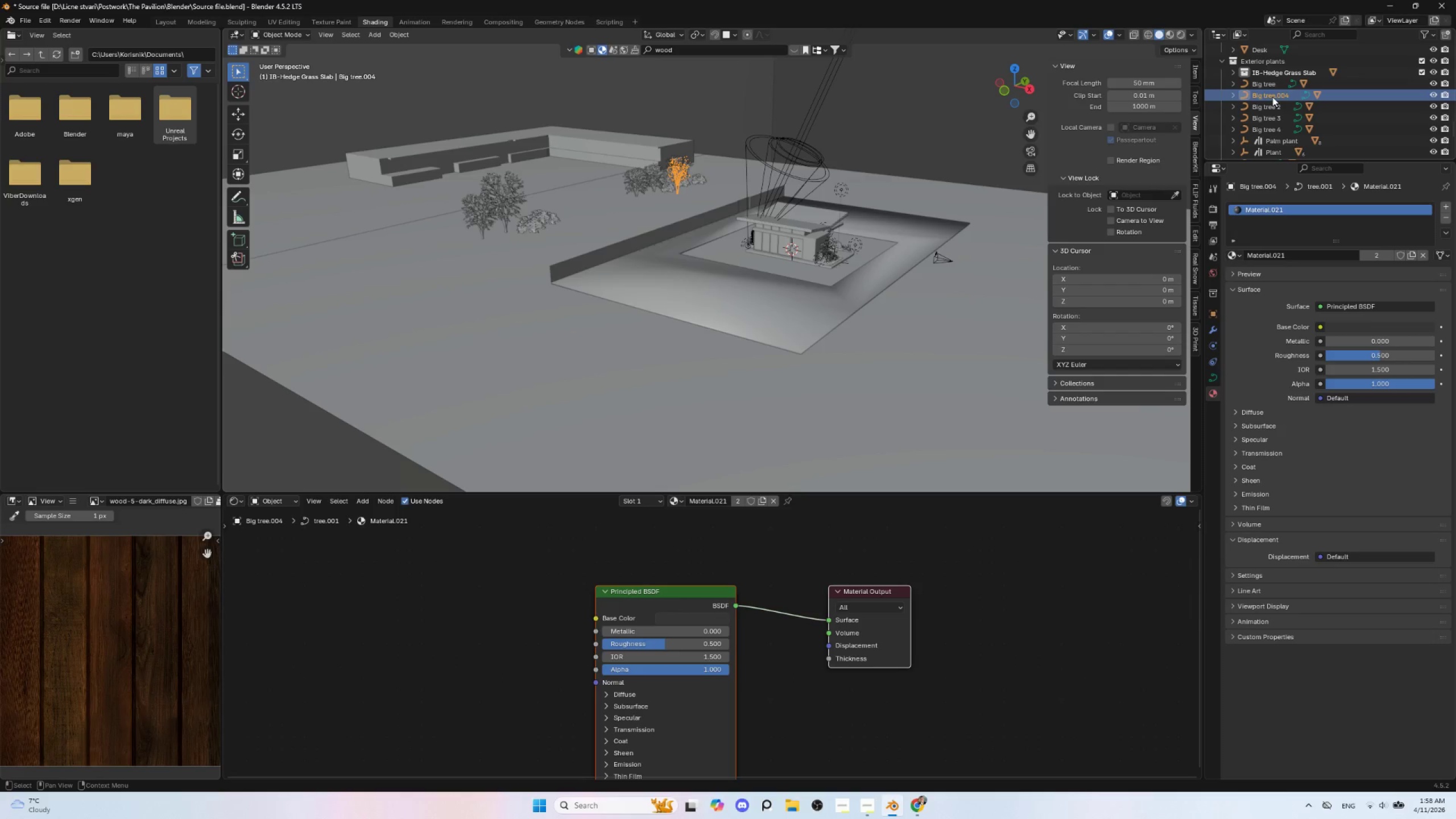 
double_click([1272, 97])
 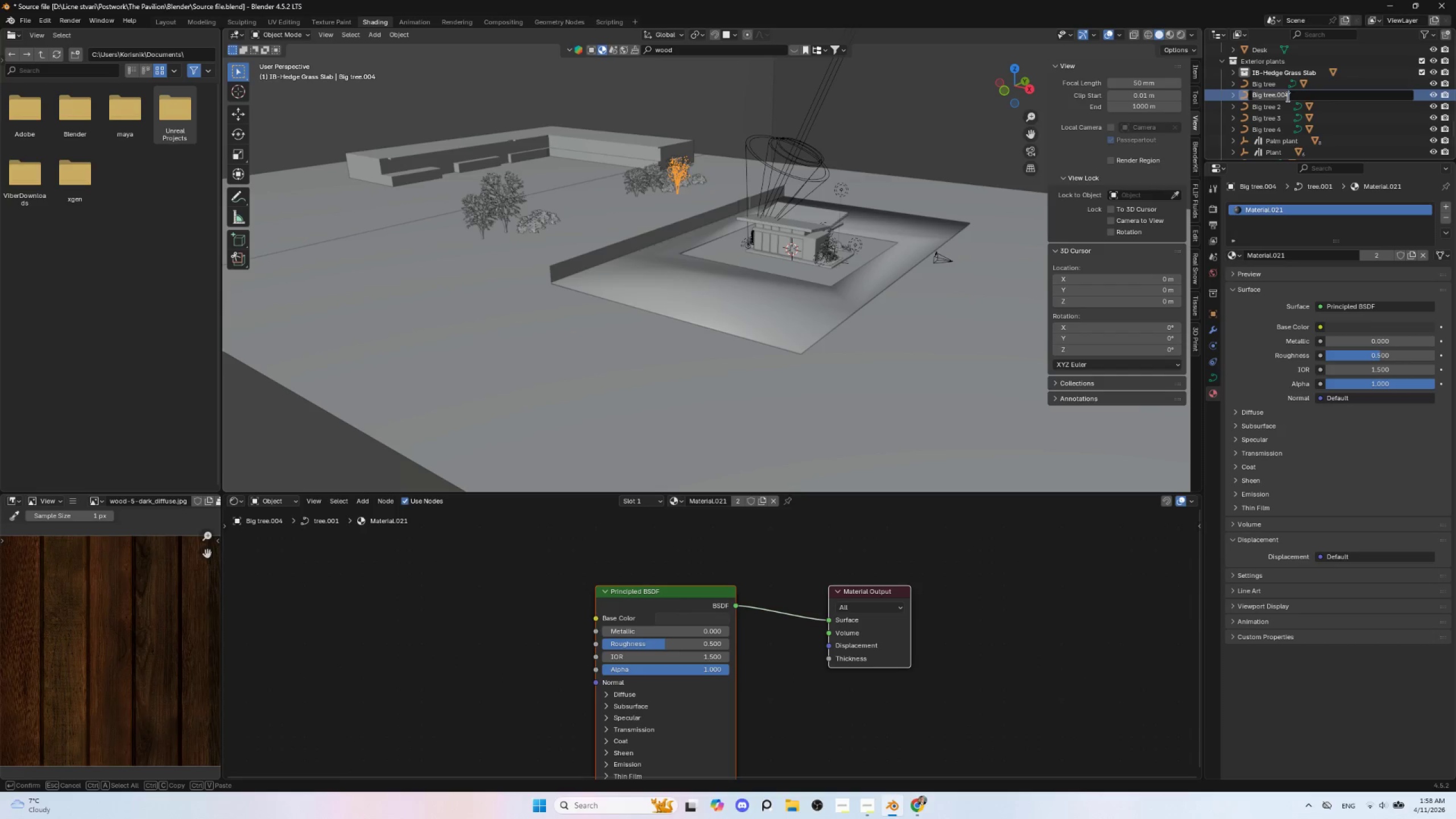 
left_click([1286, 97])
 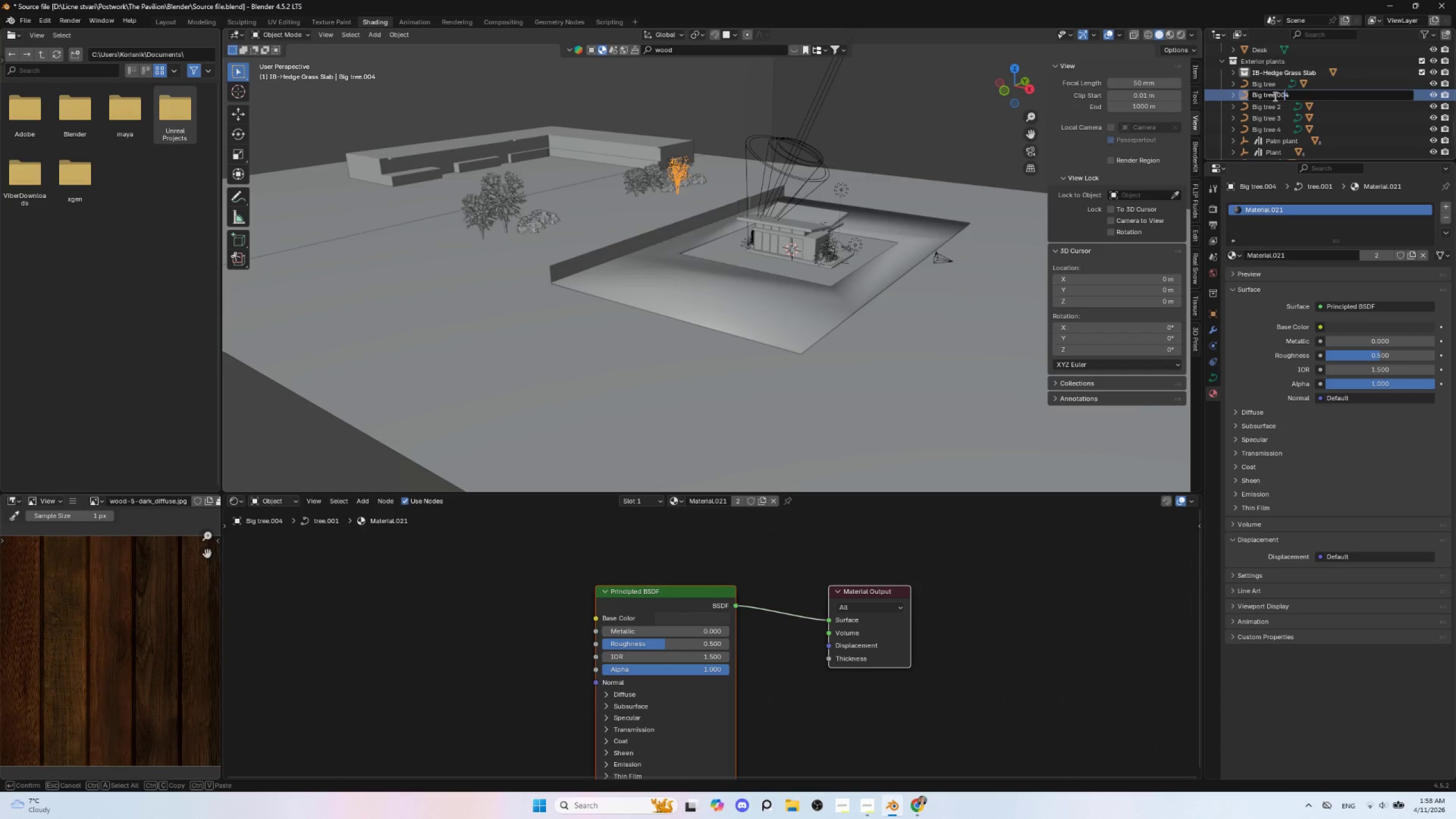 
left_click_drag(start_coordinate=[1274, 96], to_coordinate=[1305, 91])
 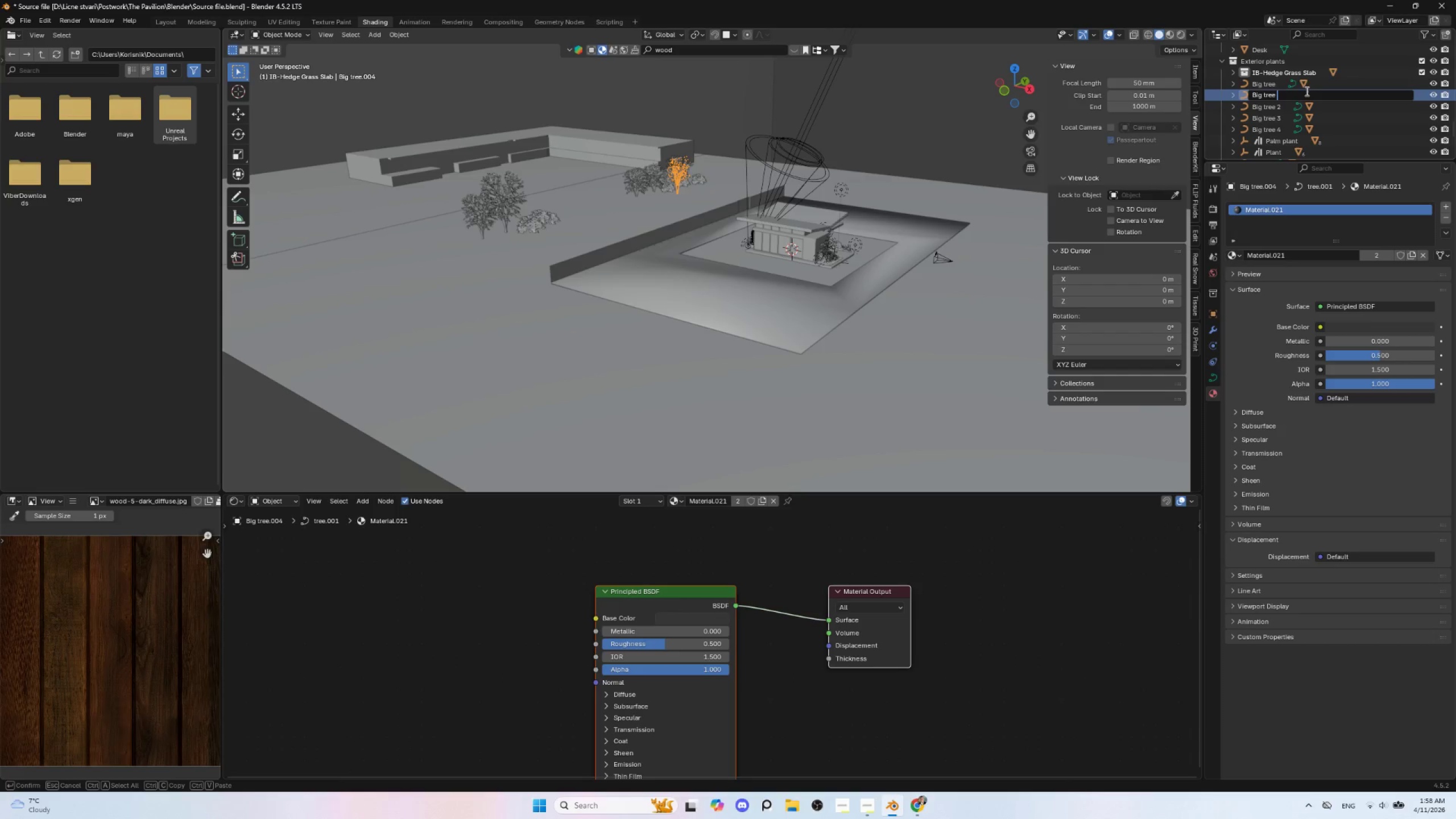 
key(Space)
 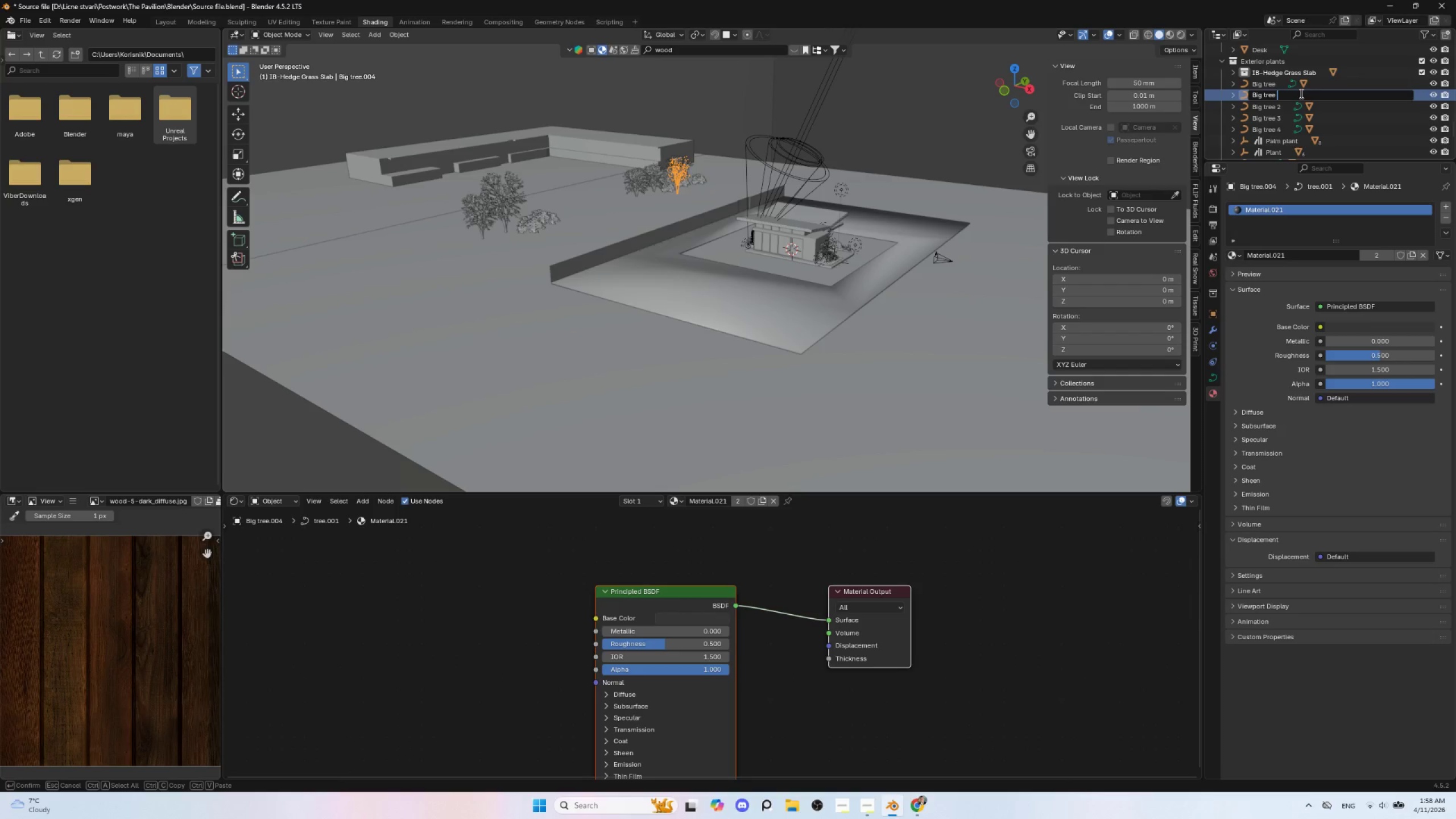 
key(5)
 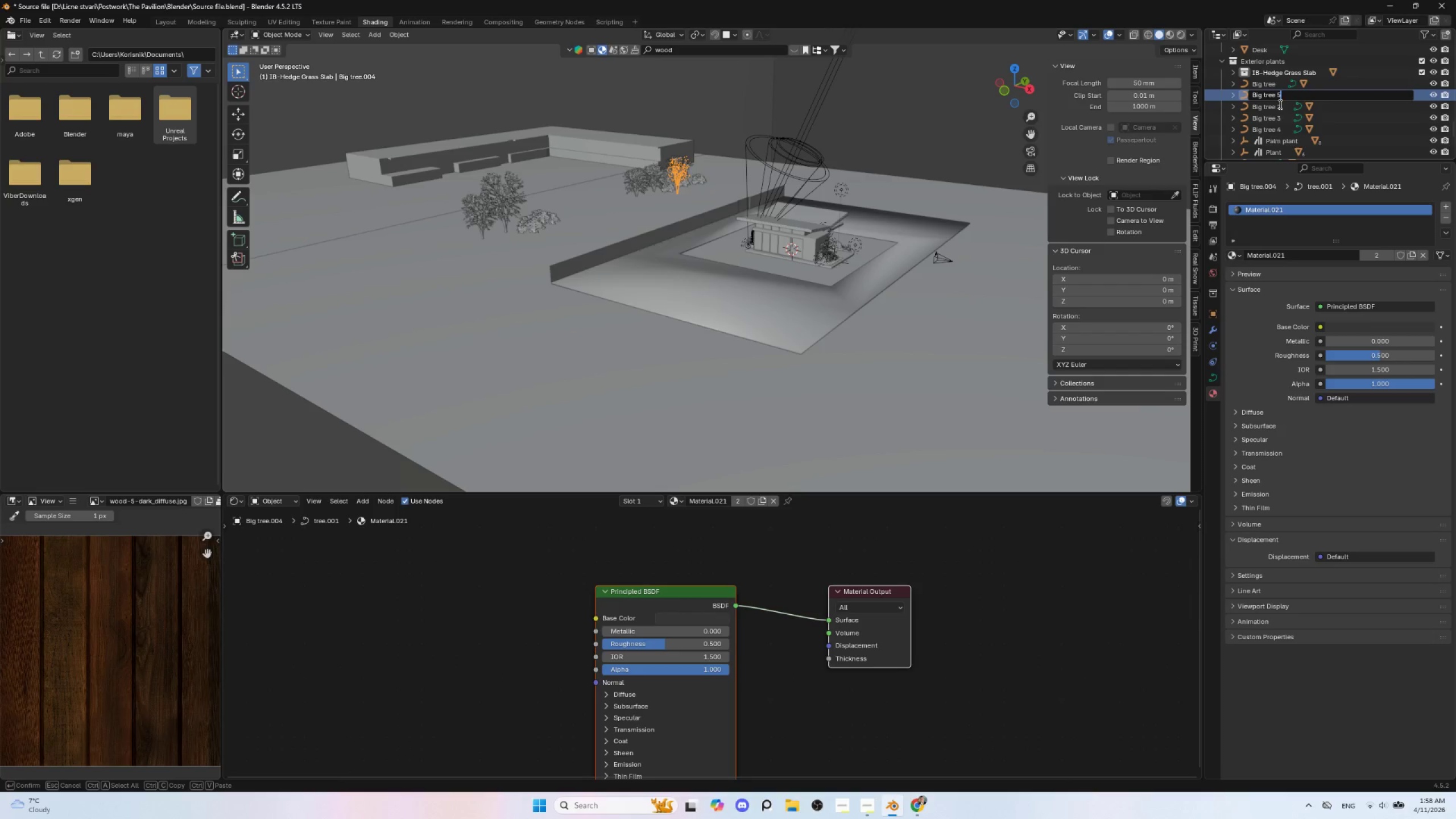 
left_click([1279, 104])
 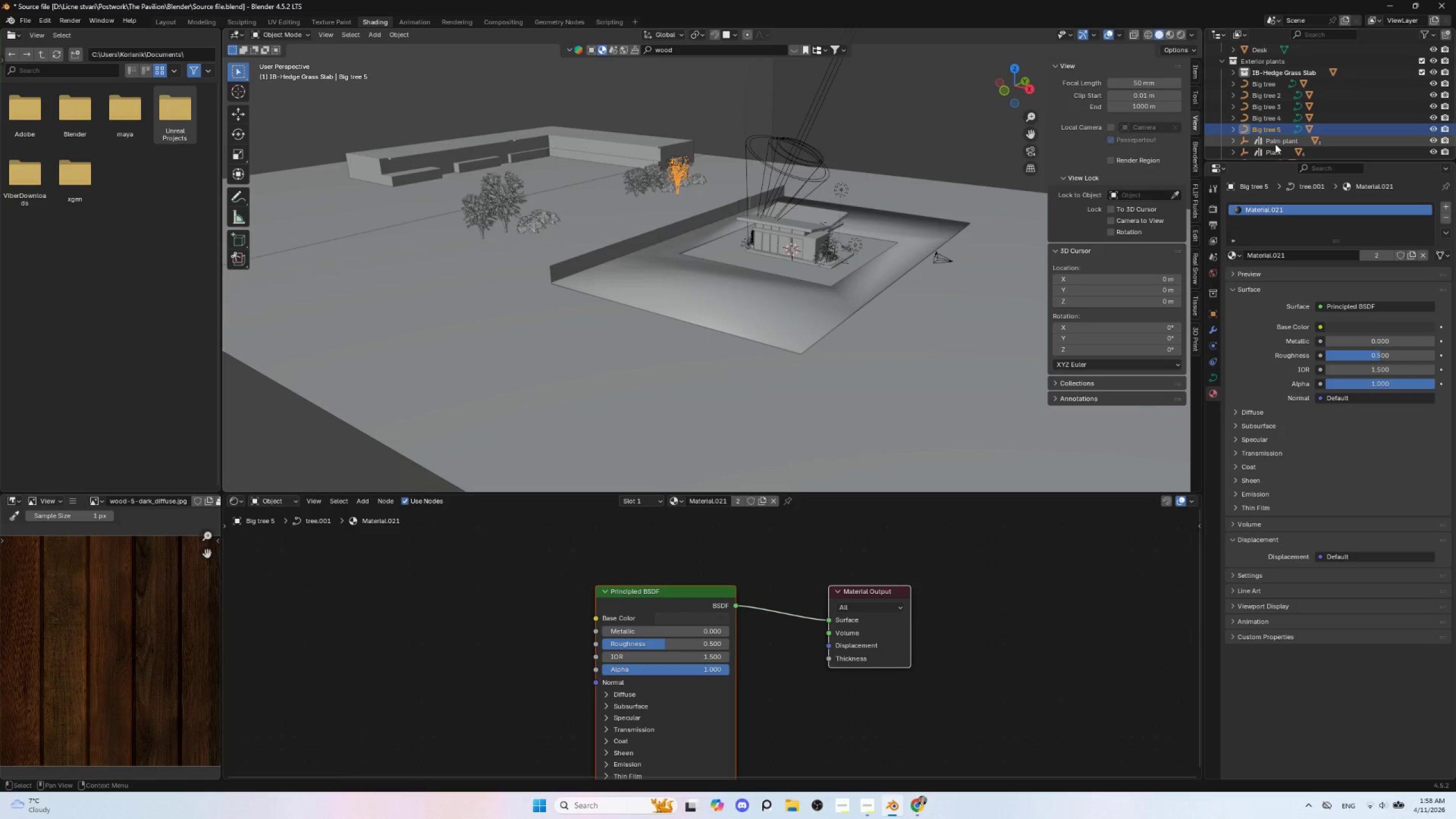 
left_click([1275, 143])
 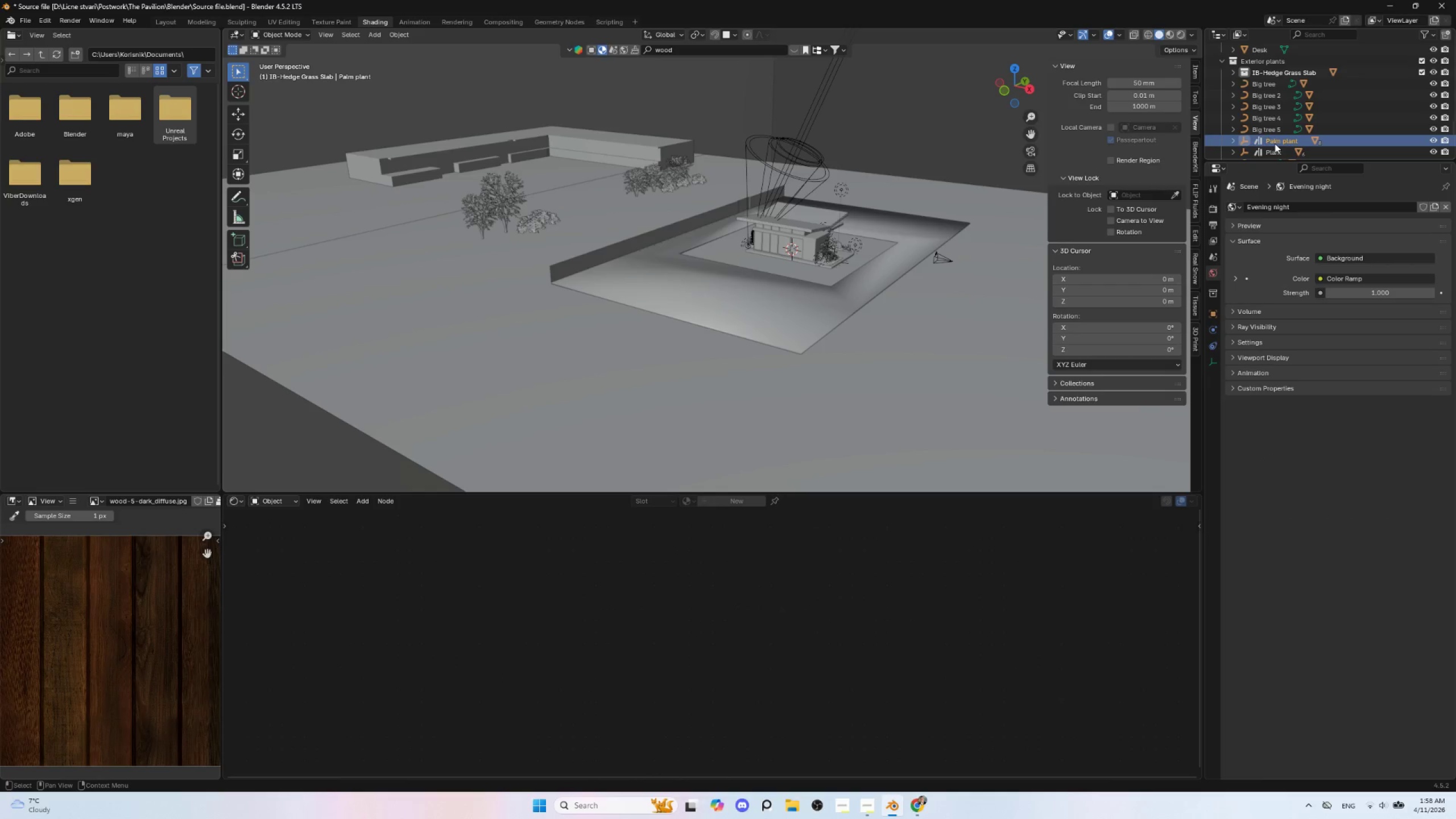 
scroll: coordinate [1275, 143], scroll_direction: down, amount: 2.0
 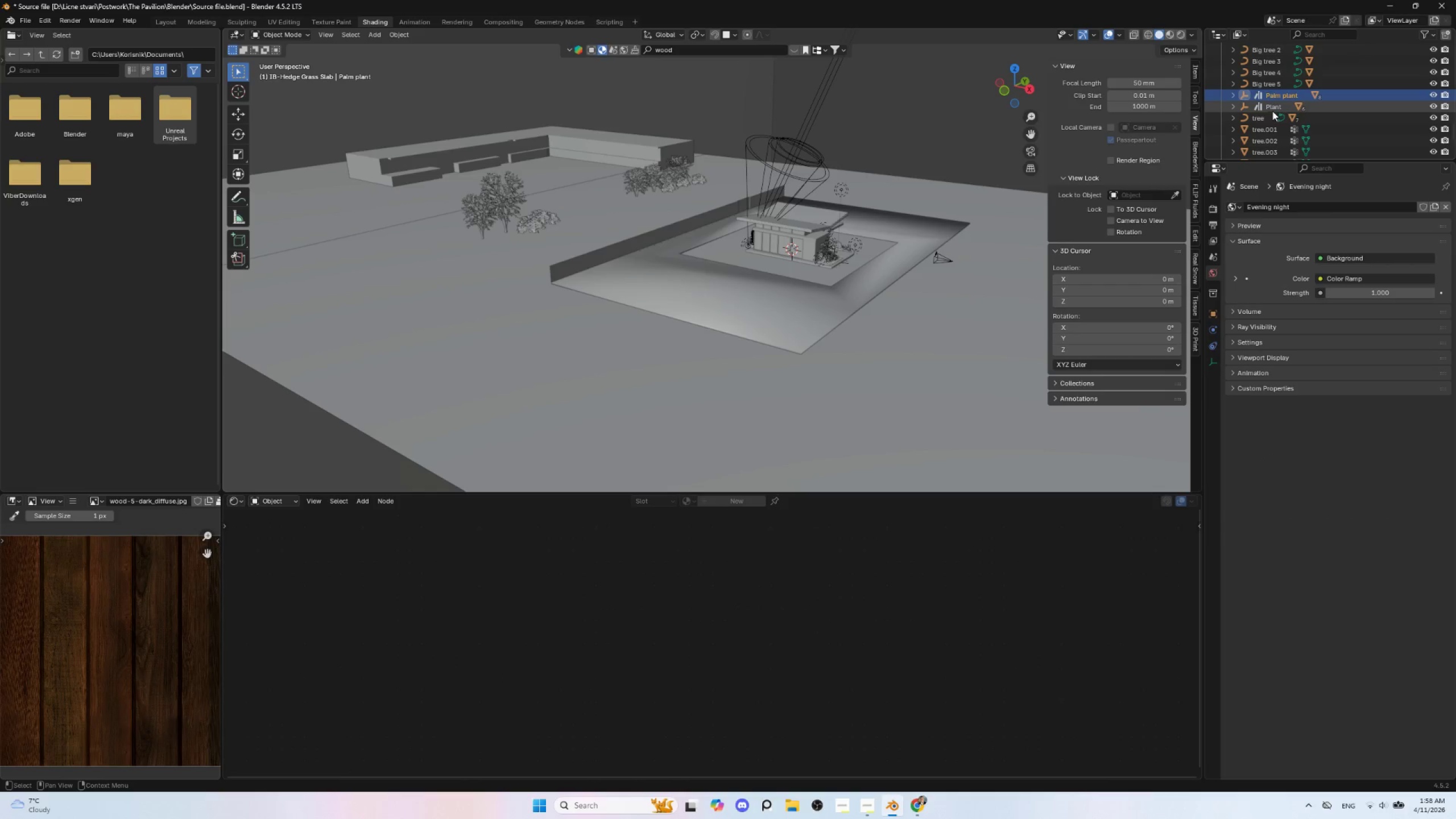 
left_click([1272, 111])
 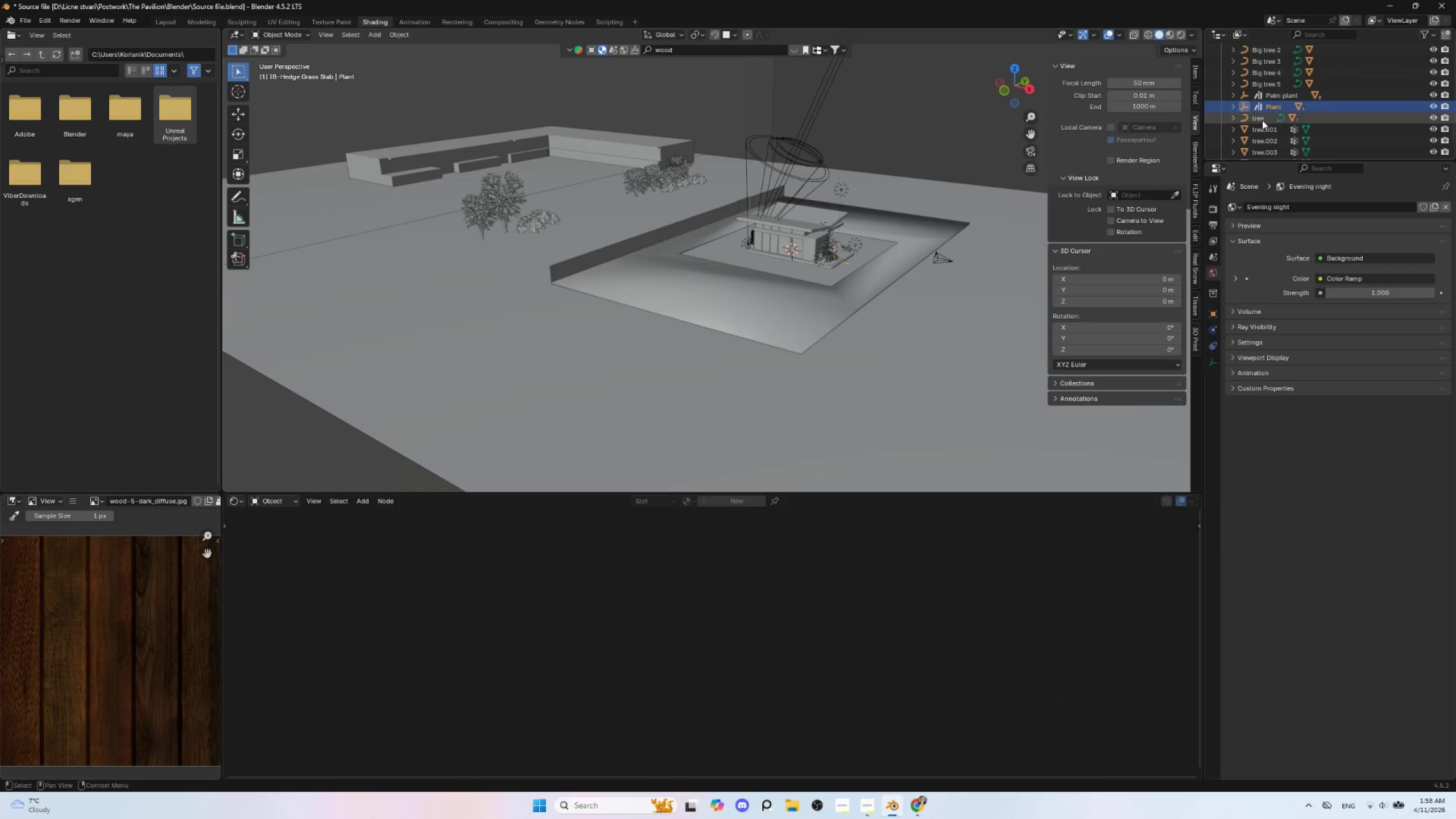 
left_click([1262, 120])
 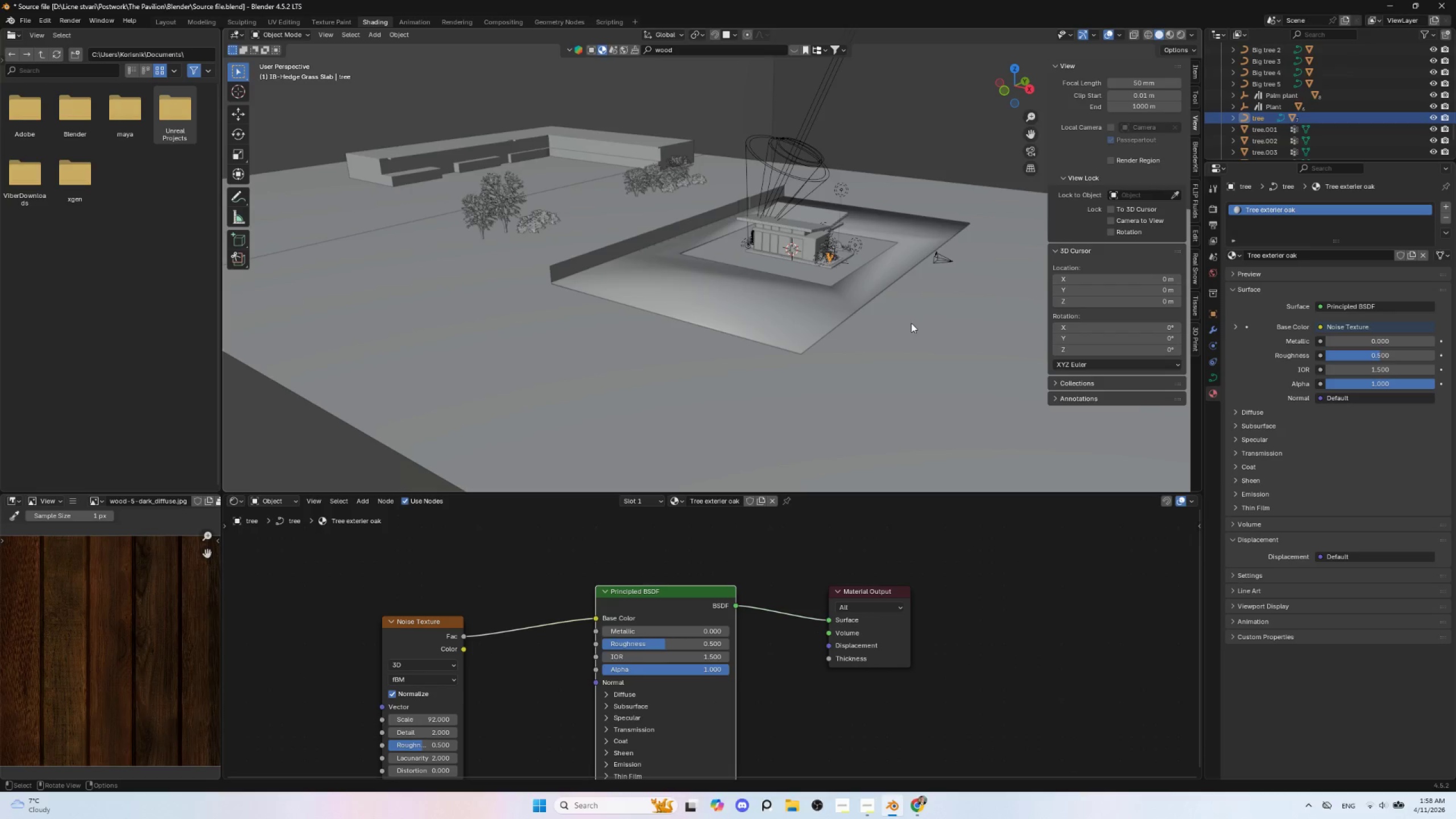 
hold_key(key=ShiftLeft, duration=0.58)
 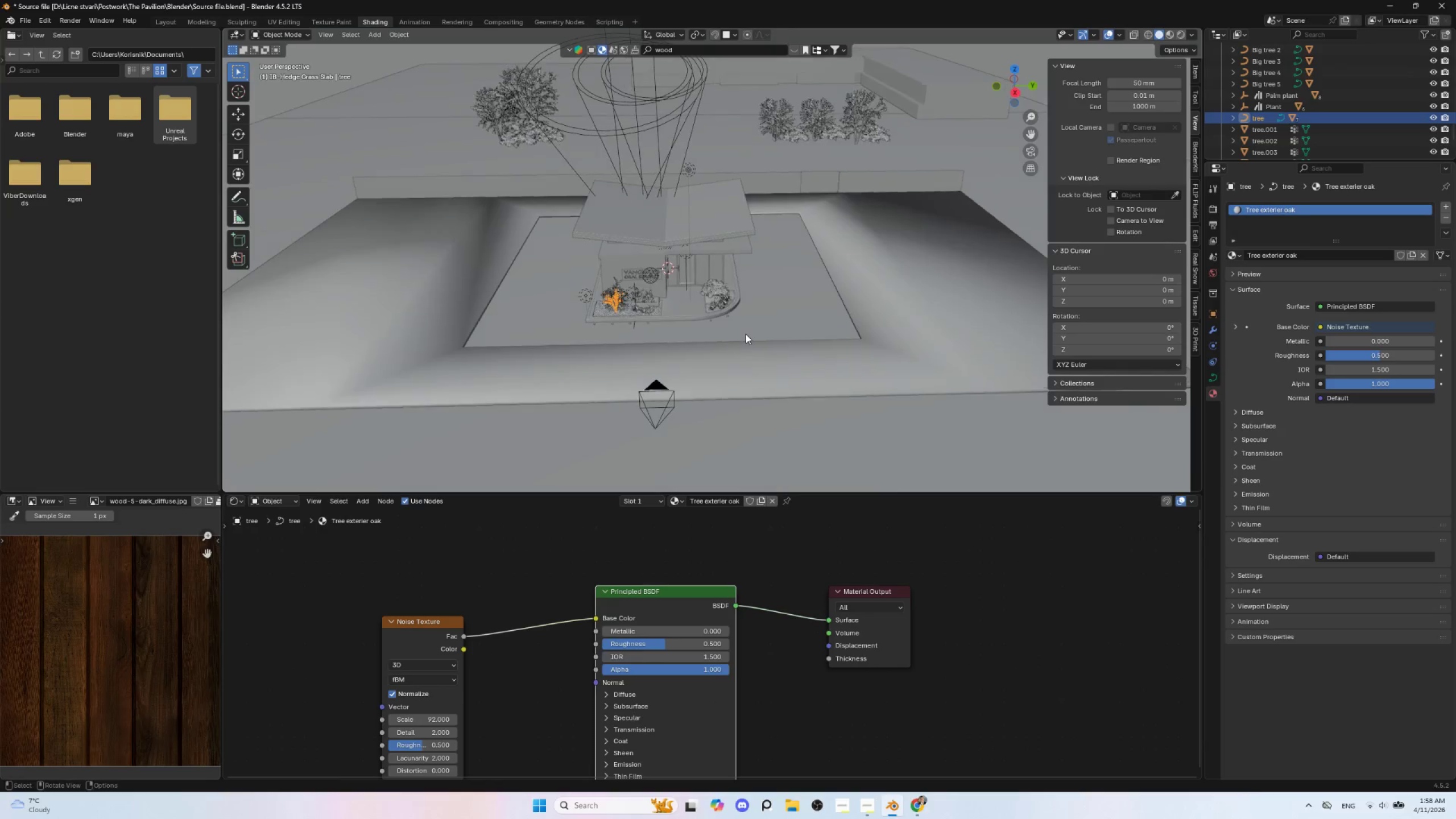 
scroll: coordinate [860, 354], scroll_direction: up, amount: 4.0
 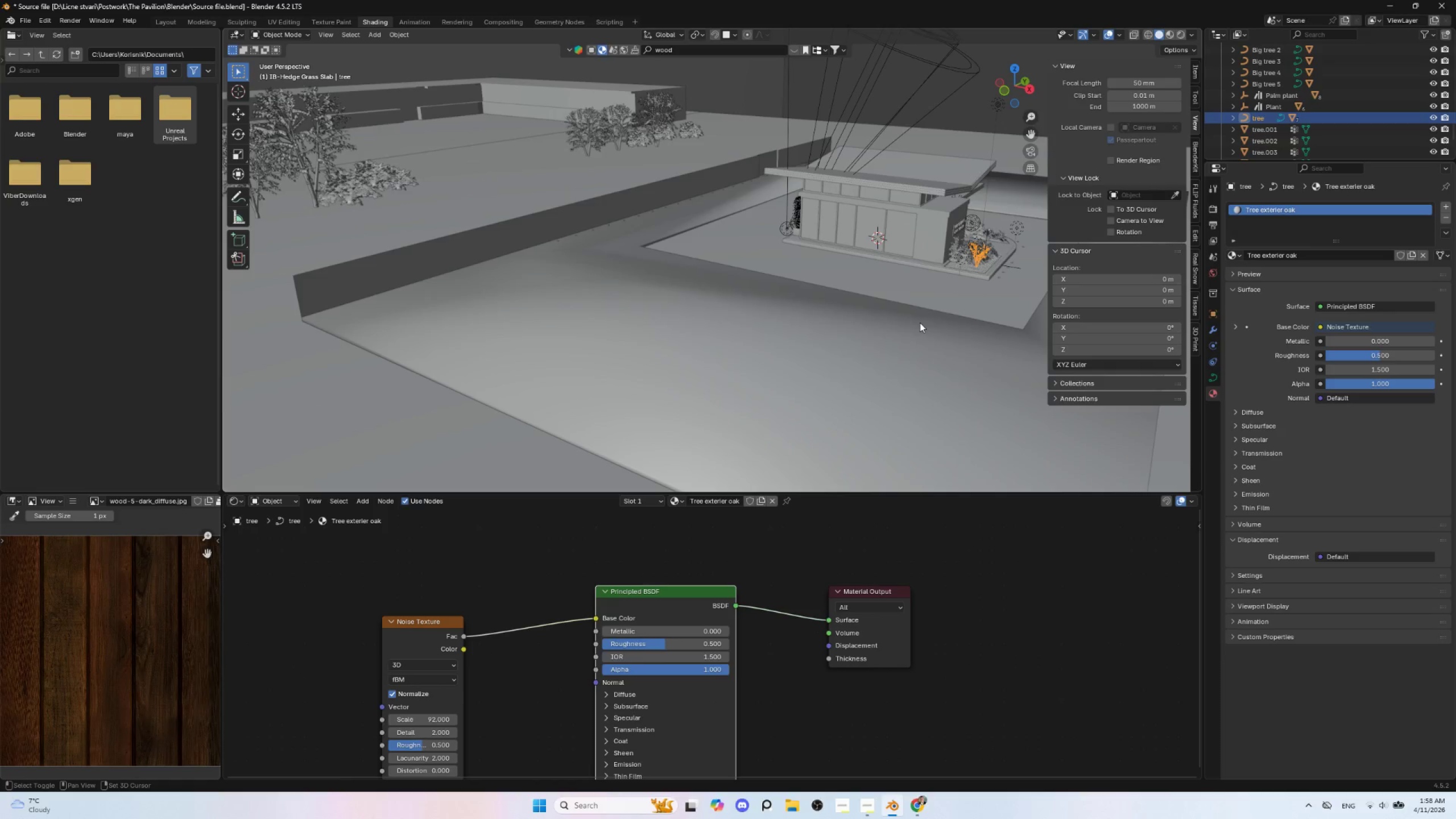 
hold_key(key=ShiftLeft, duration=0.44)
scroll: coordinate [771, 337], scroll_direction: up, amount: 10.0
 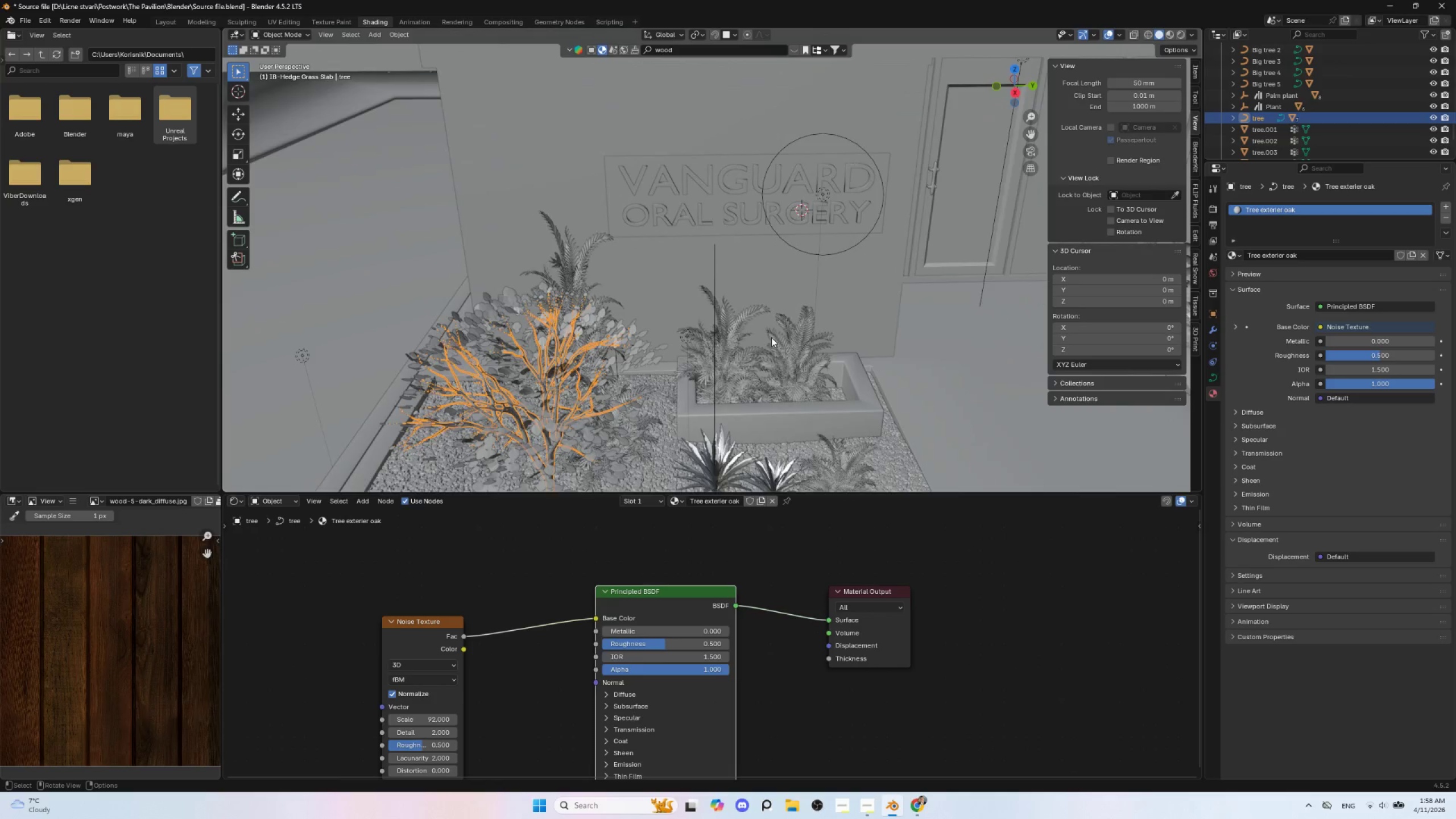 
scroll: coordinate [771, 337], scroll_direction: down, amount: 1.0
 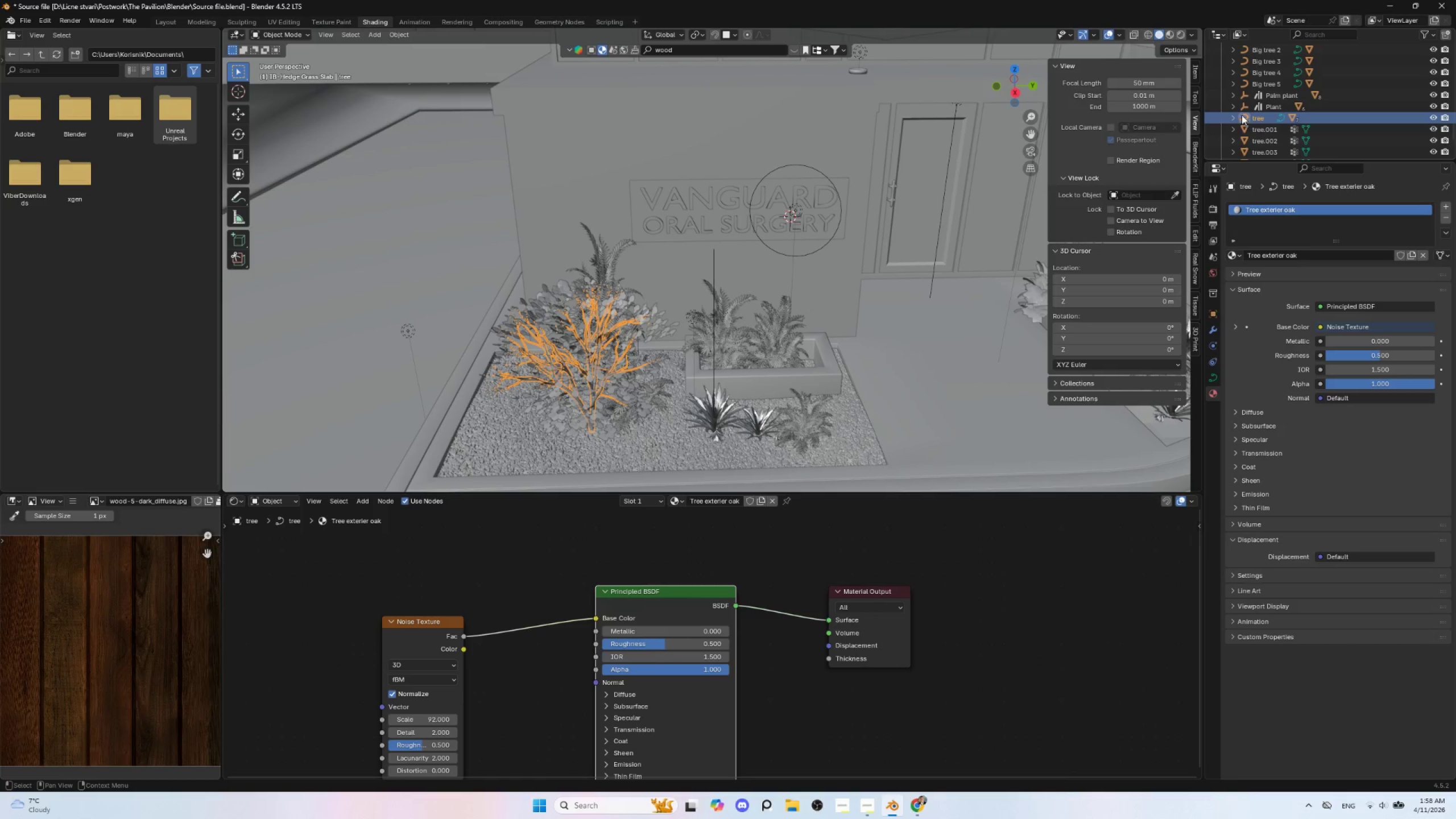 
wait(6.24)
 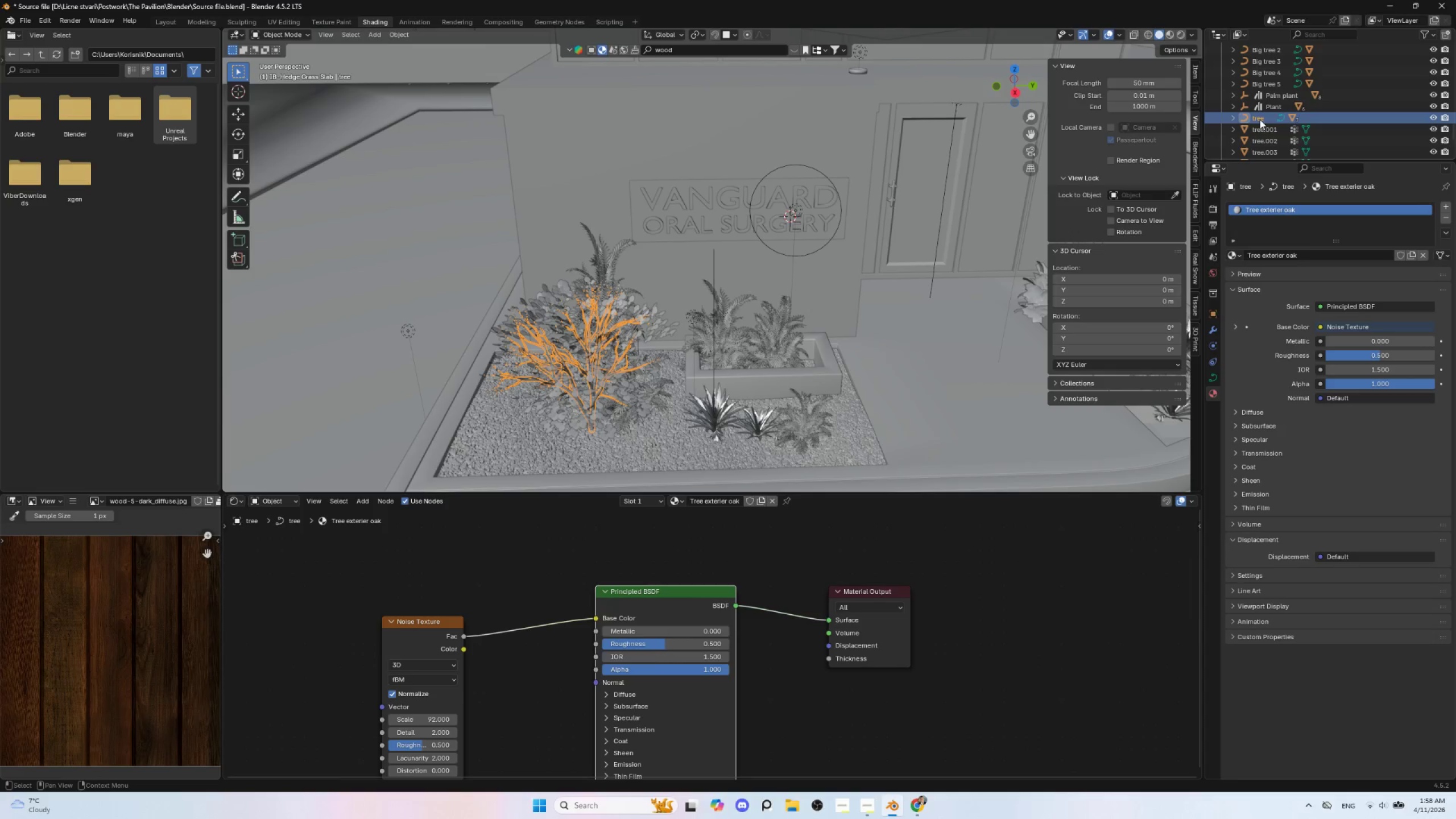 
double_click([1258, 118])
 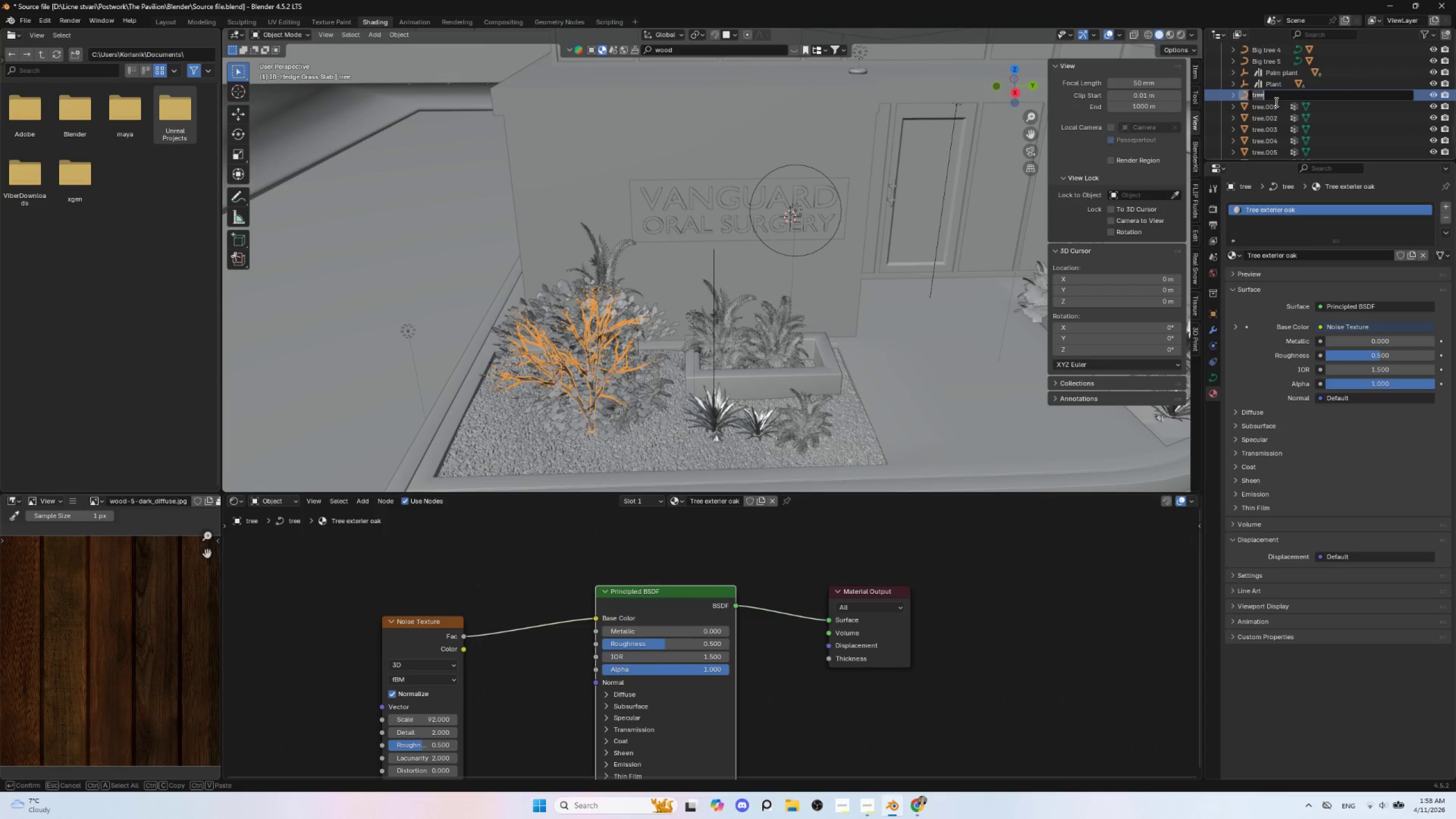 
type(Entrance tree)
 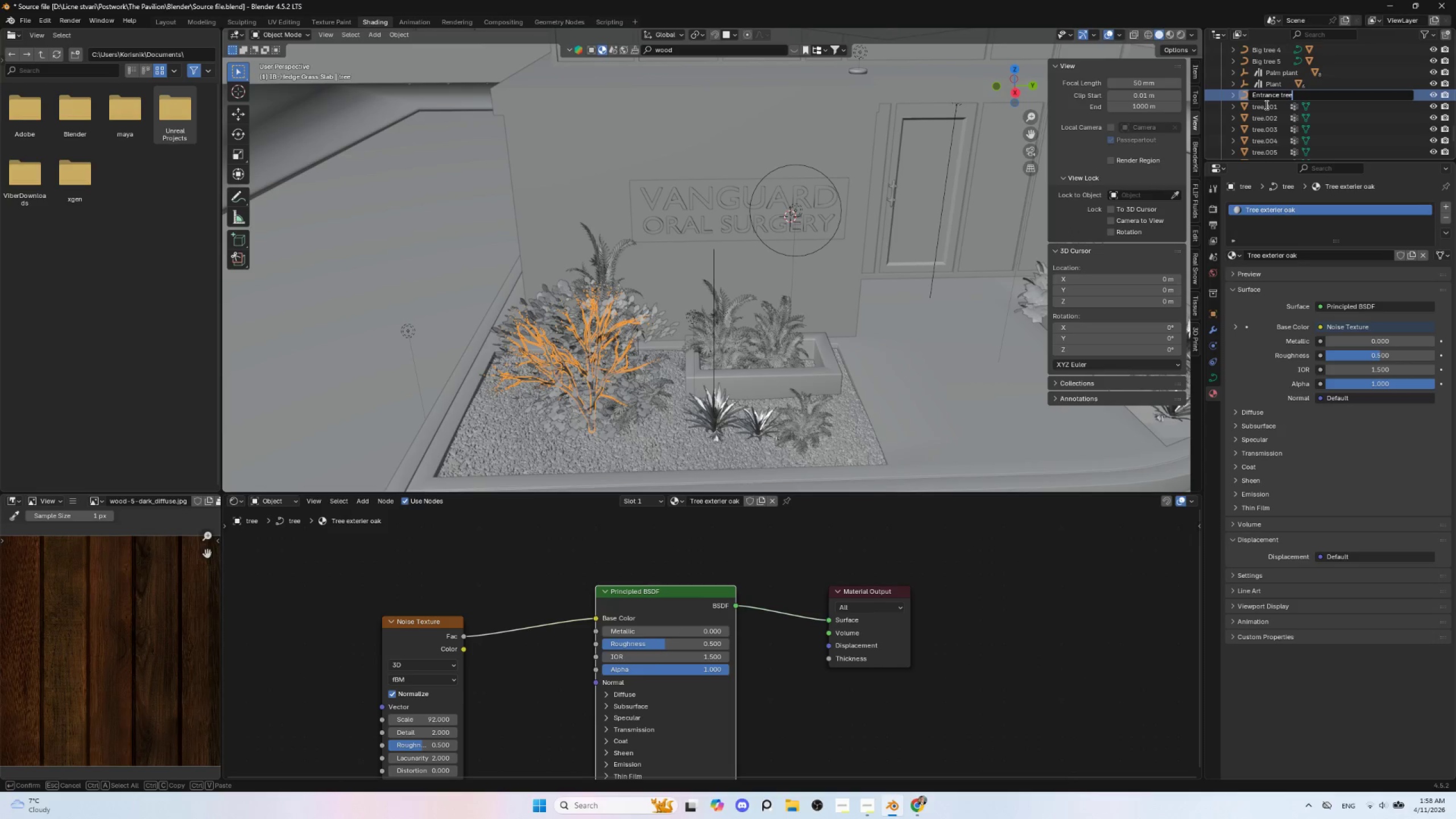 
left_click([1264, 105])
 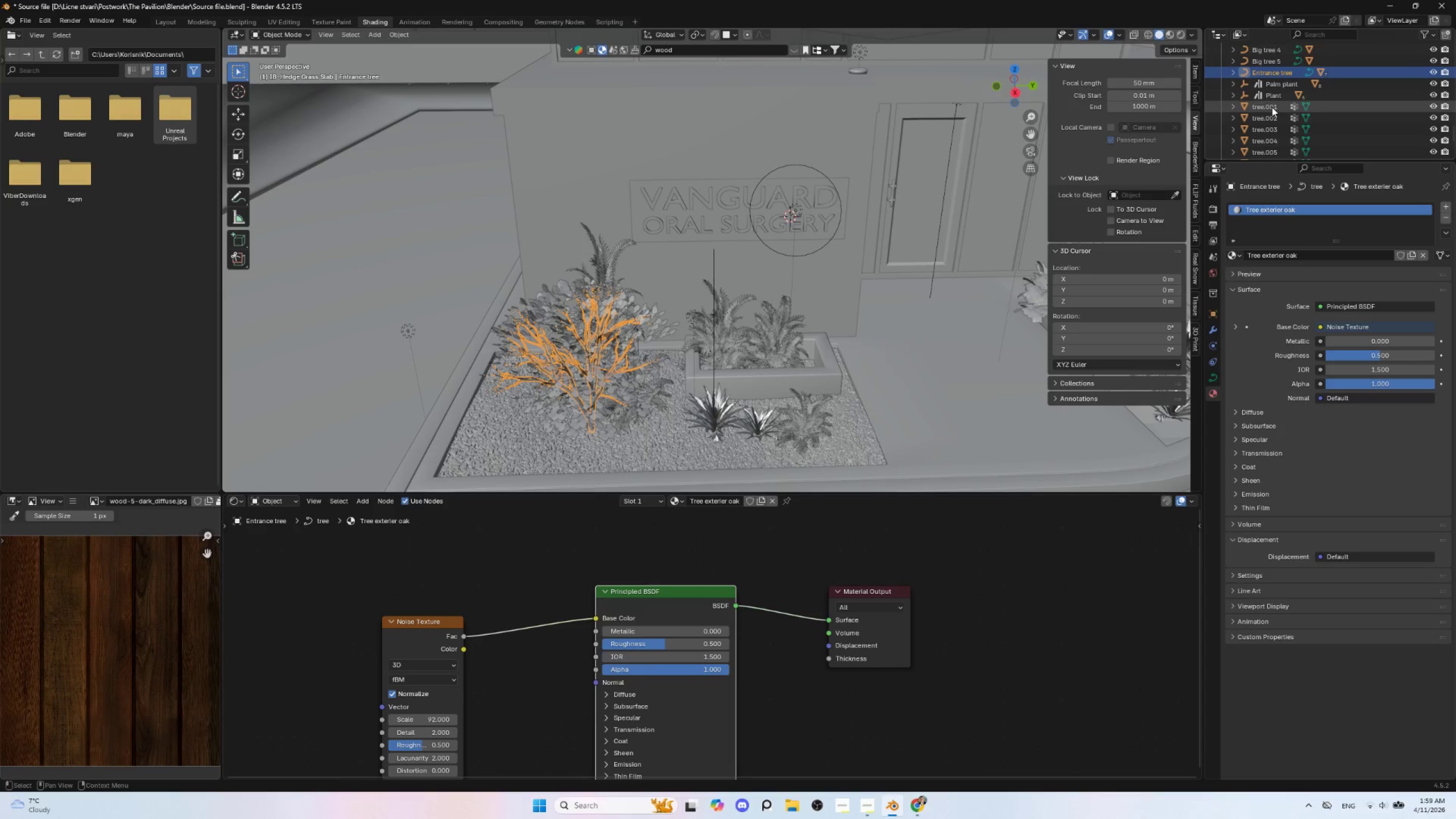 
left_click([1271, 108])
 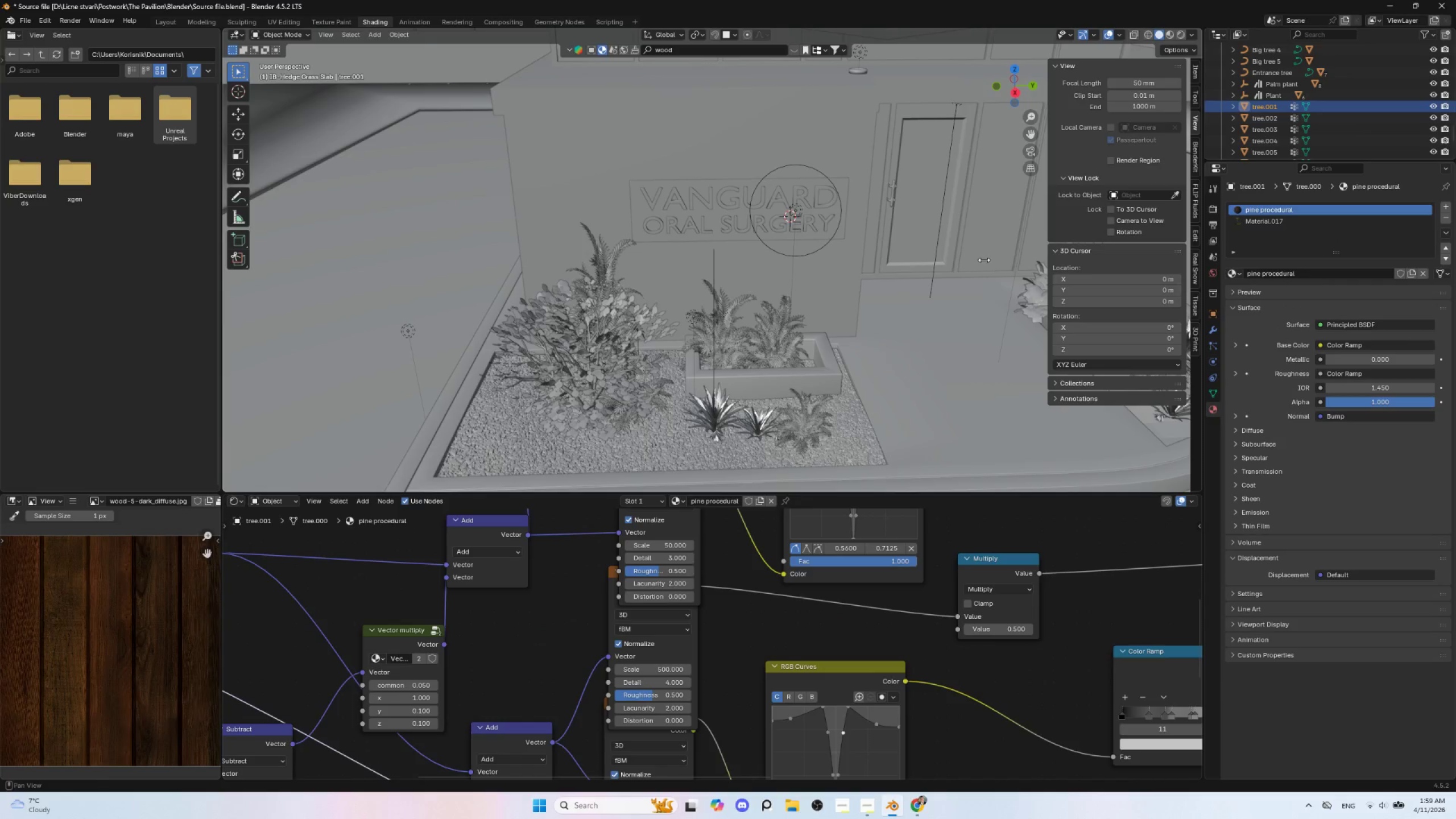 
scroll: coordinate [824, 365], scroll_direction: down, amount: 4.0
 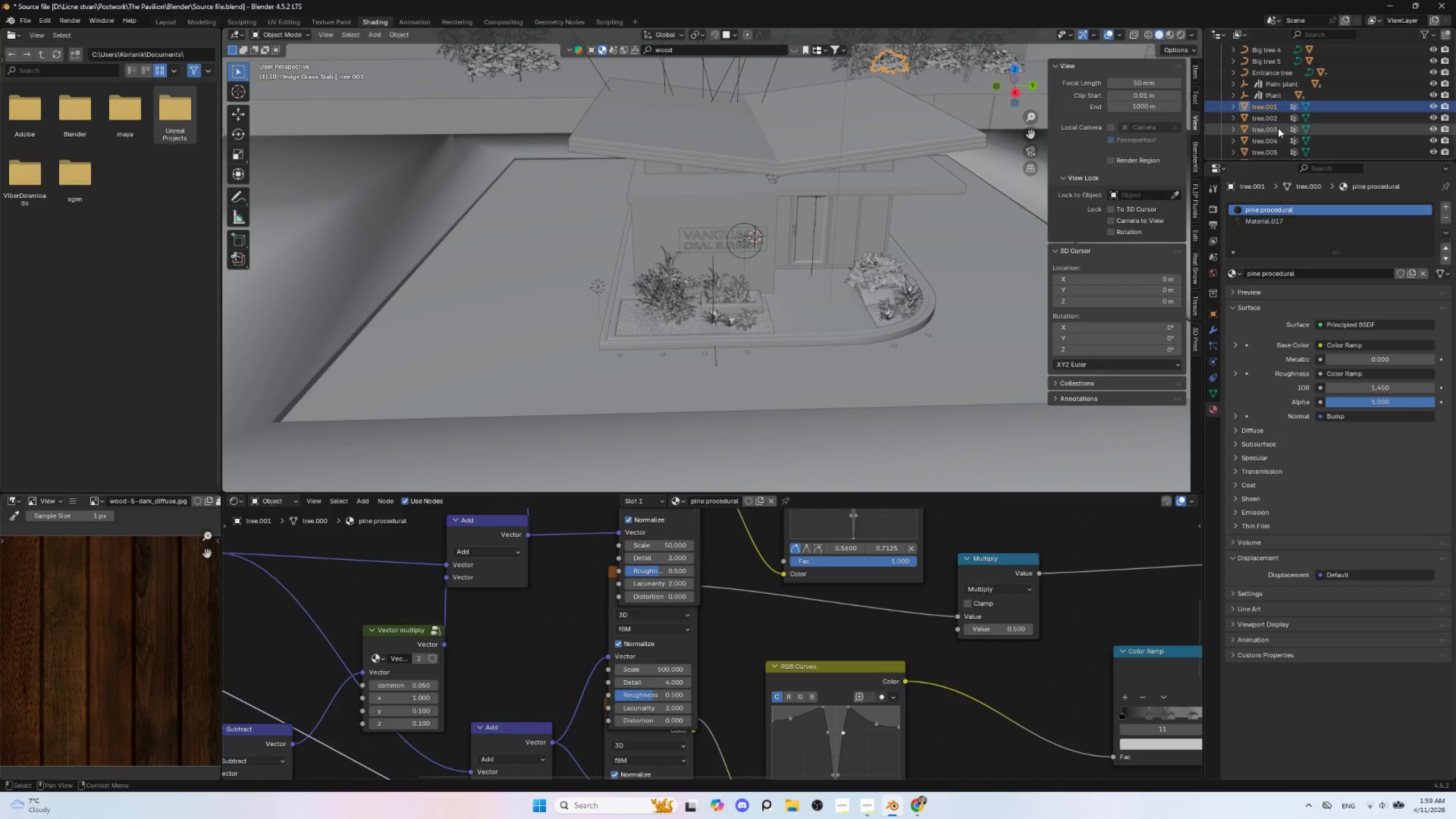 
left_click([1279, 122])
 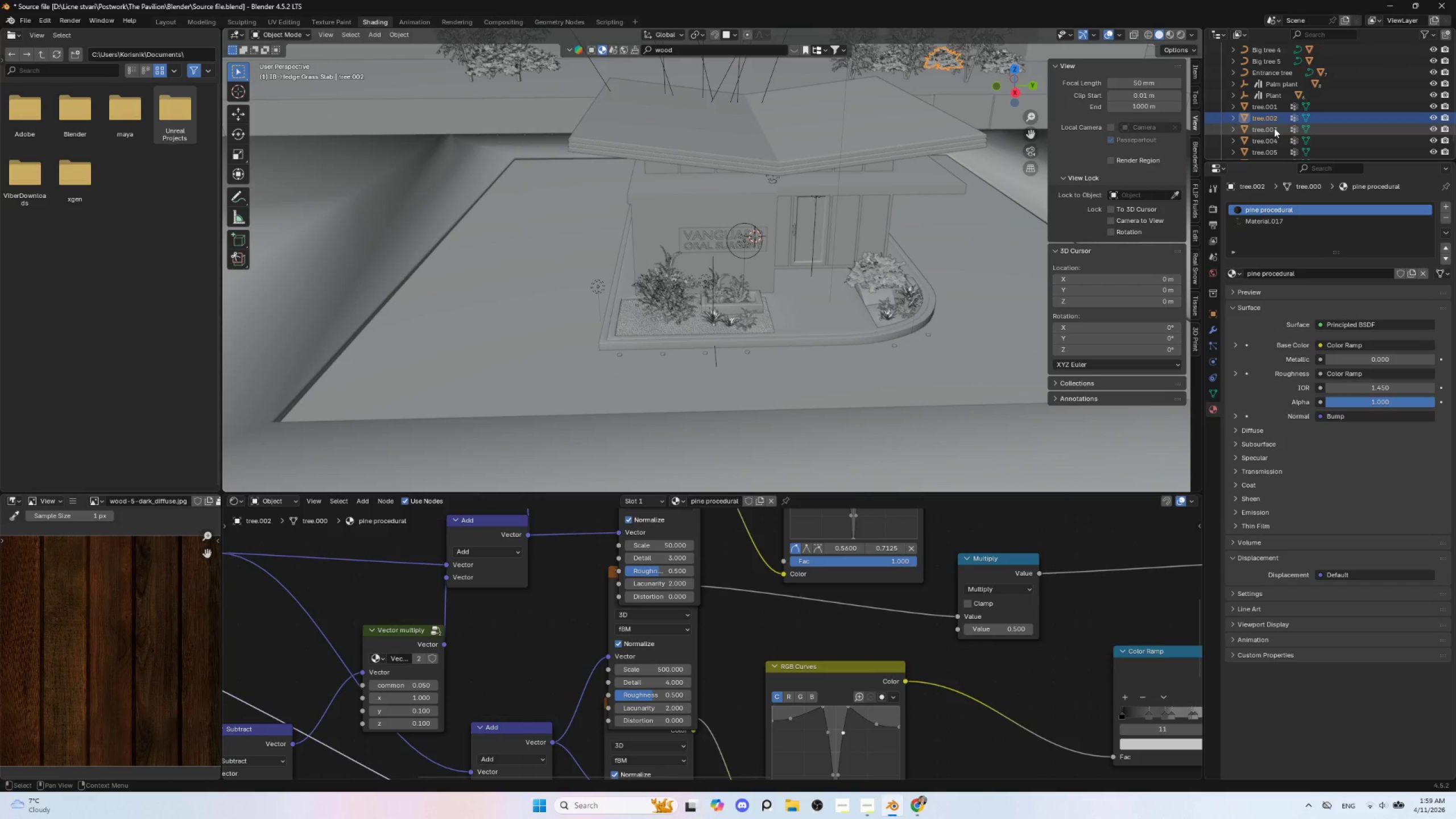 
left_click([1274, 128])
 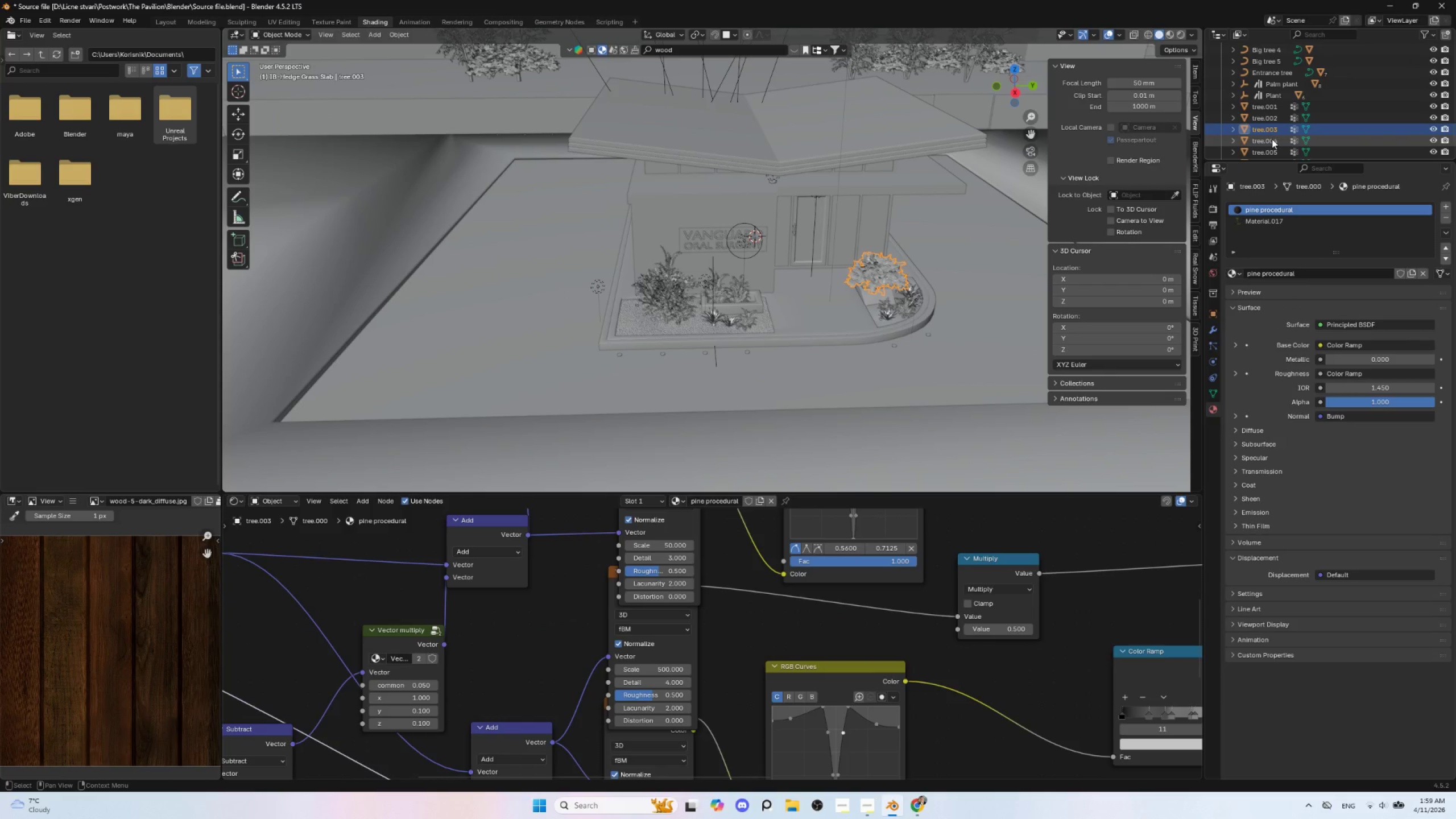 
left_click([1272, 139])
 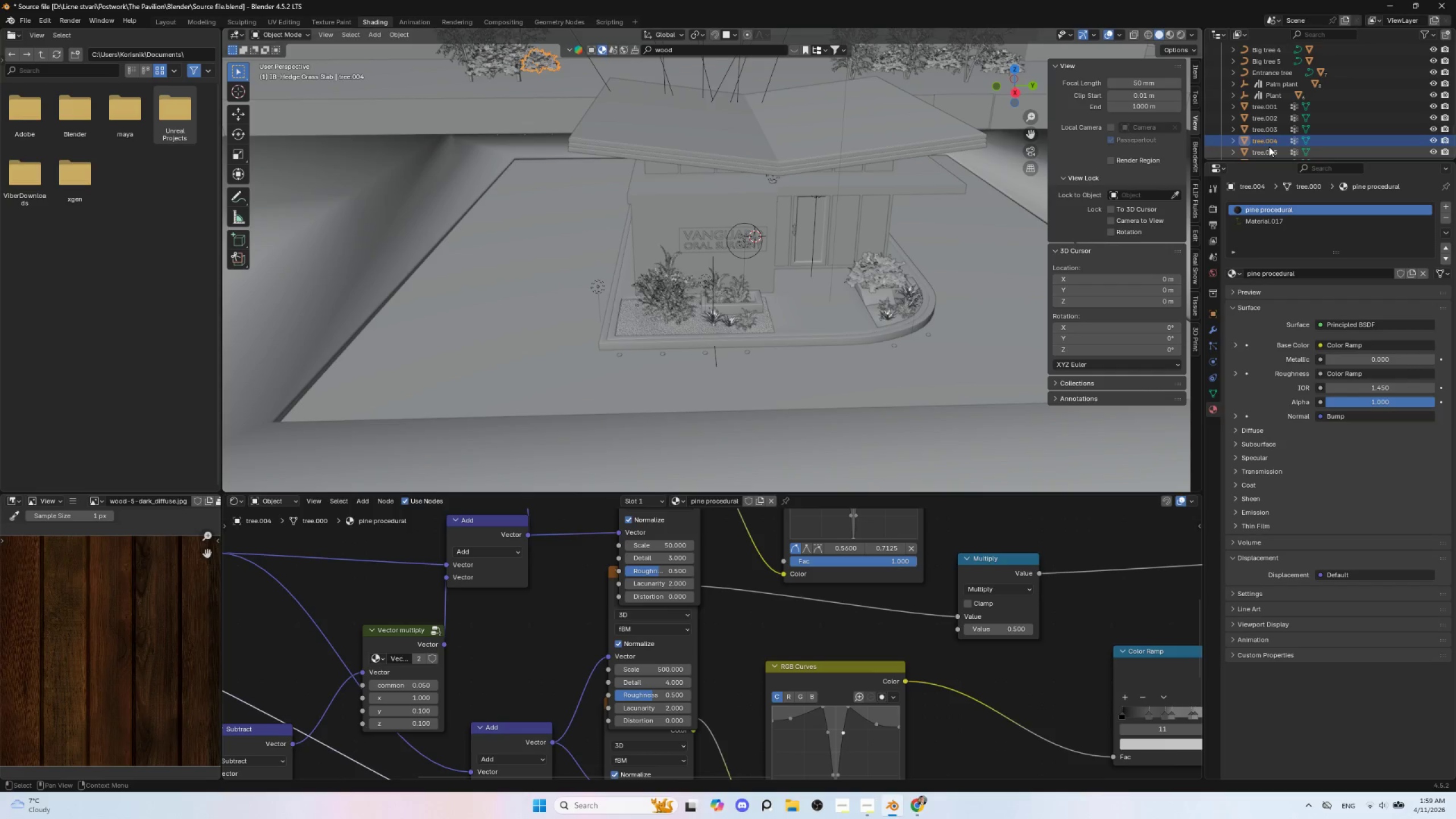 
double_click([1269, 147])
 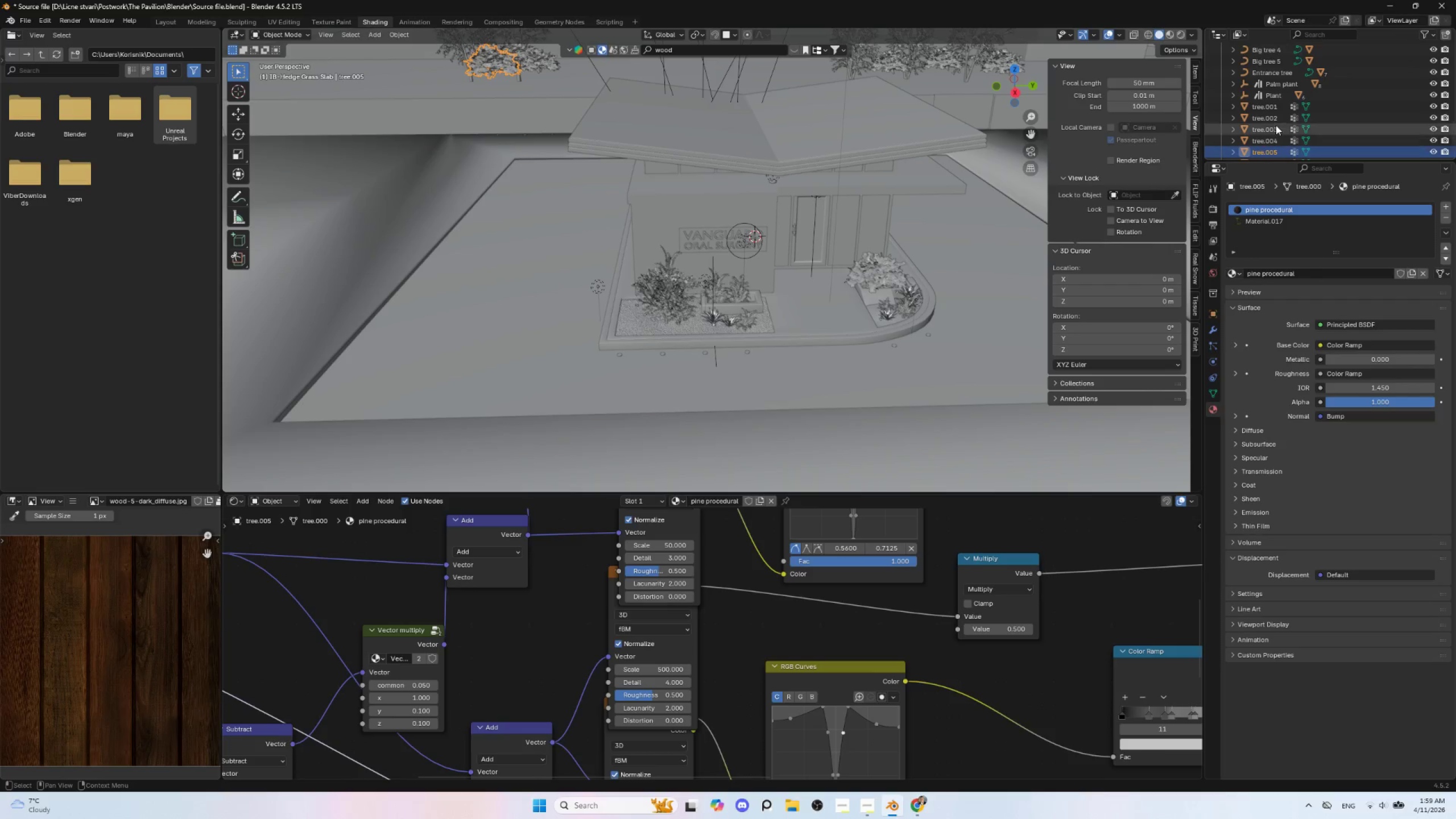 
scroll: coordinate [1276, 125], scroll_direction: down, amount: 3.0
 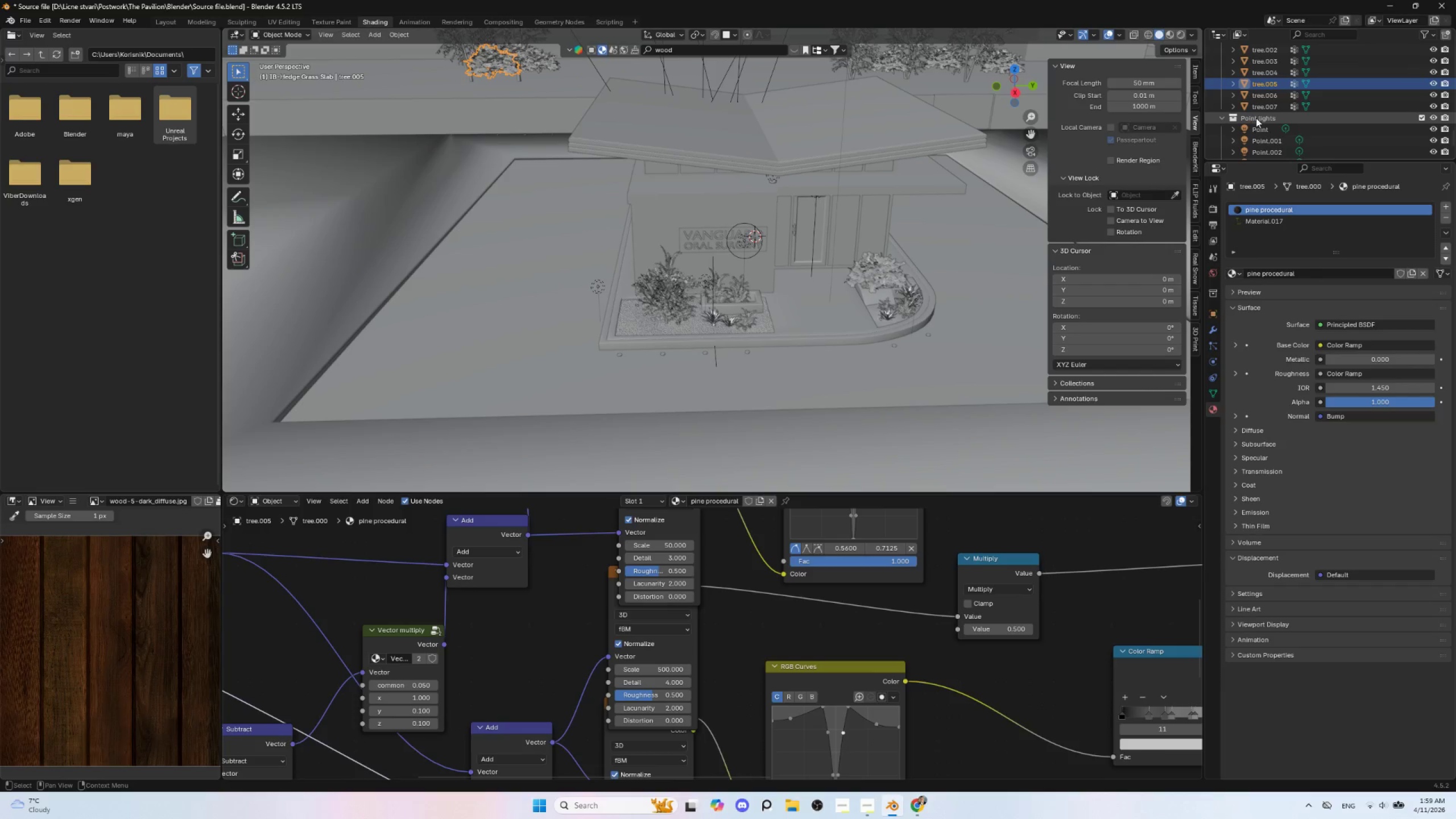 
double_click([1262, 127])
 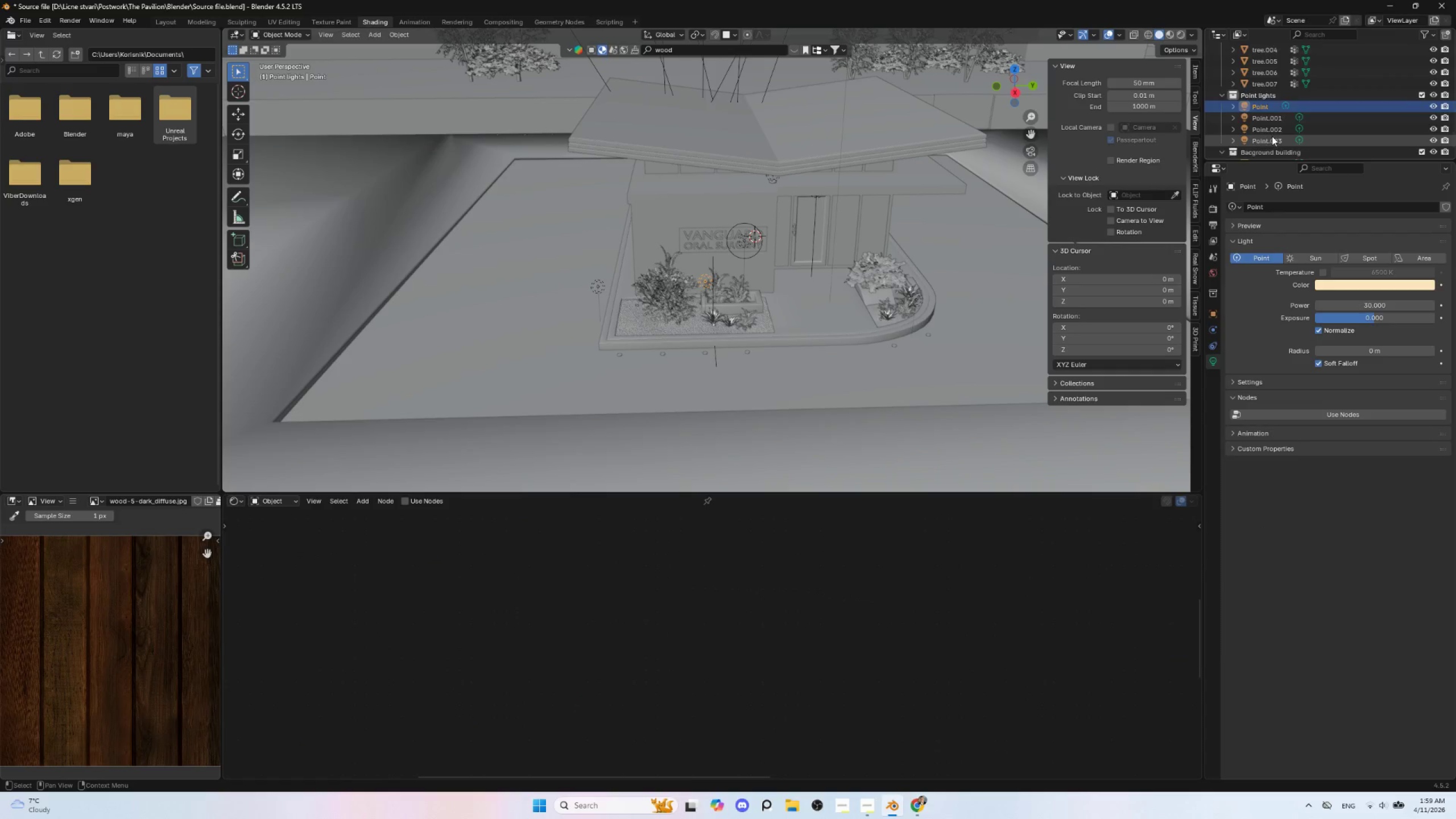 
scroll: coordinate [1272, 138], scroll_direction: down, amount: 3.0
 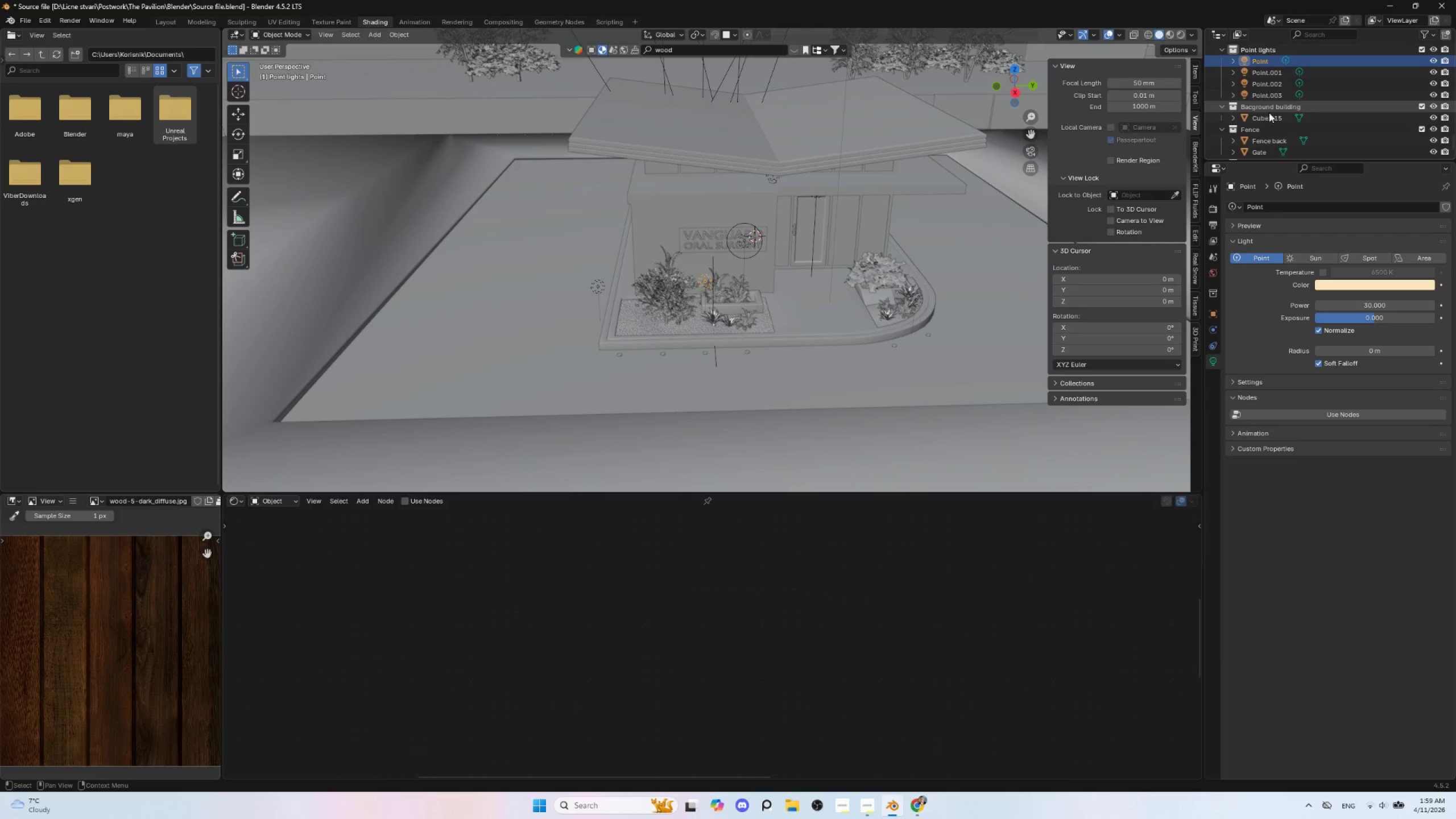 
left_click([1269, 117])
 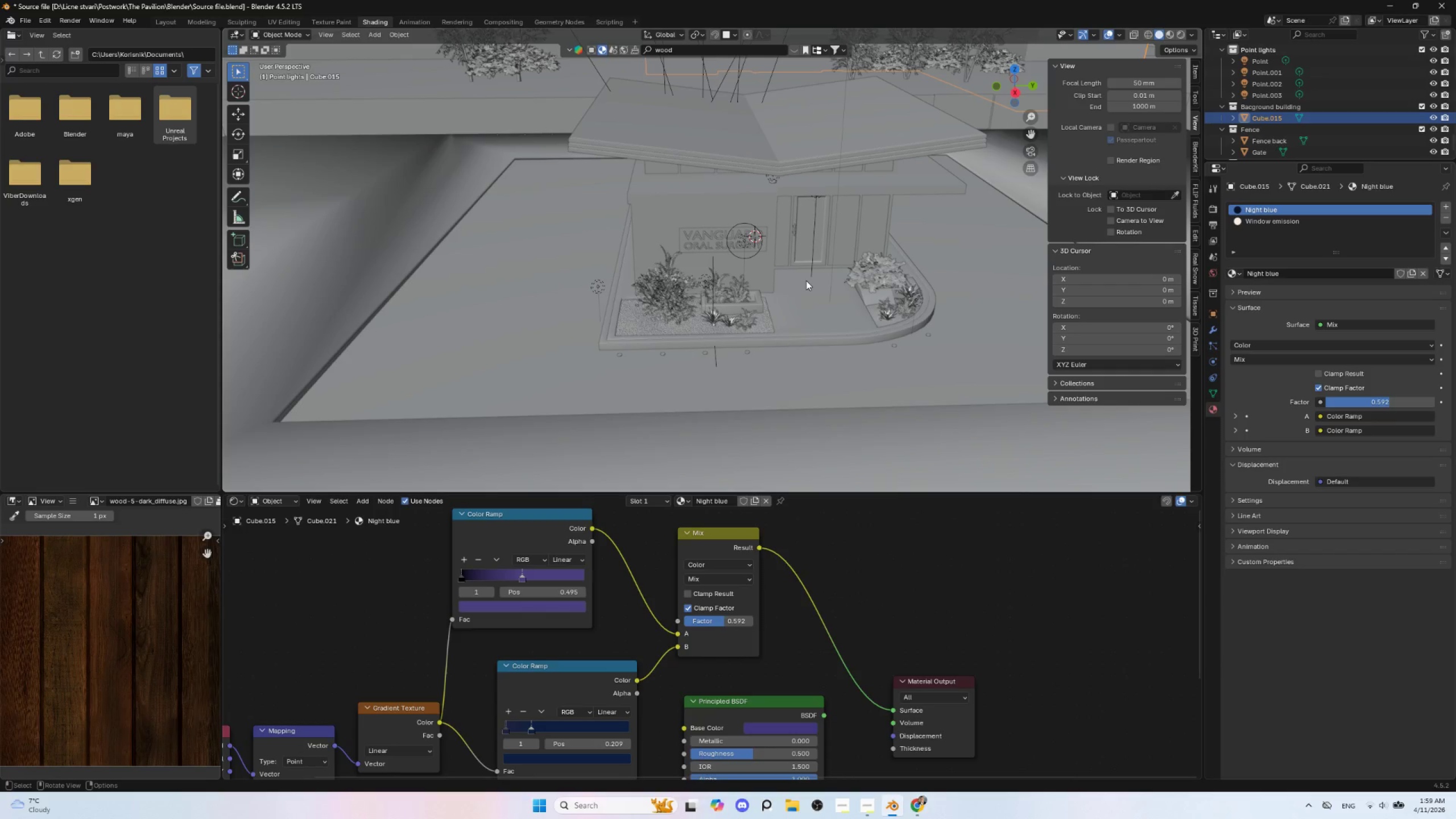 
hold_key(key=ShiftLeft, duration=0.59)
 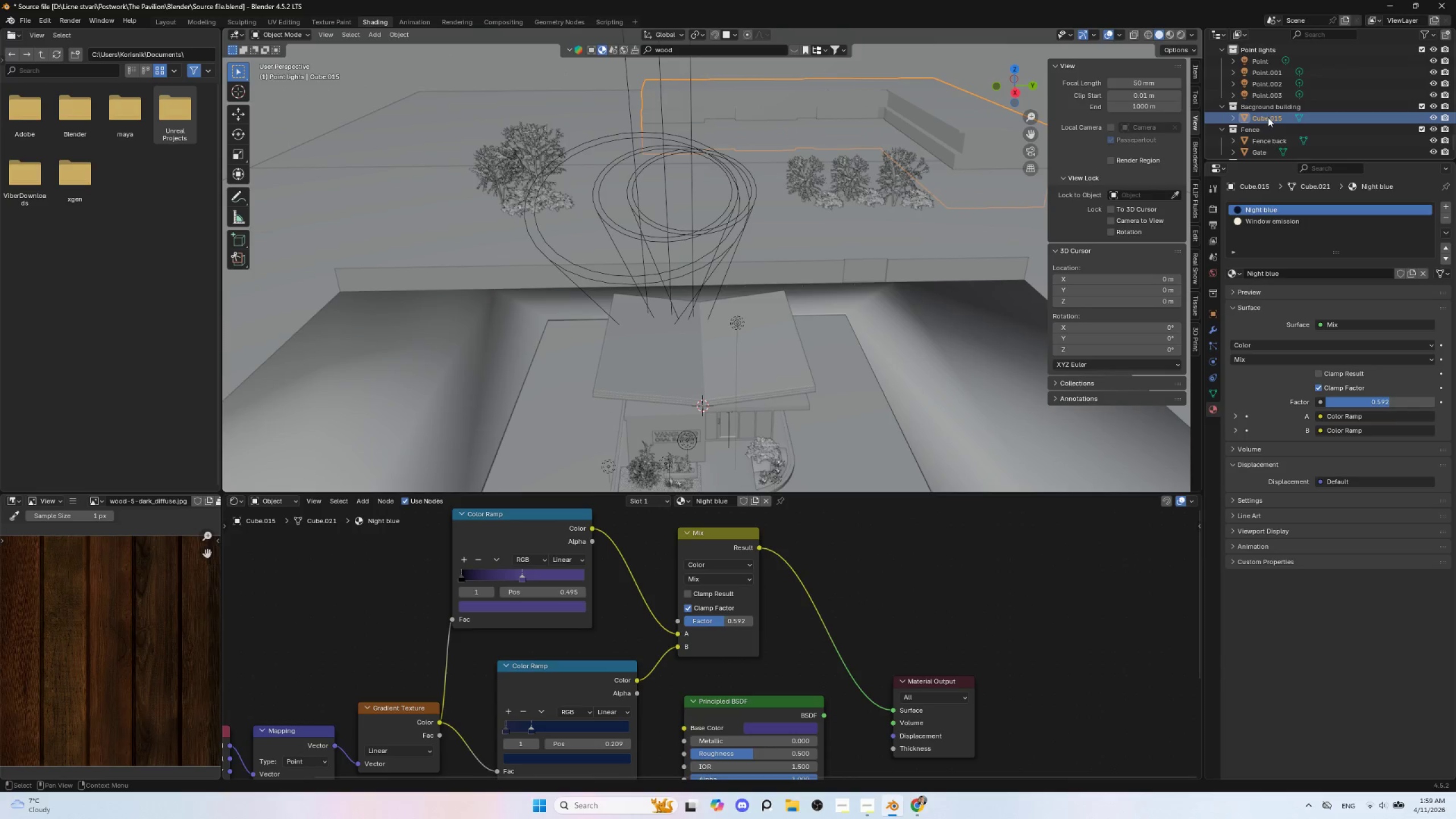 
scroll: coordinate [792, 284], scroll_direction: down, amount: 3.0
 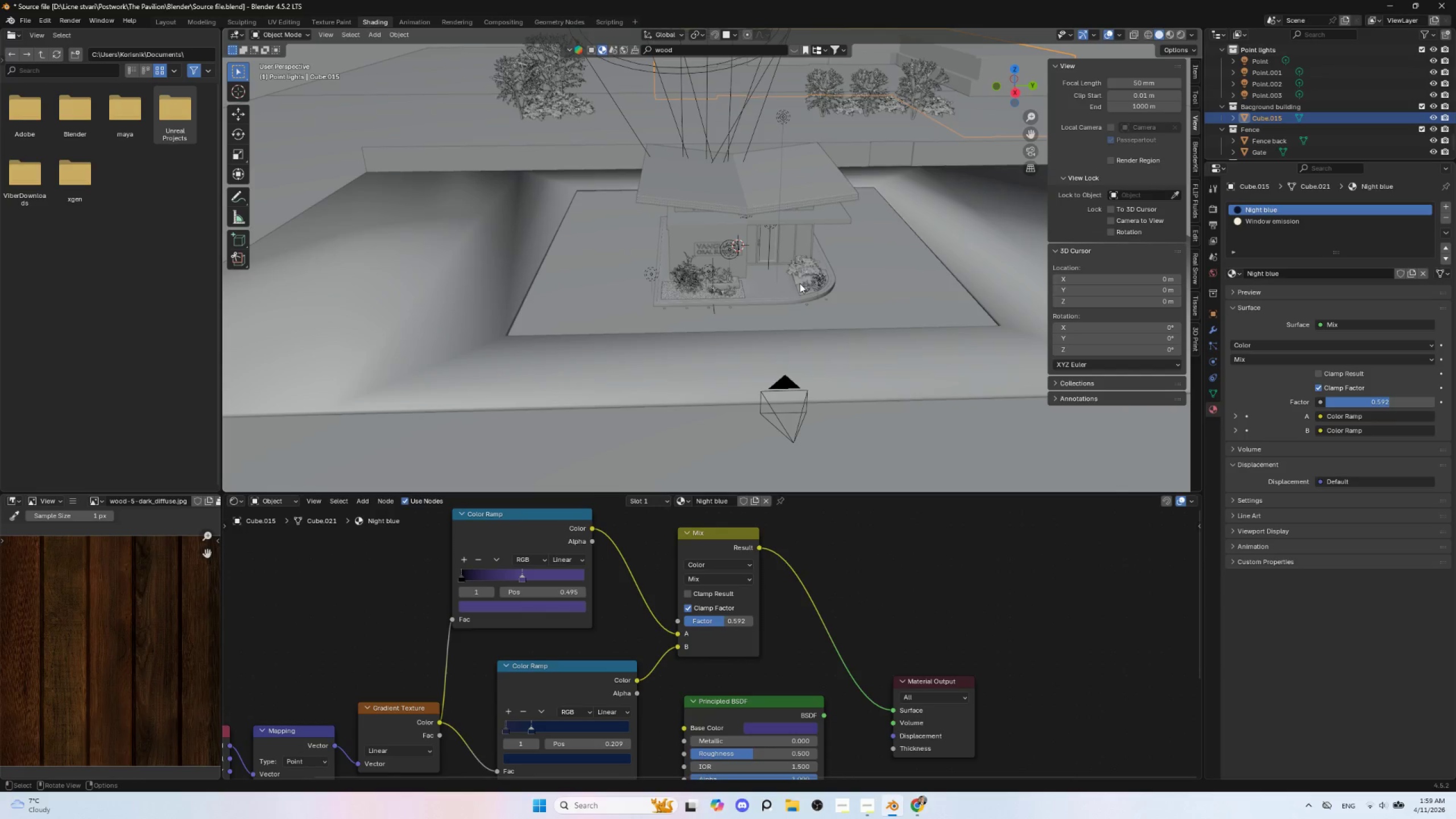 
double_click([1268, 117])
 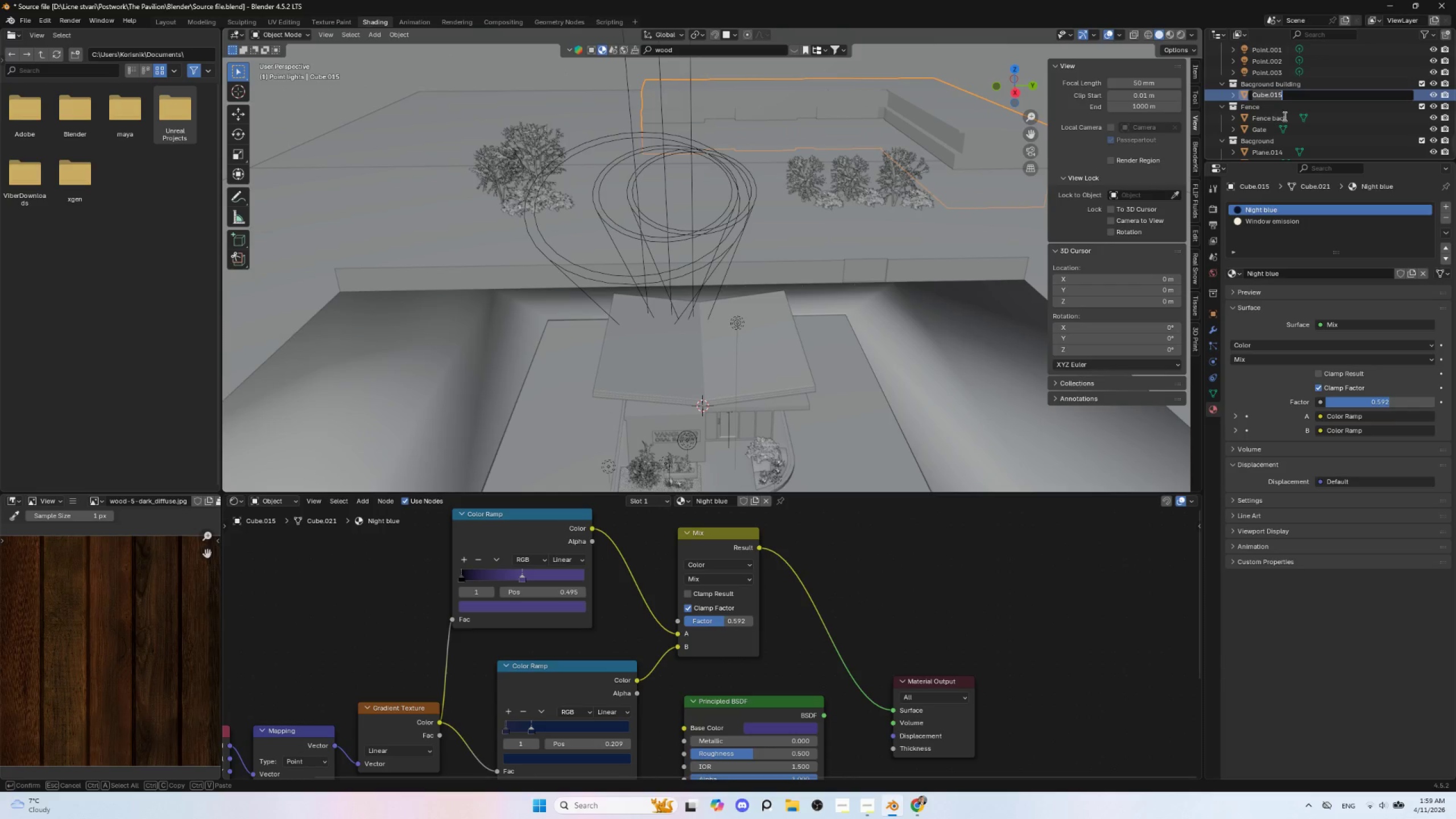 
type(Building)
 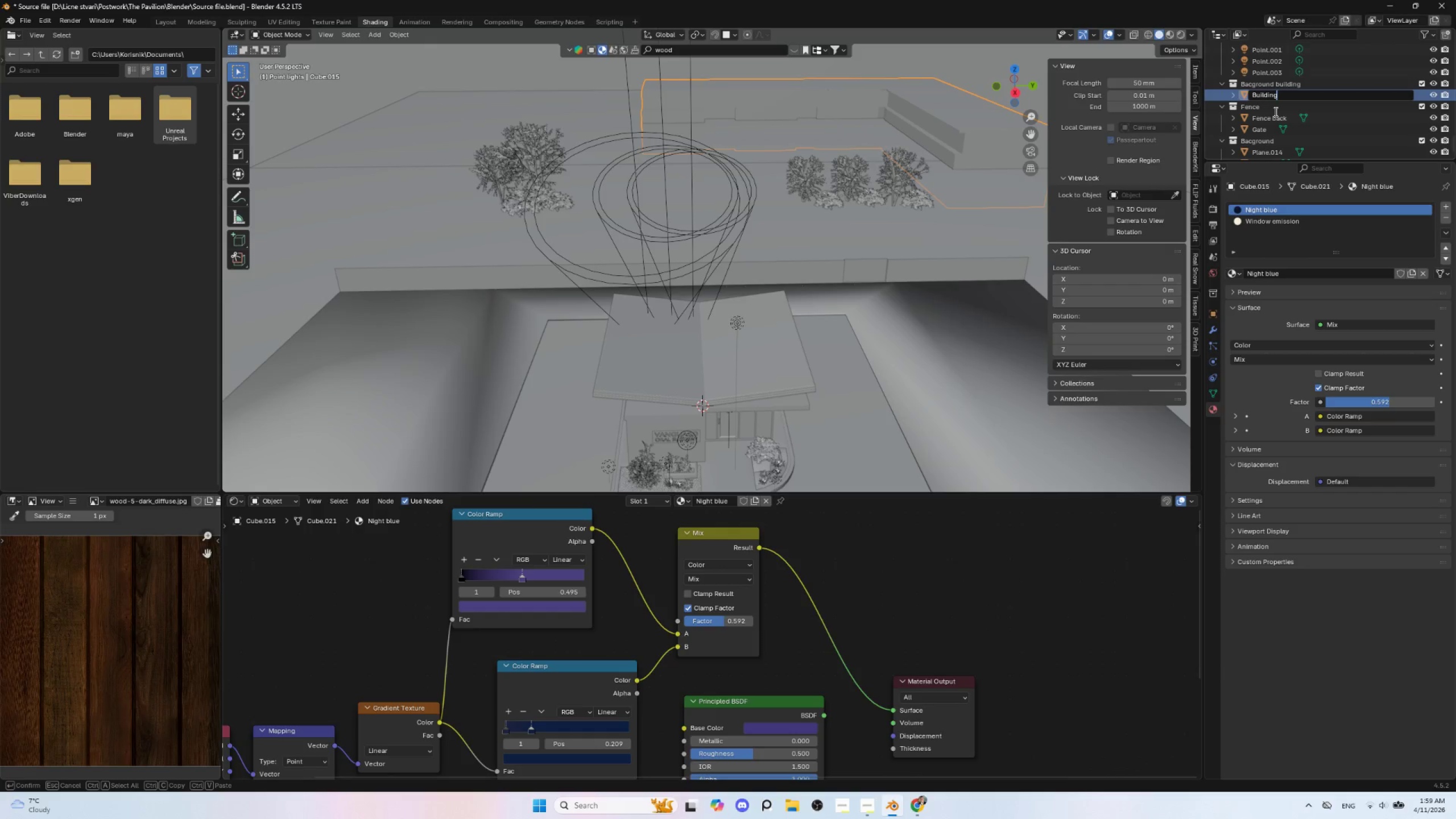 
left_click([1275, 110])
 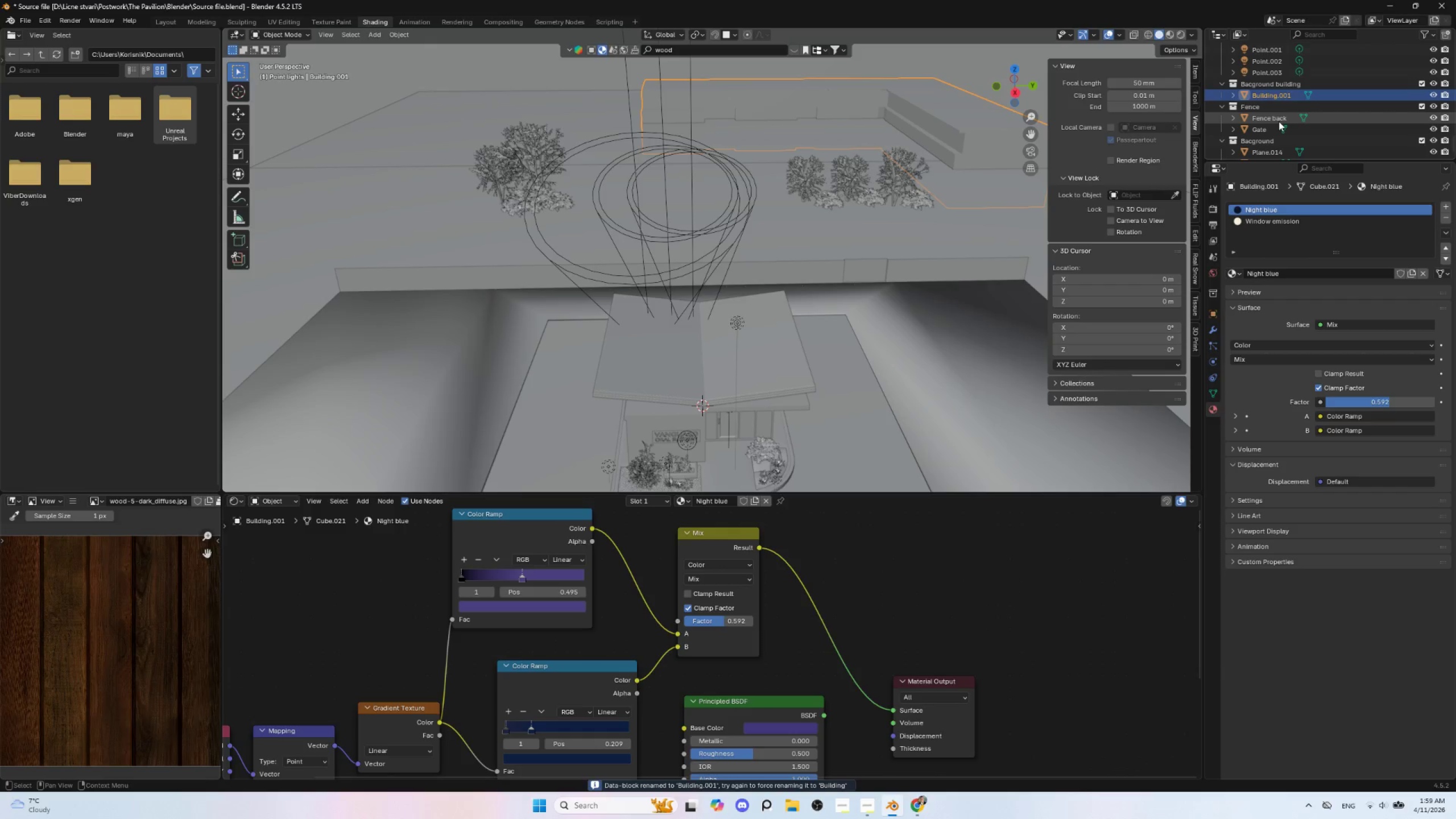 
left_click([1279, 117])
 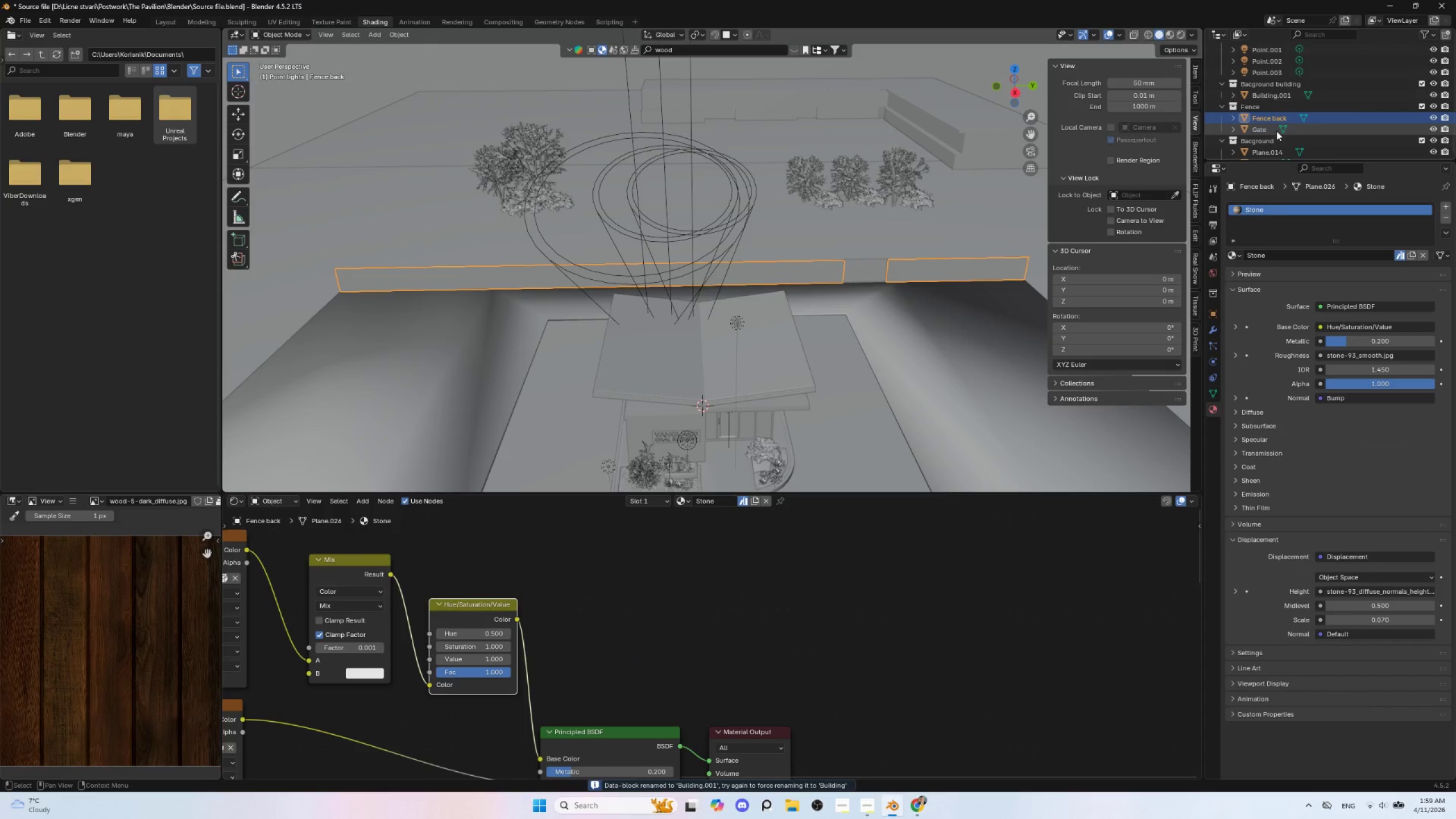 
left_click([1276, 131])
 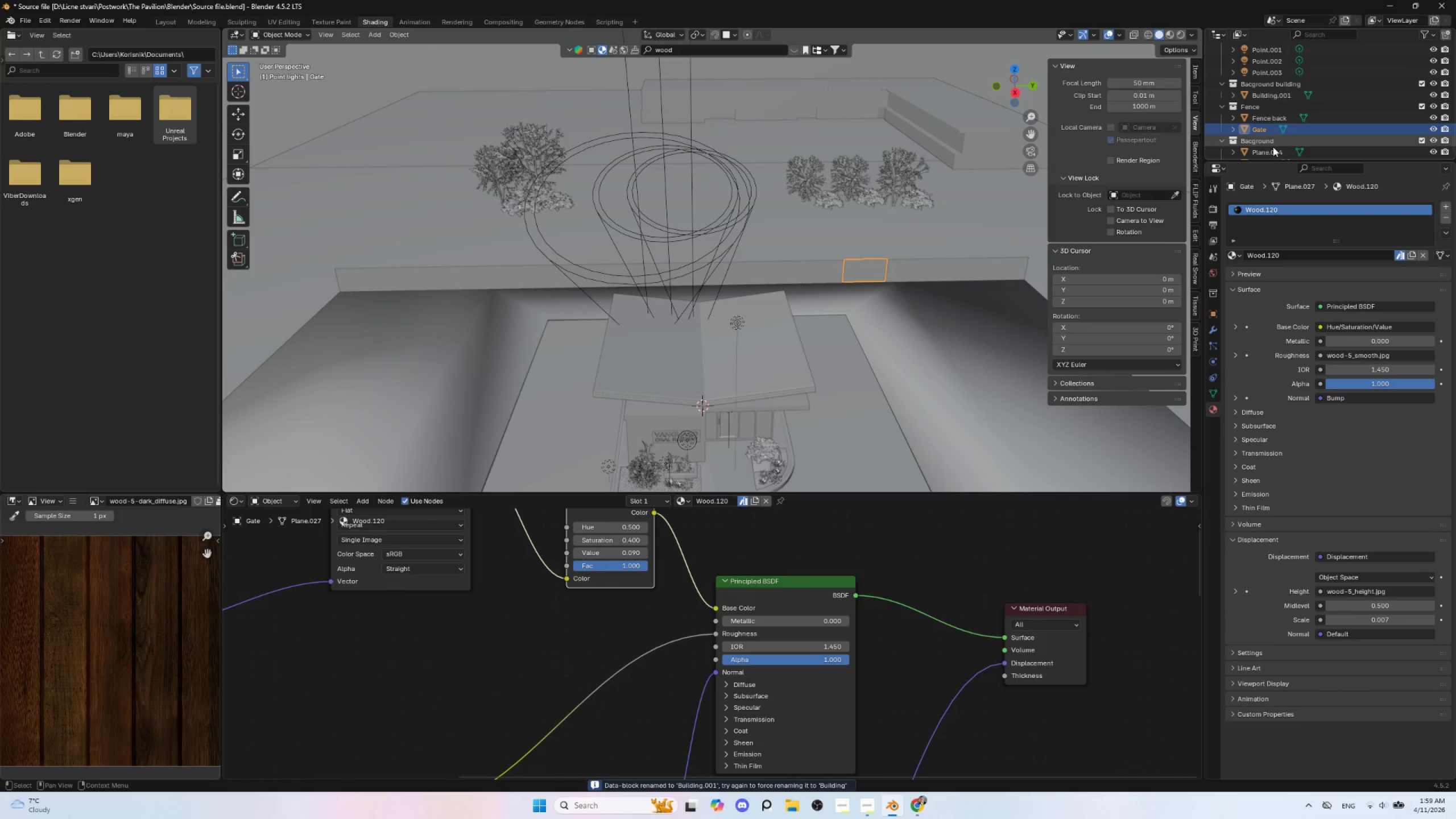 
left_click([1273, 154])
 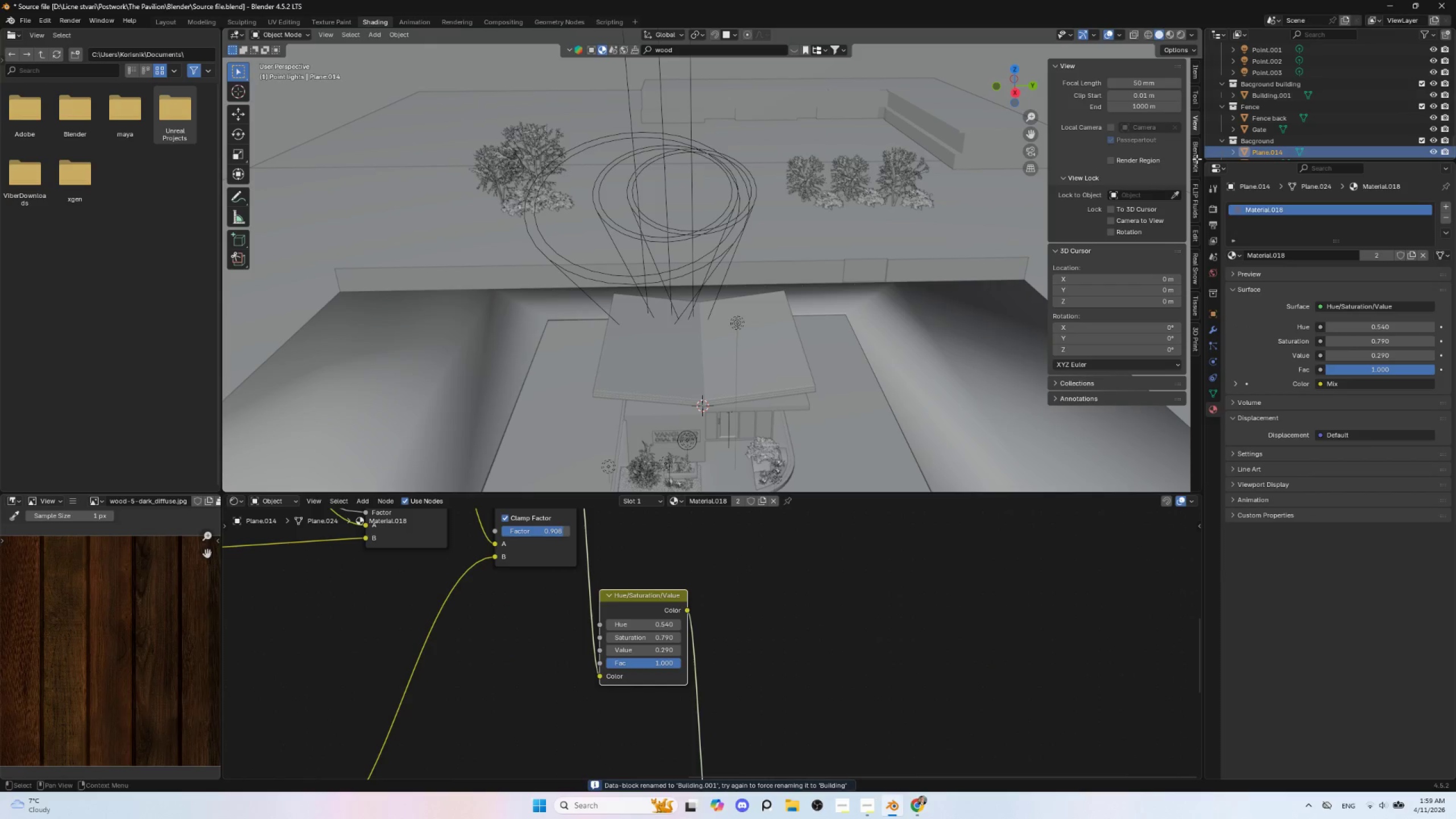 
scroll: coordinate [1271, 123], scroll_direction: down, amount: 16.0
 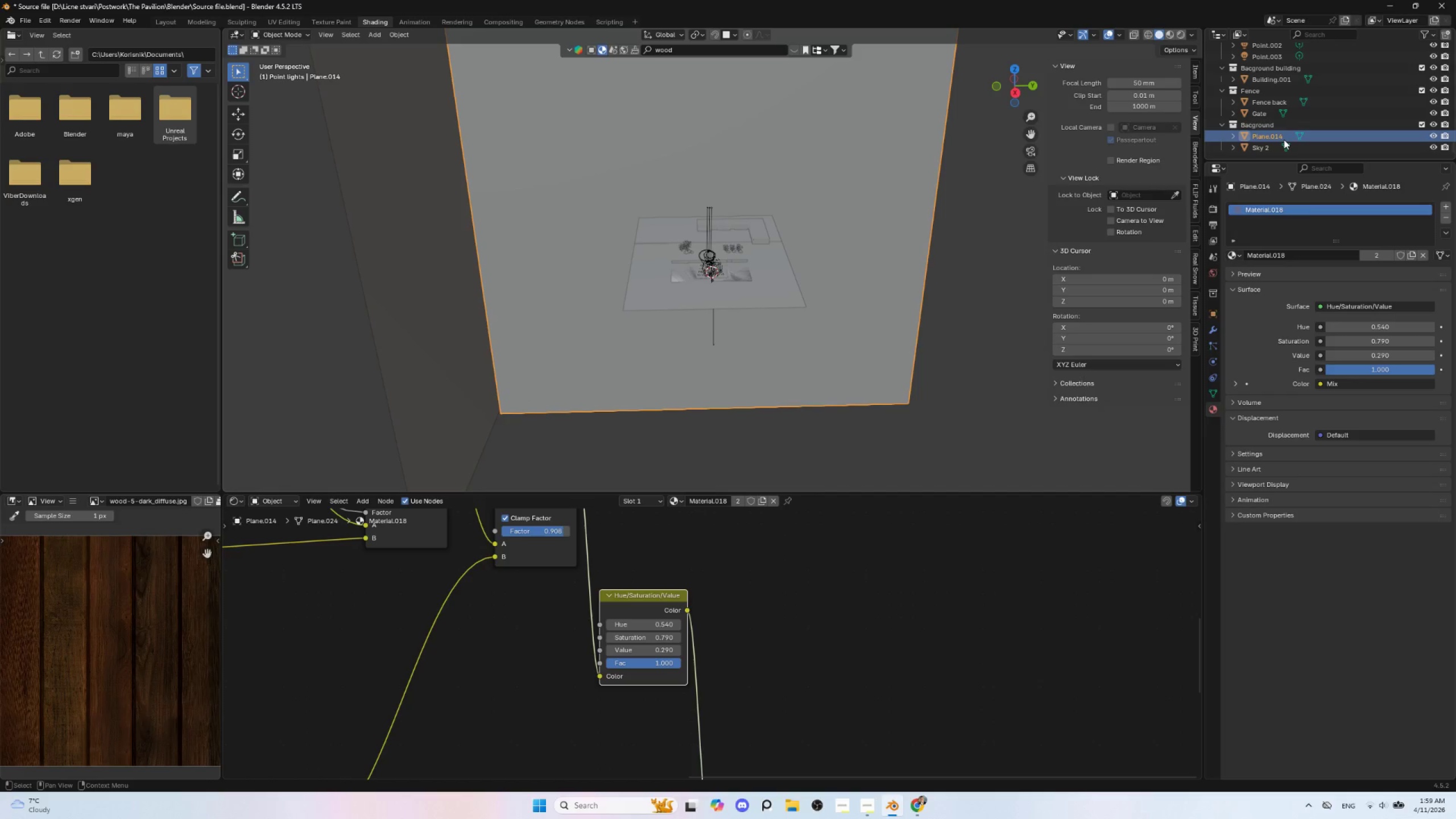 
double_click([1271, 139])
 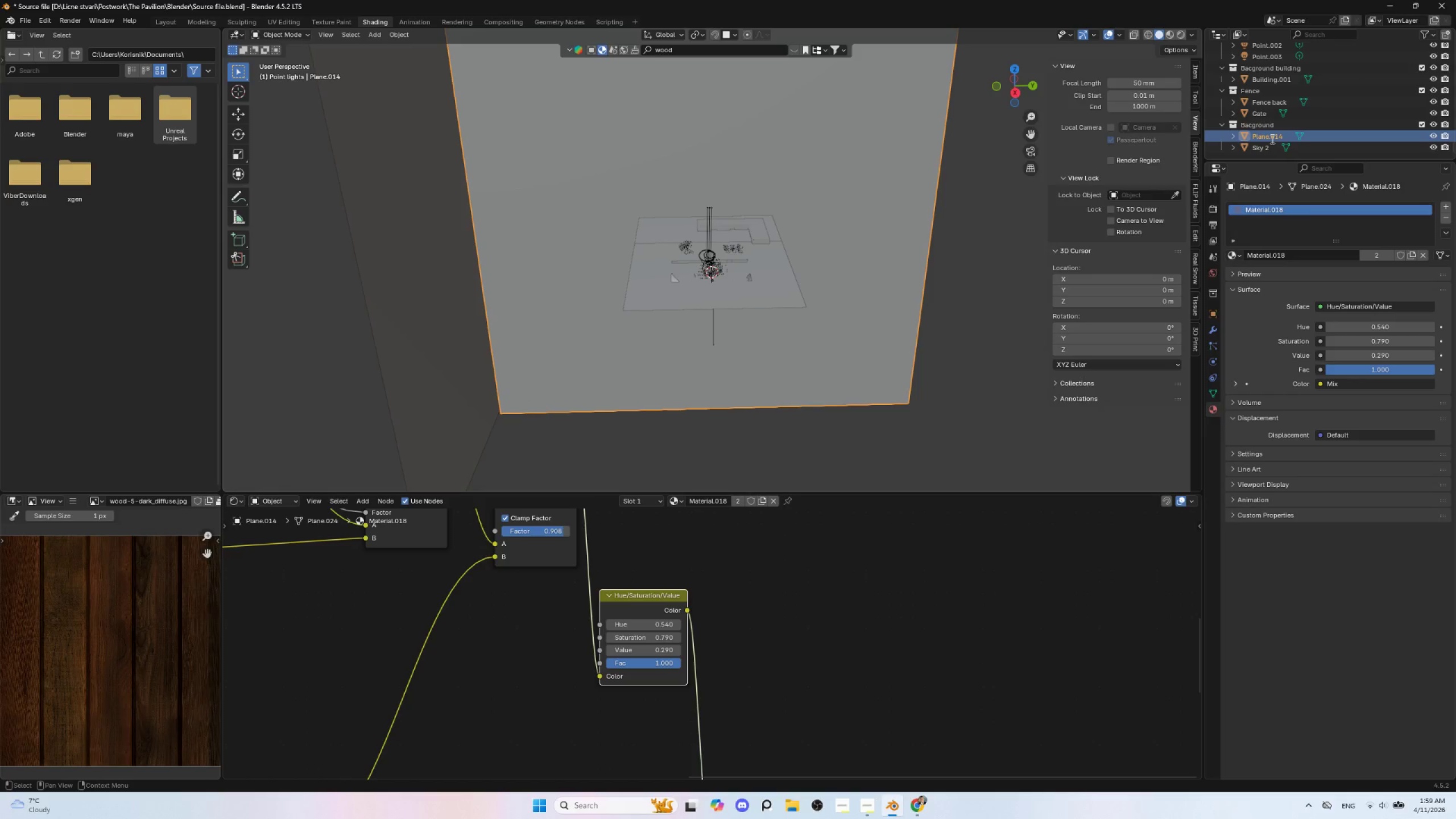 
type(Sky 1)
 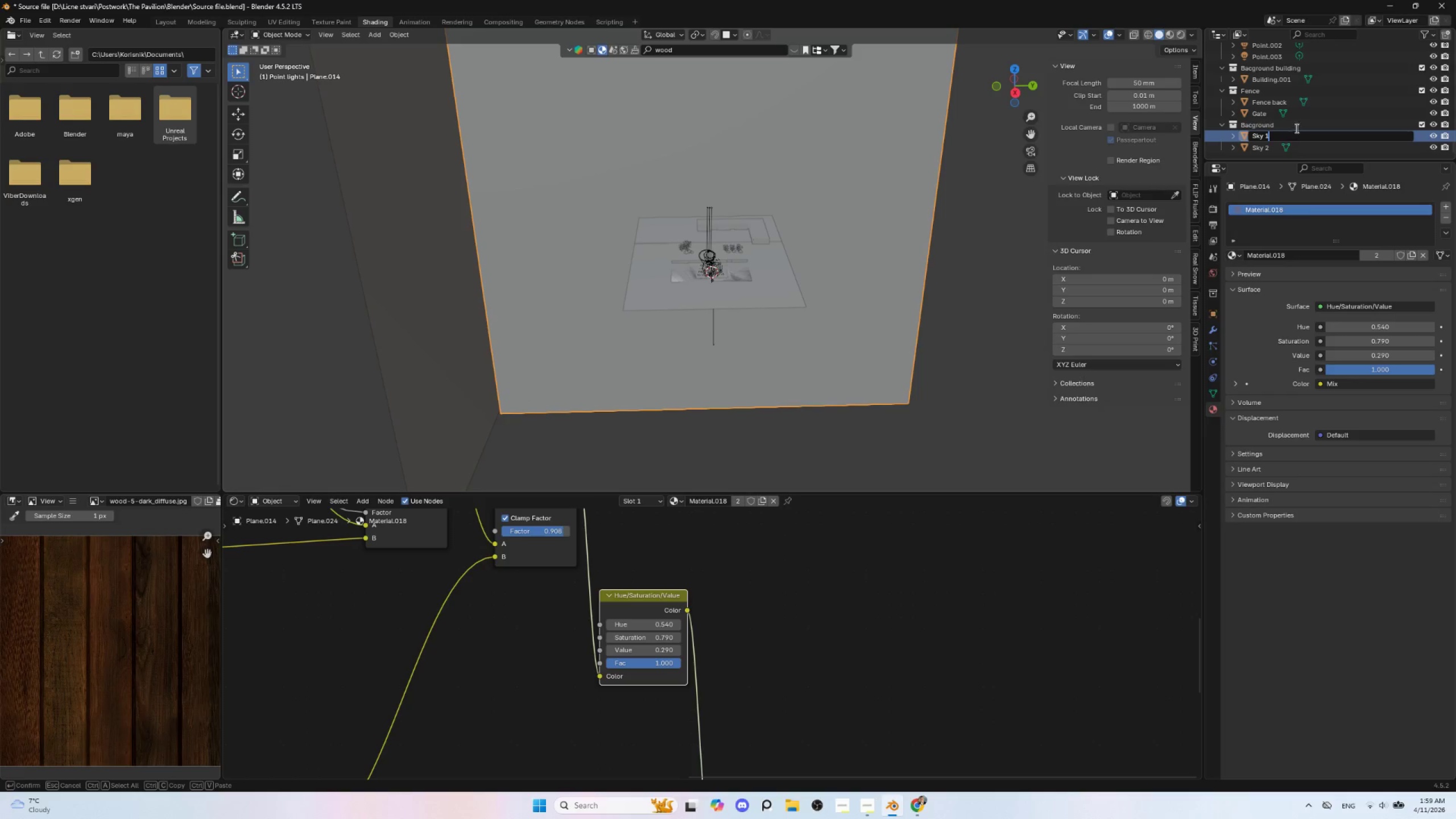 
left_click([1284, 125])
 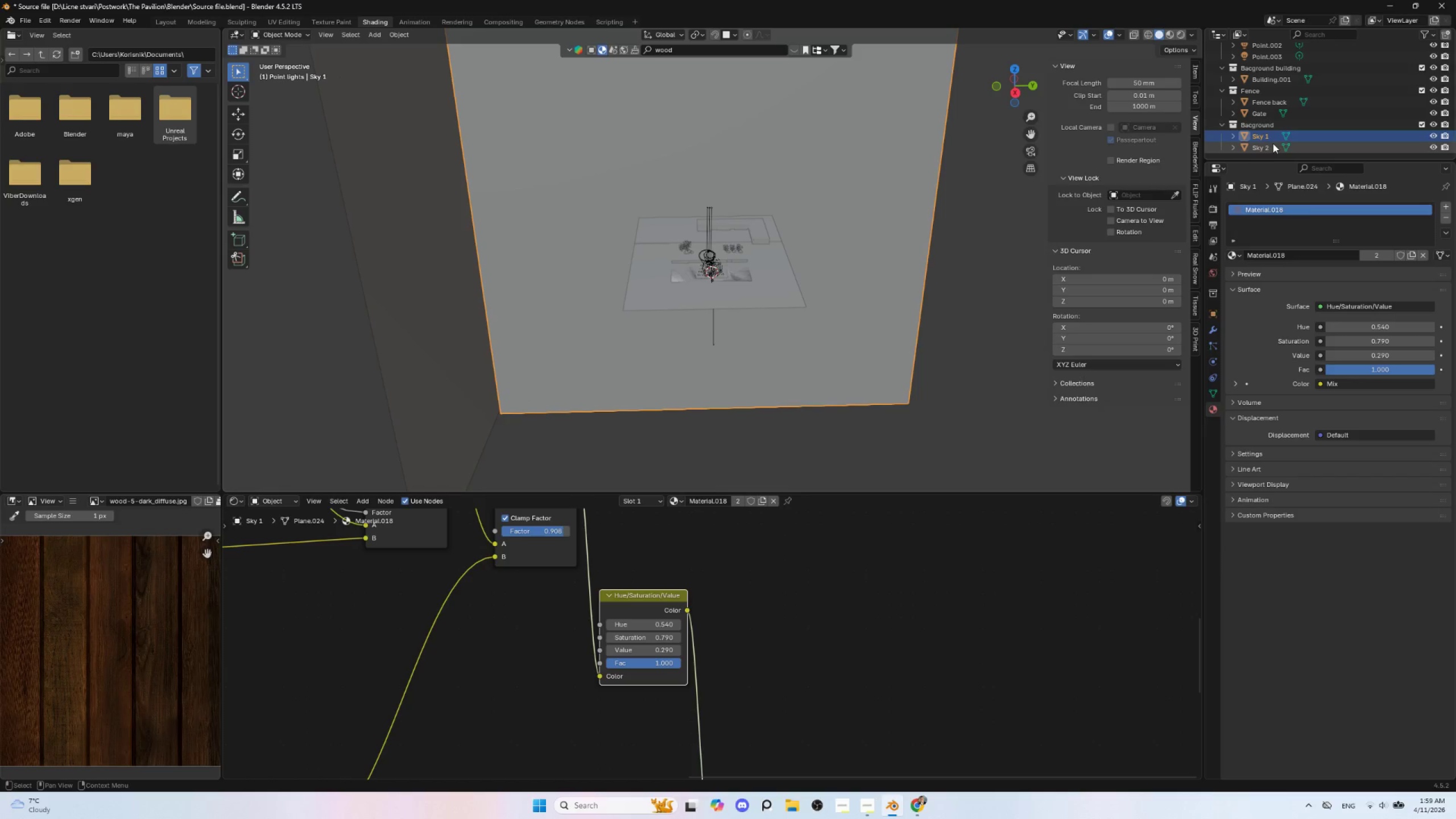 
scroll: coordinate [1296, 120], scroll_direction: down, amount: 6.0
 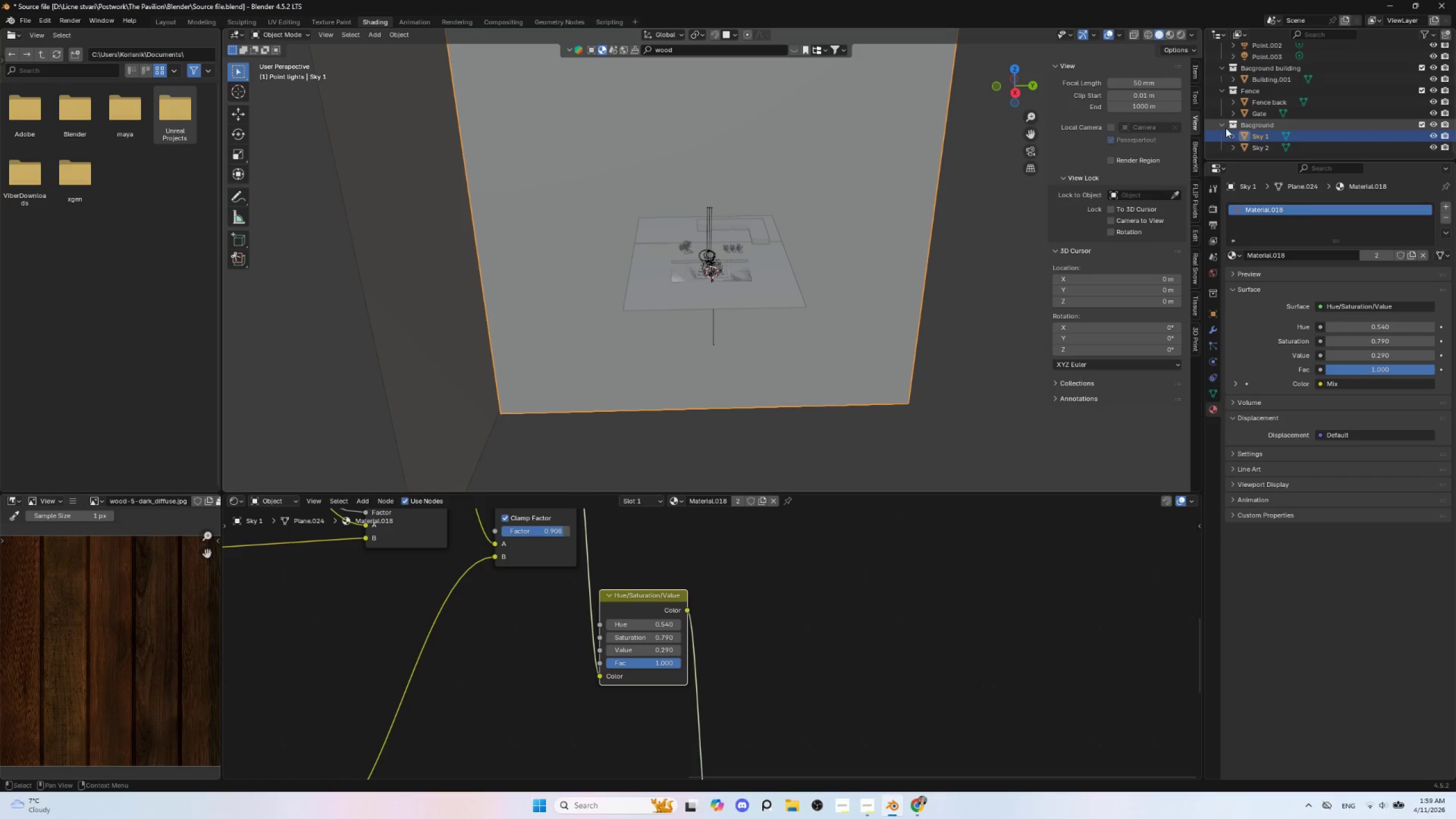 
hold_key(key=AltLeft, duration=1.28)
left_click([1223, 125])
 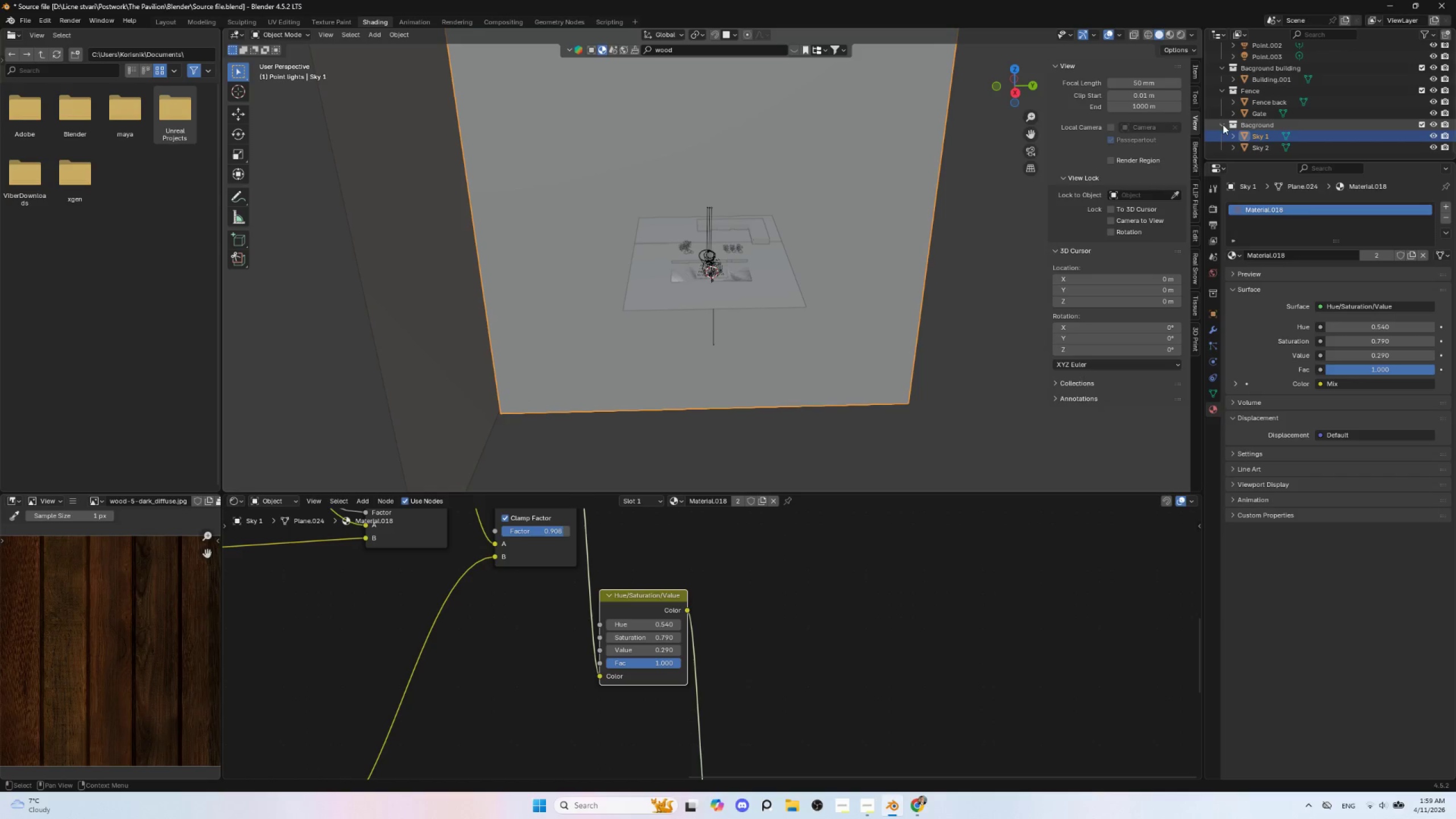 
hold_key(key=ShiftLeft, duration=1.5)
left_click([1220, 125])
 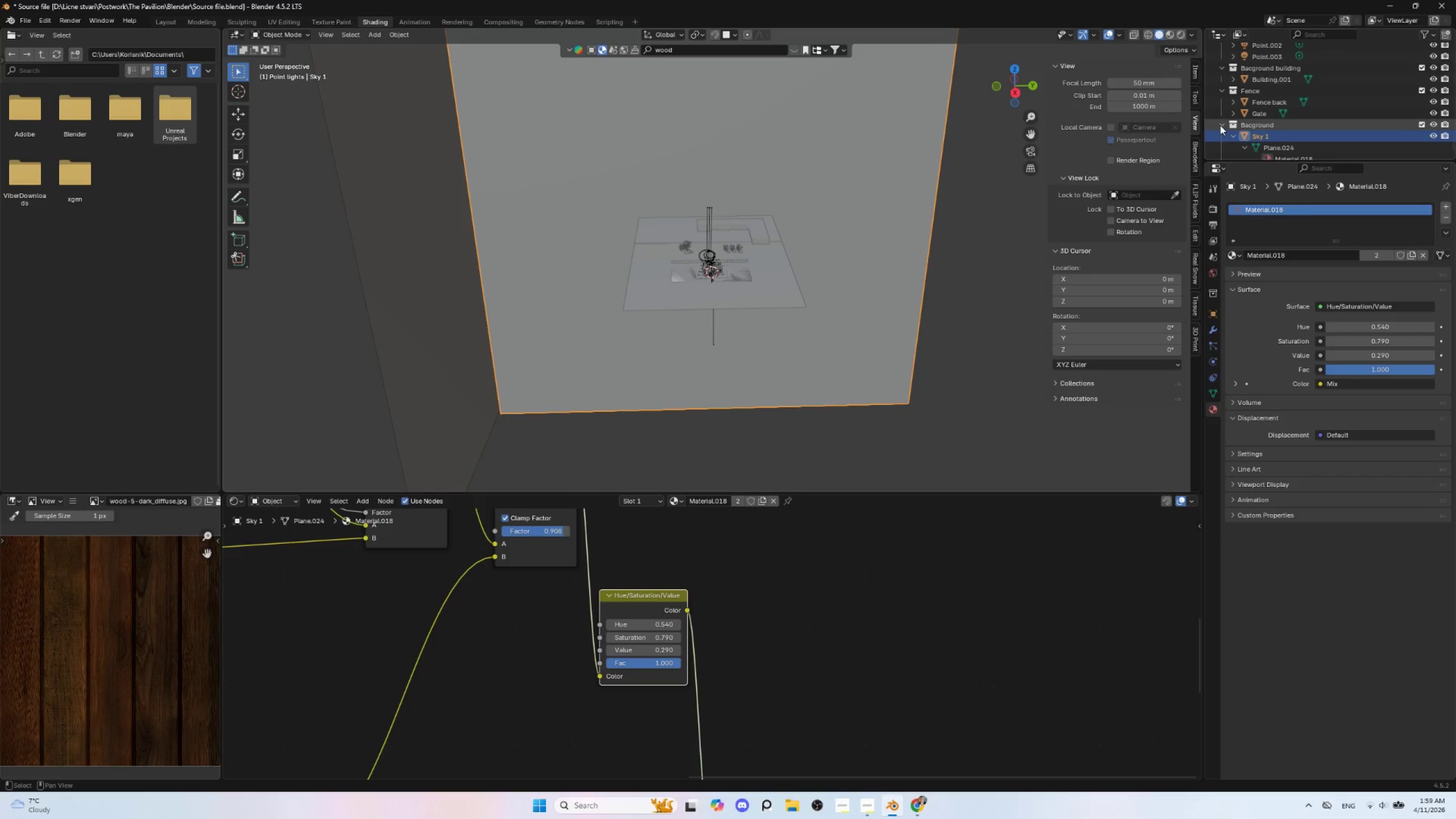 
left_click([1220, 125])
 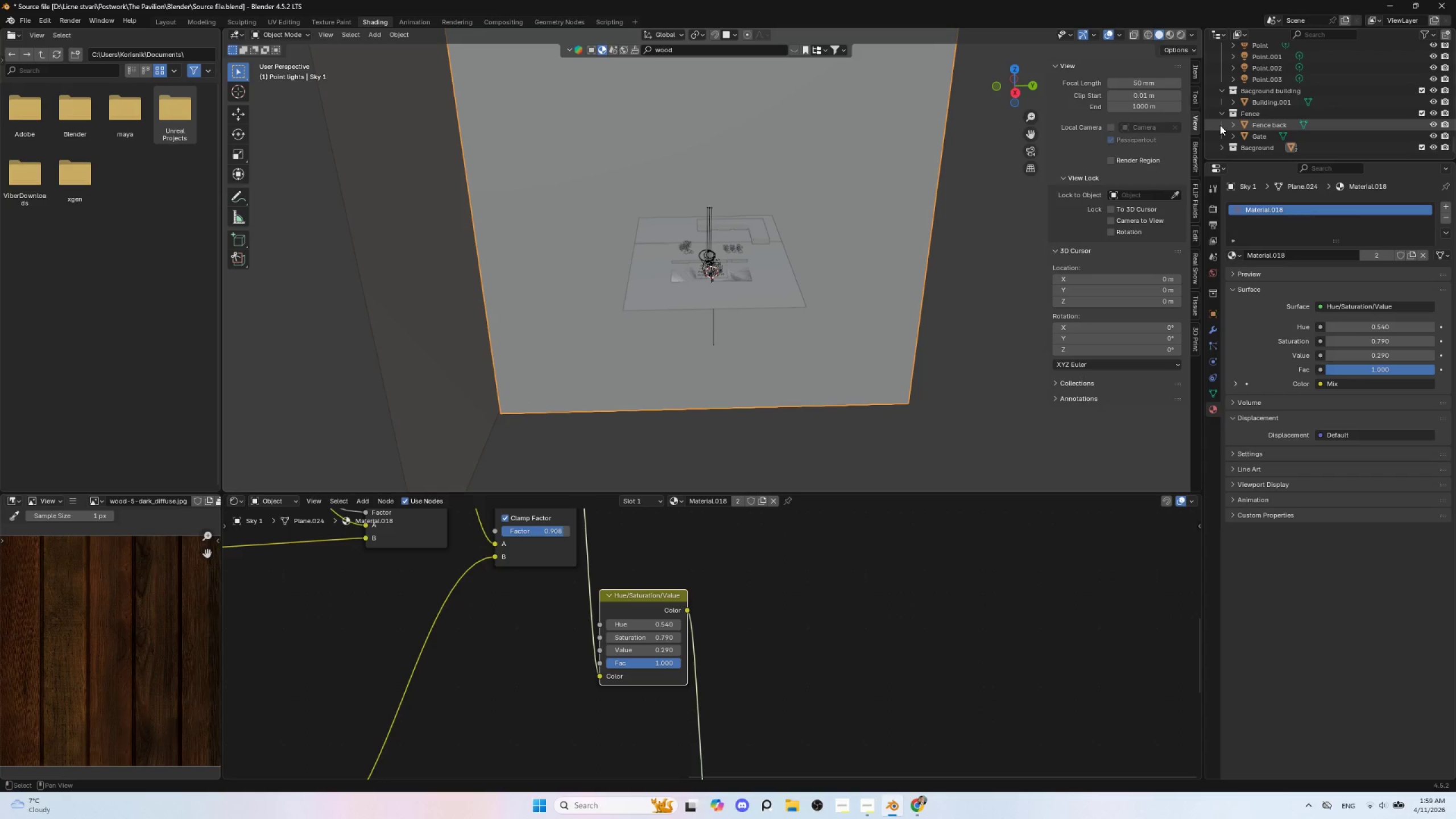 
hold_key(key=ShiftLeft, duration=0.64)
 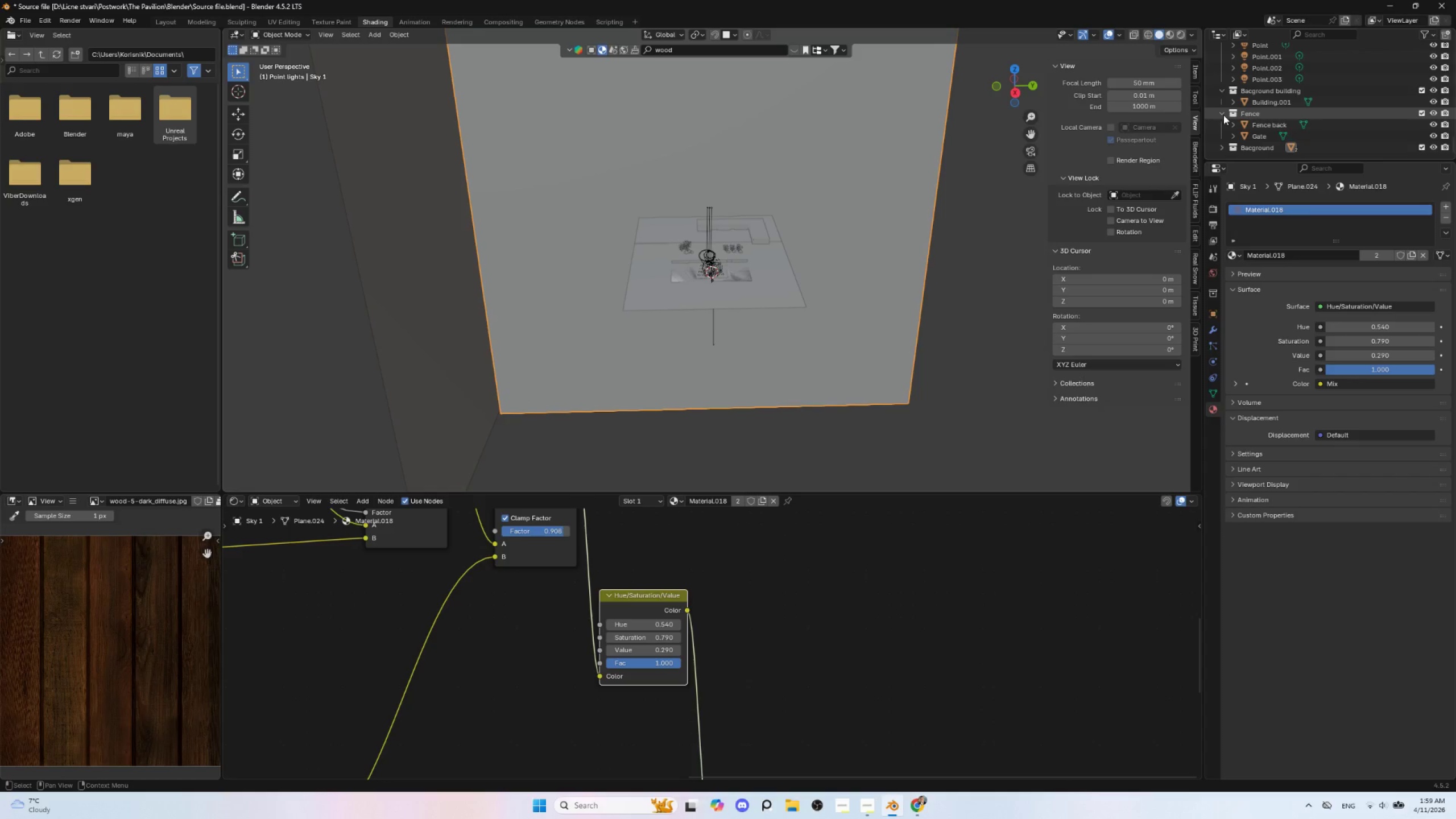 
left_click([1223, 115])
 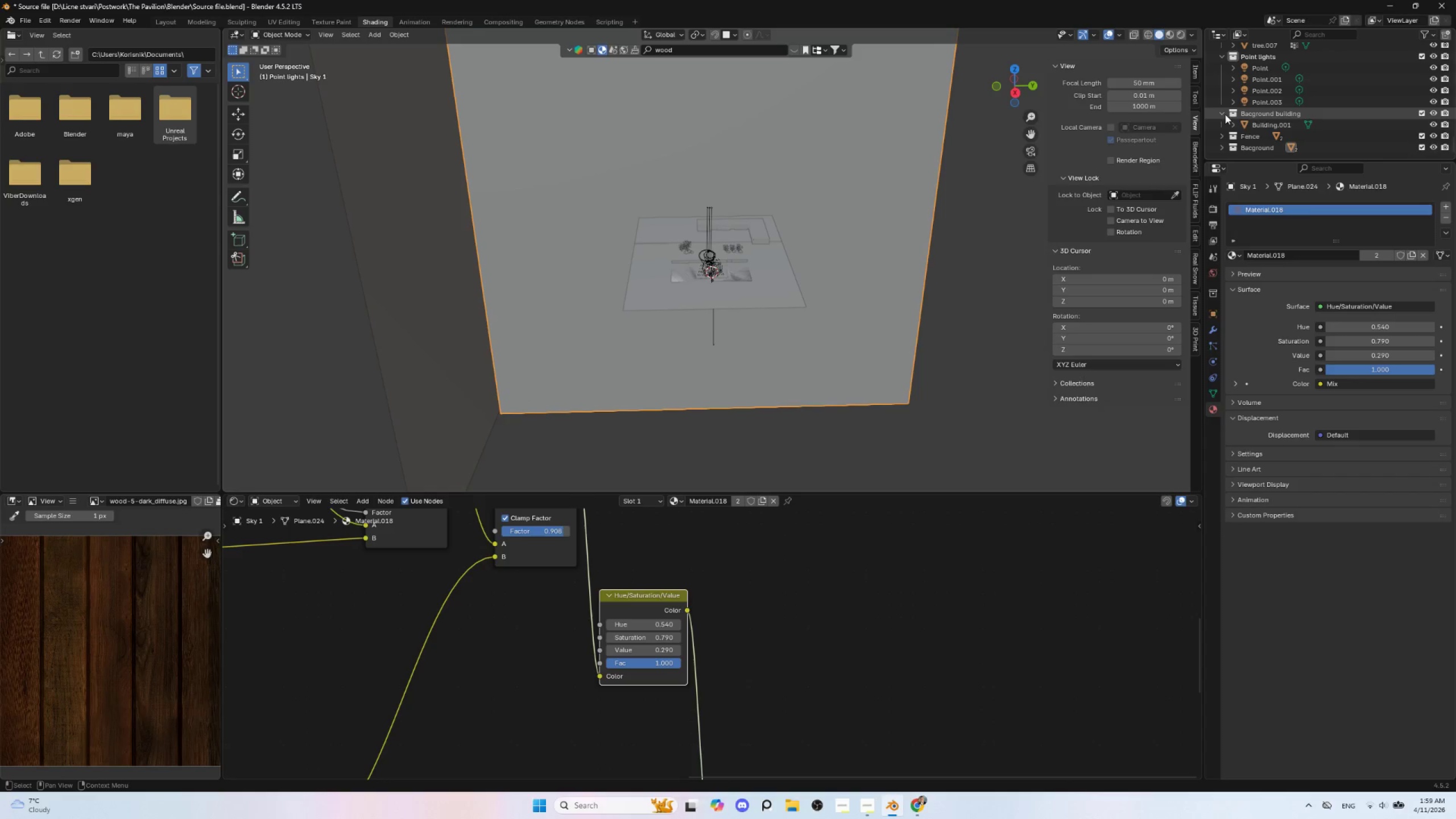 
left_click([1225, 111])
 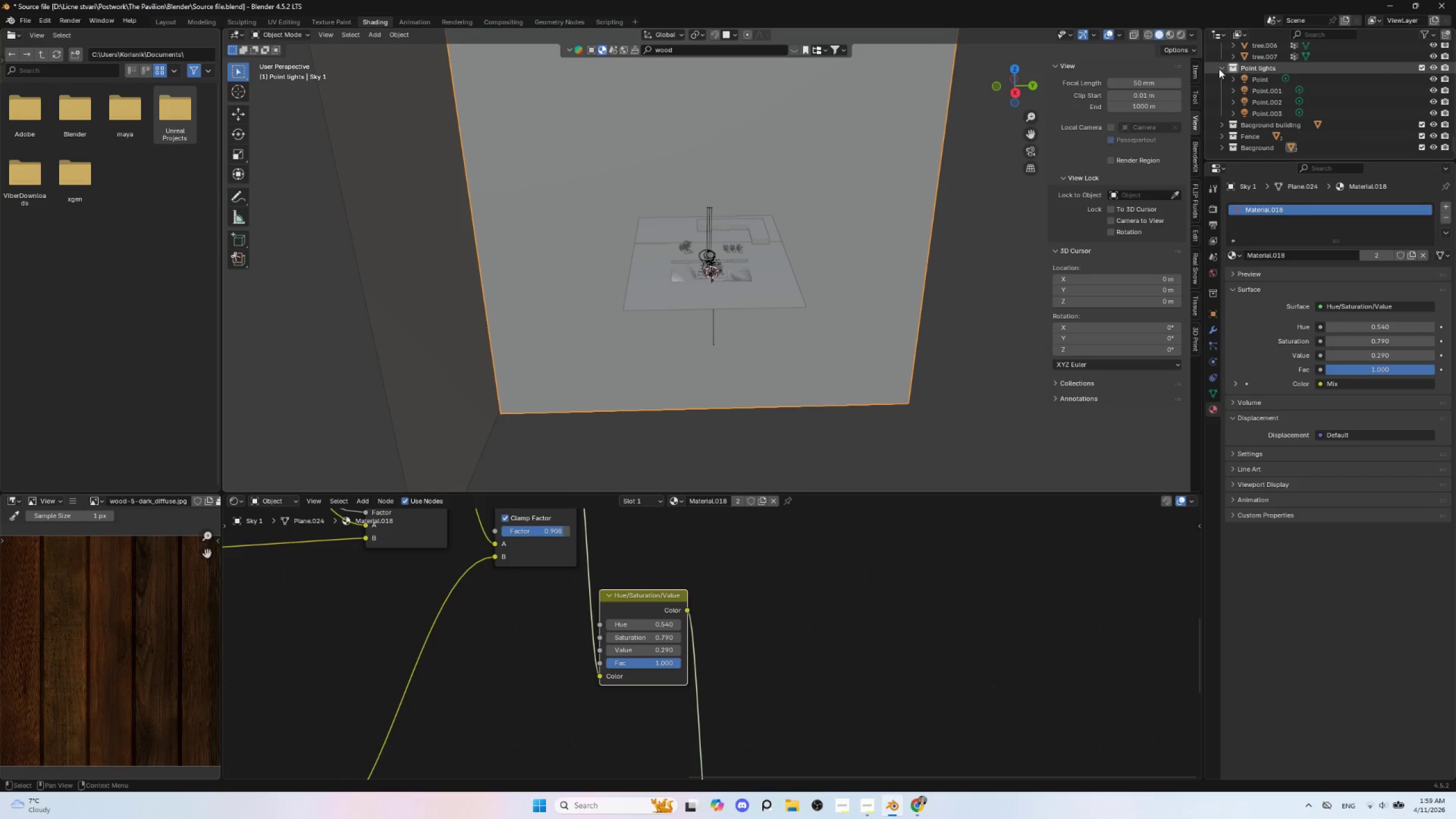 
left_click([1218, 69])
 